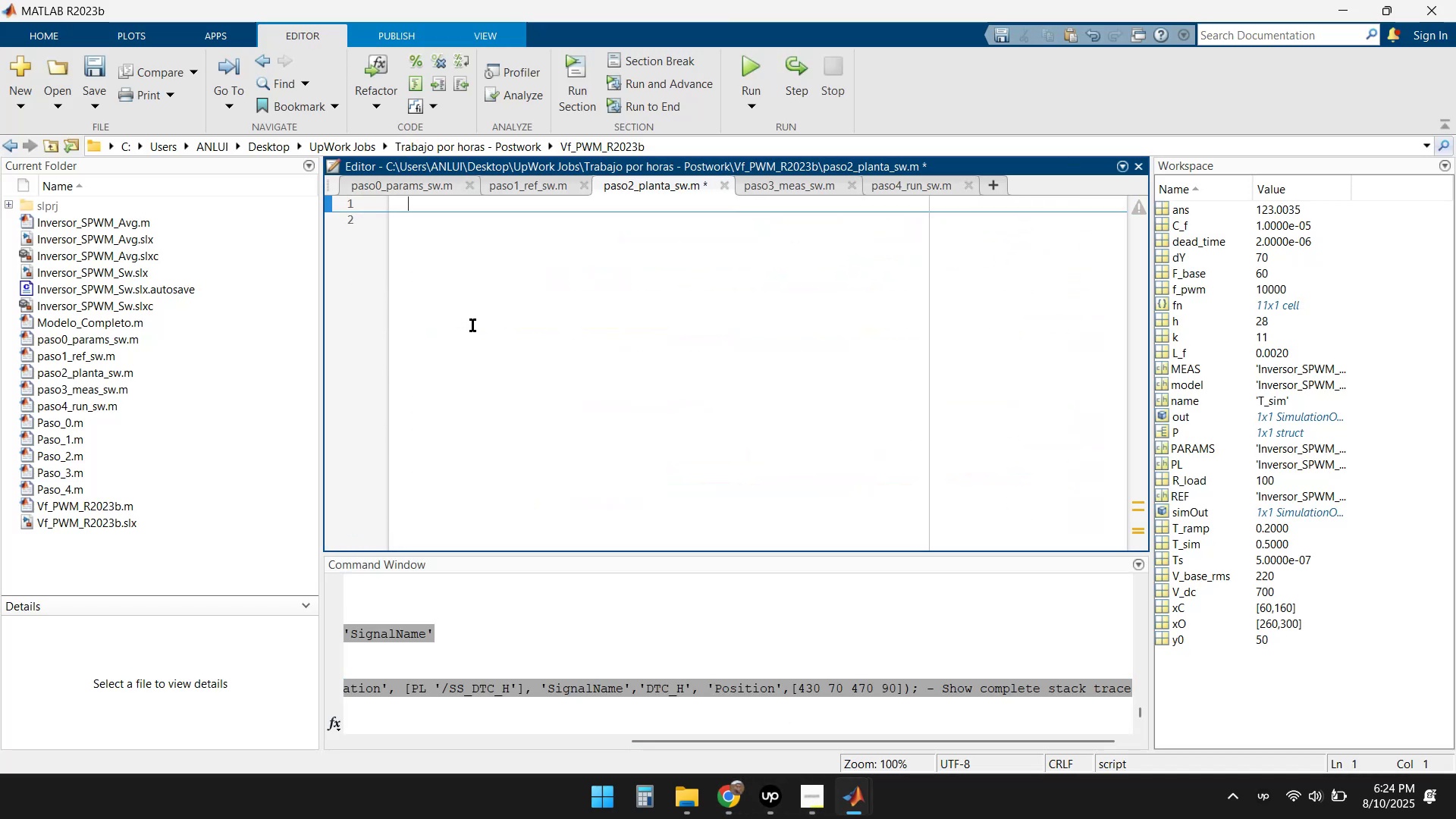 
key(Delete)
 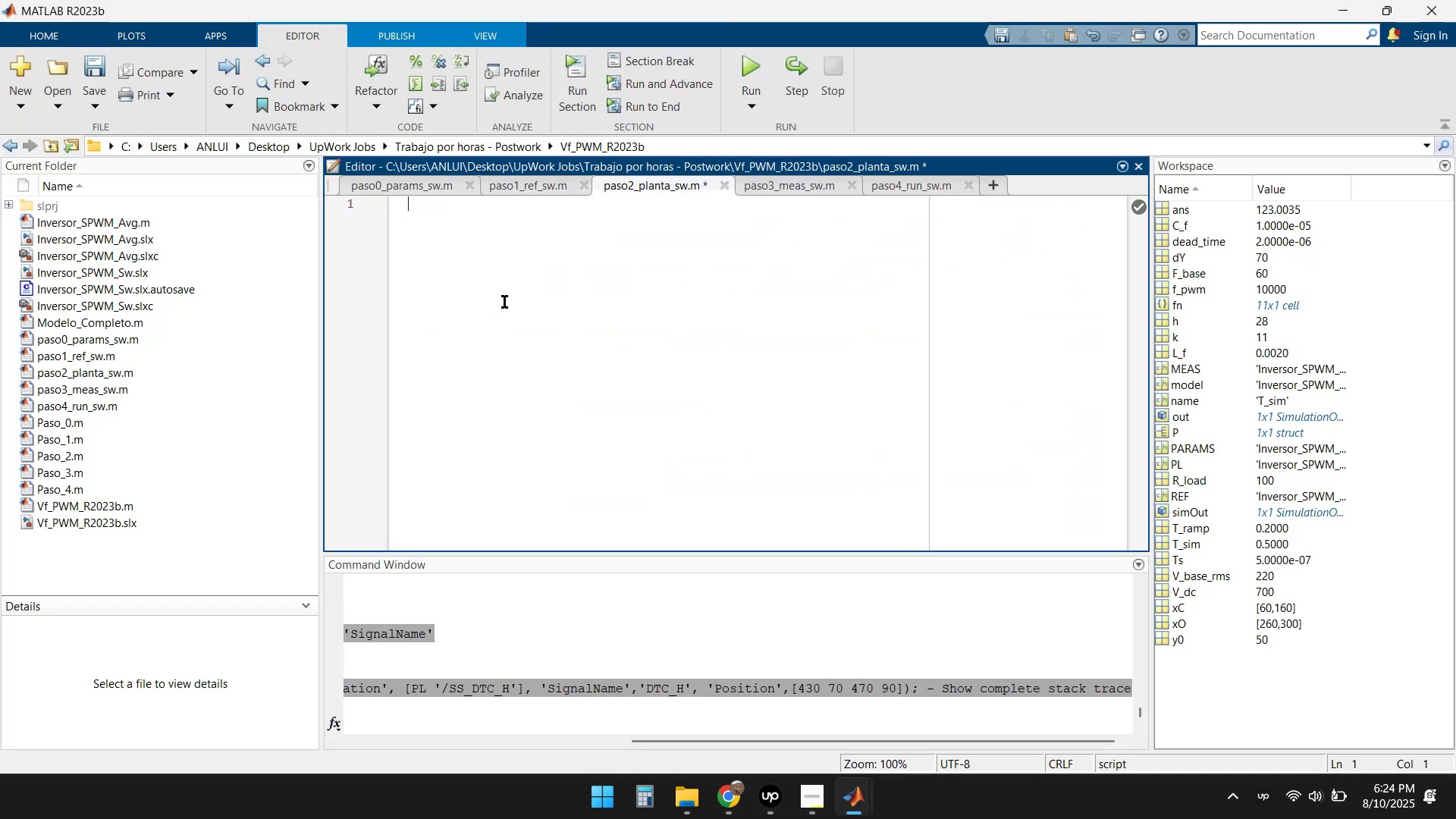 
key(Control+V)
 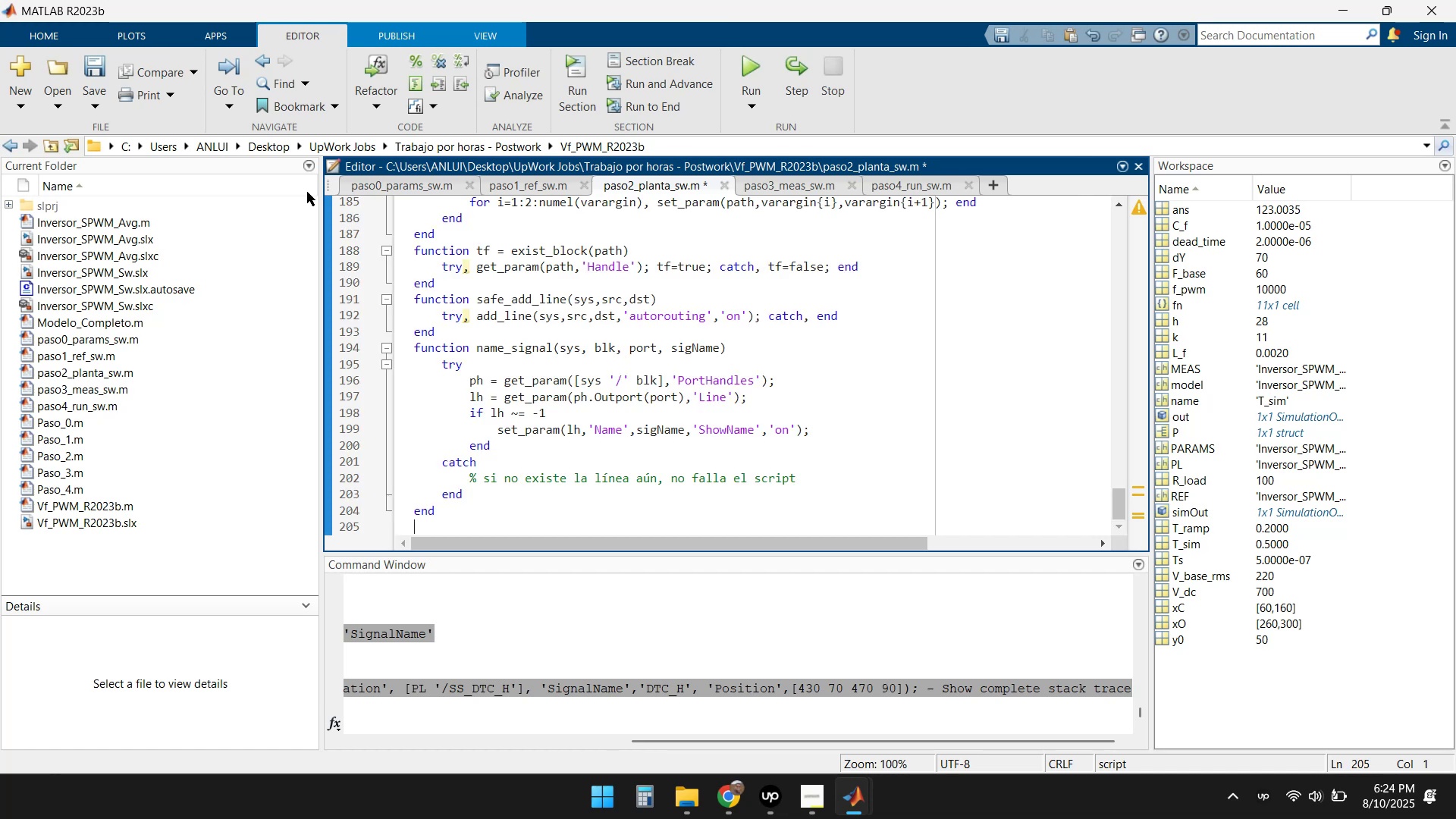 
left_click([96, 67])
 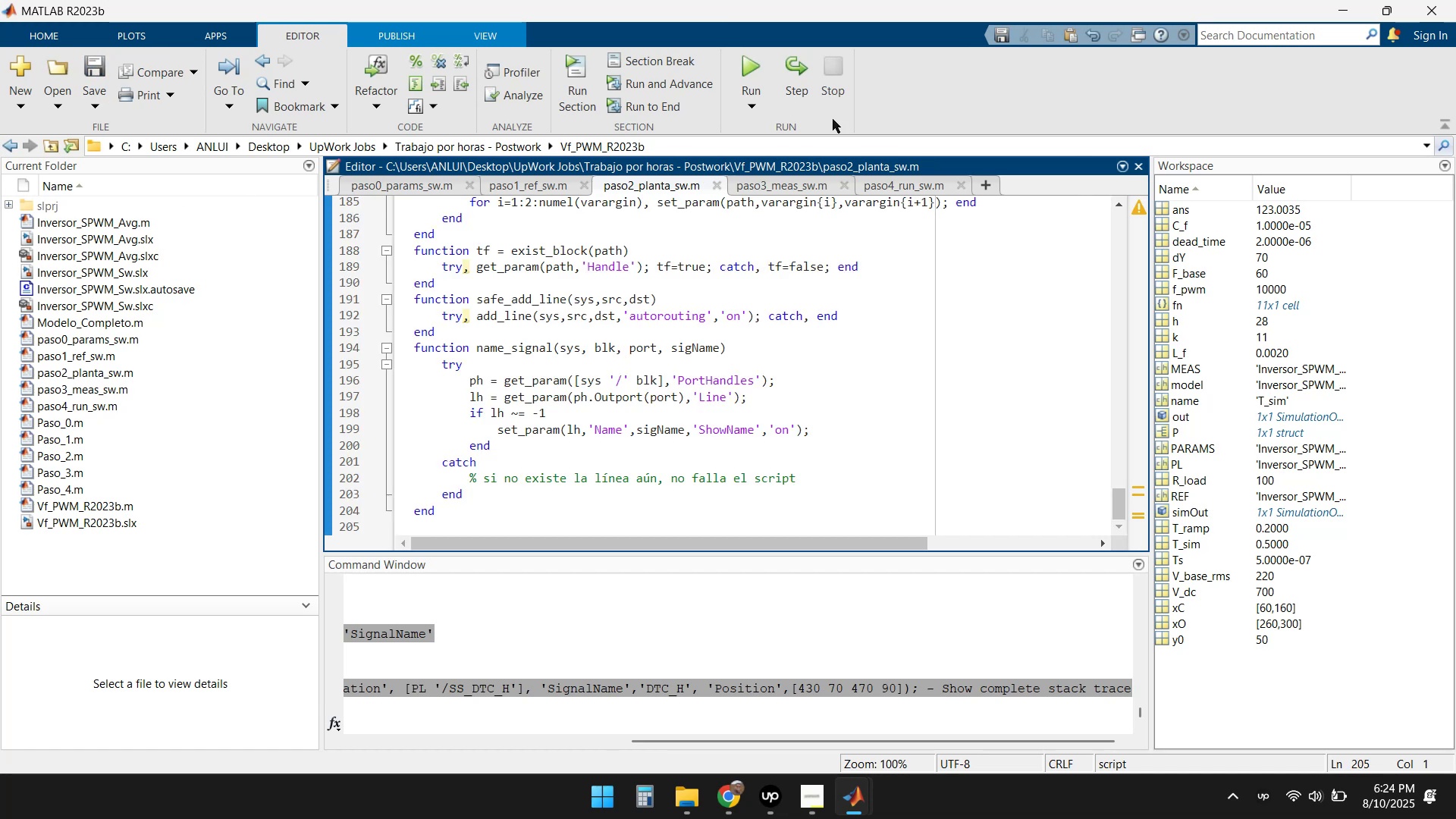 
left_click([742, 73])
 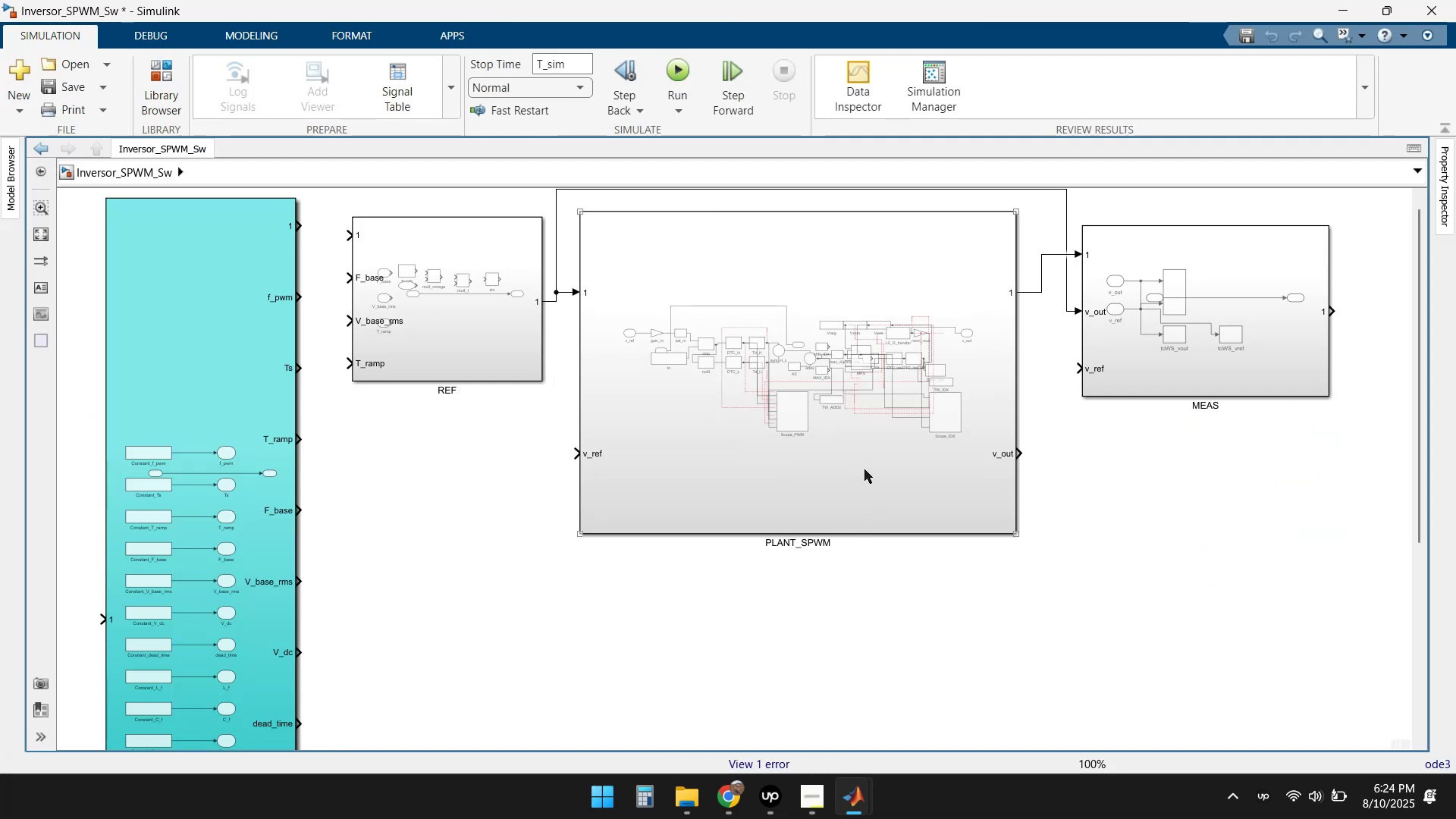 
wait(6.05)
 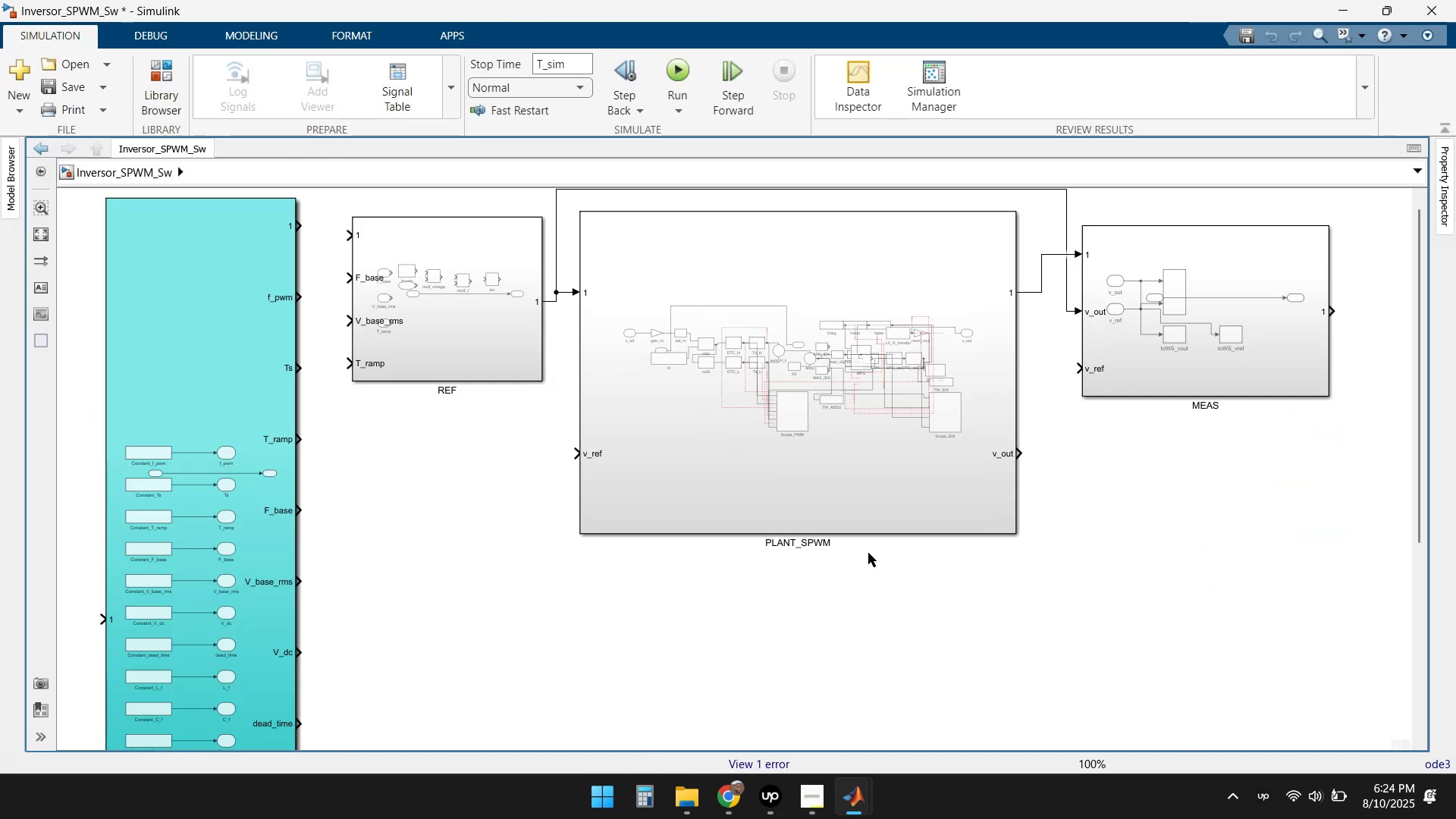 
left_click([864, 469])
 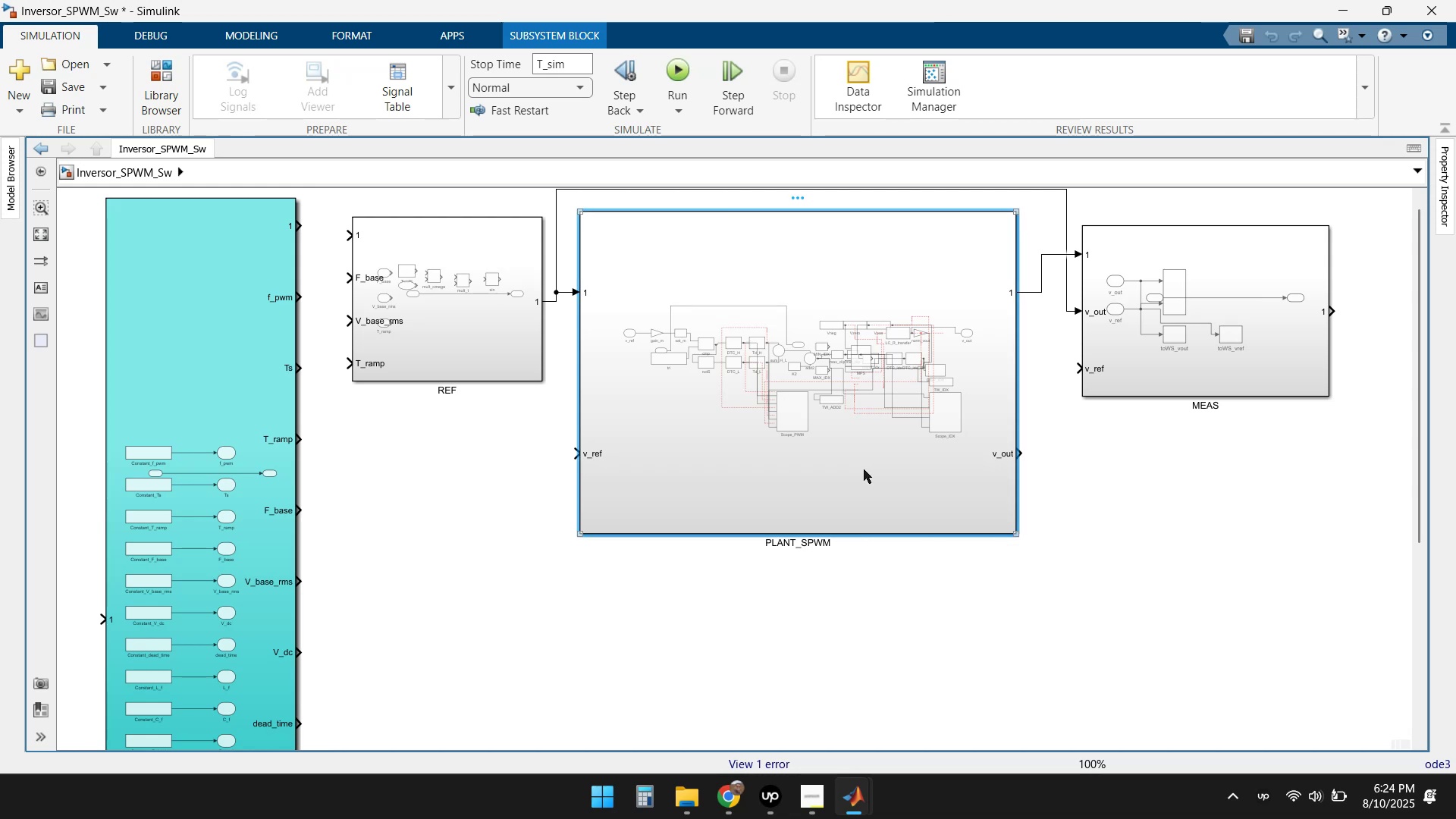 
key(Delete)
 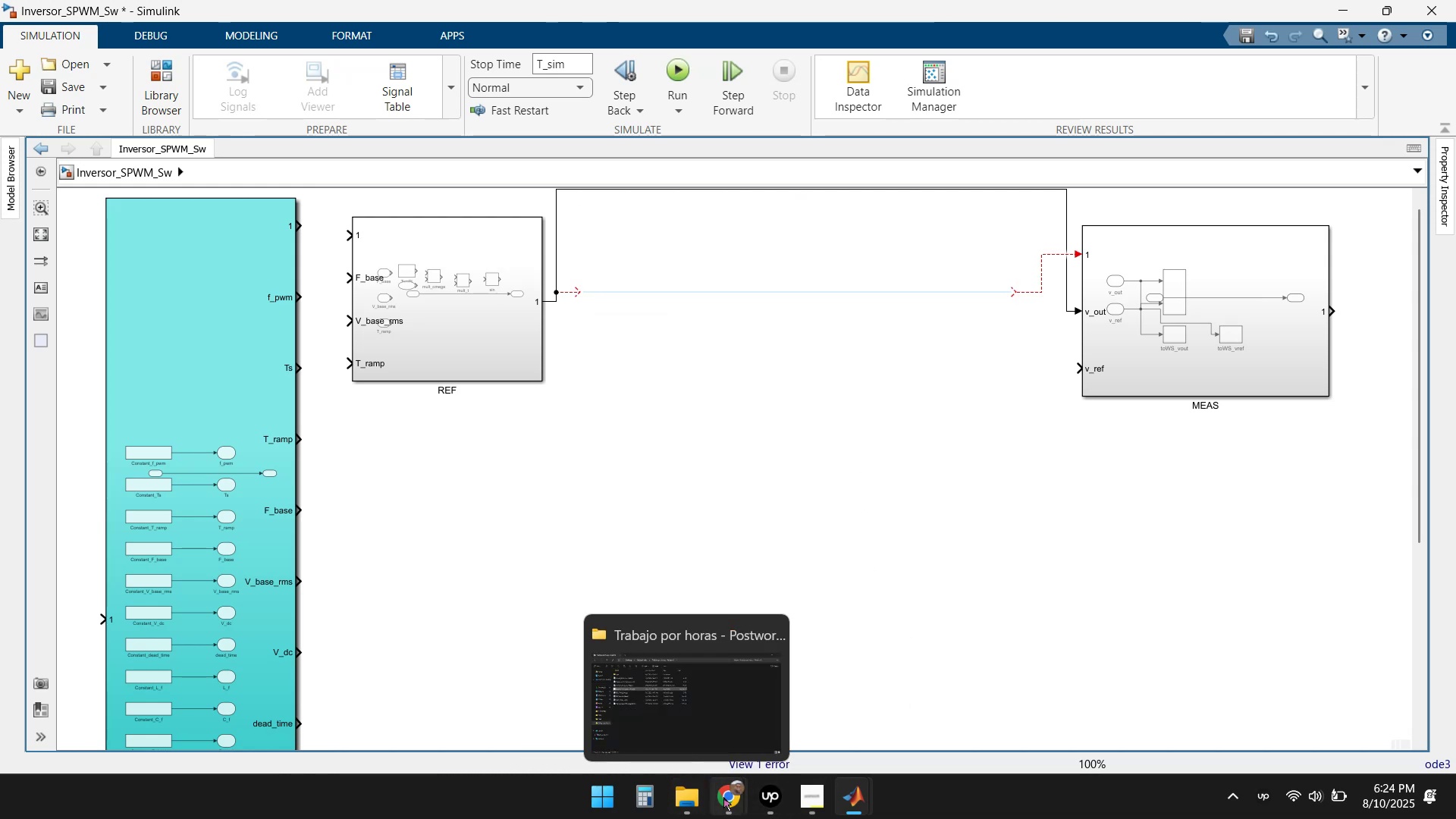 
double_click([755, 739])
 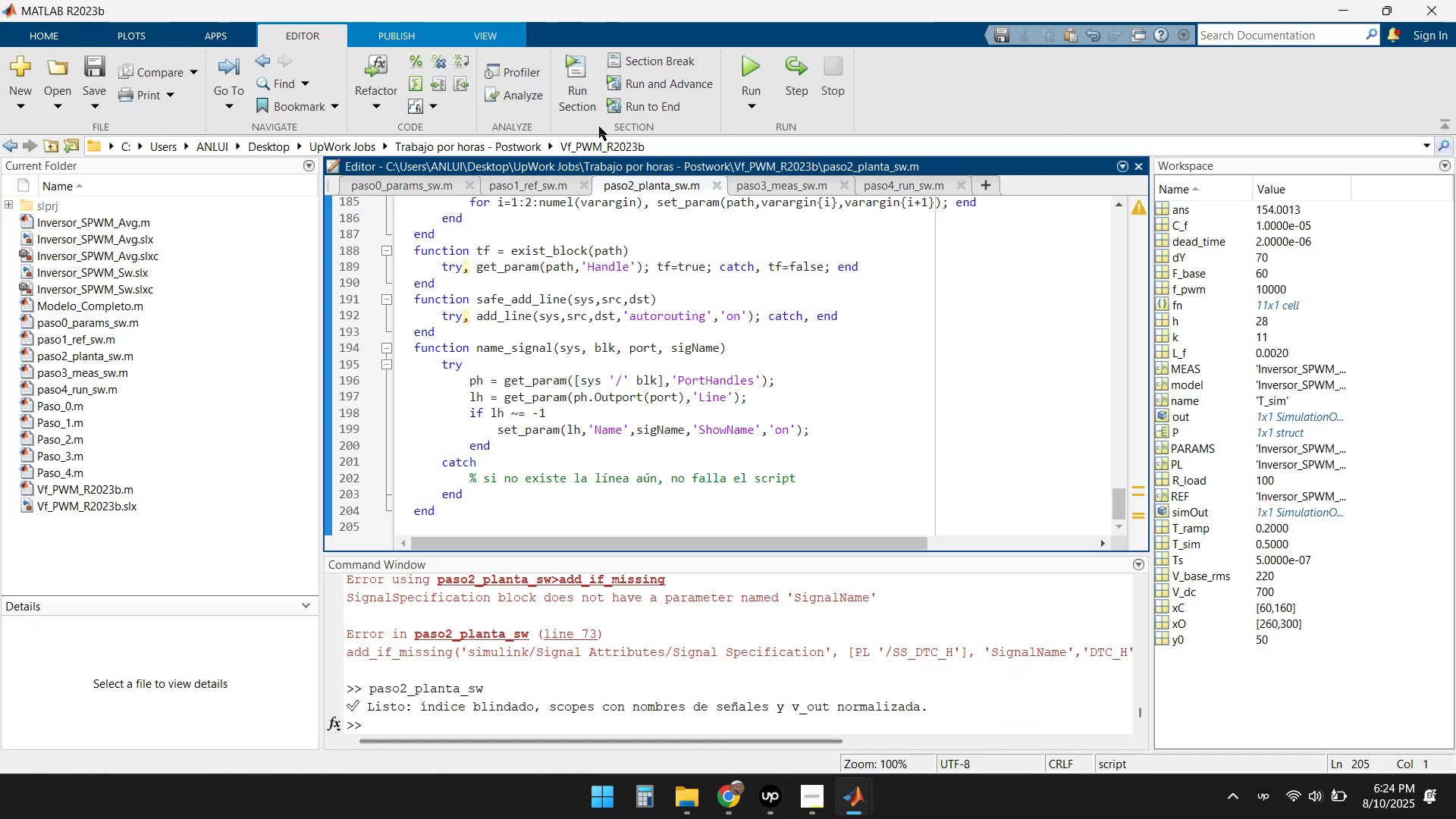 
left_click([742, 71])
 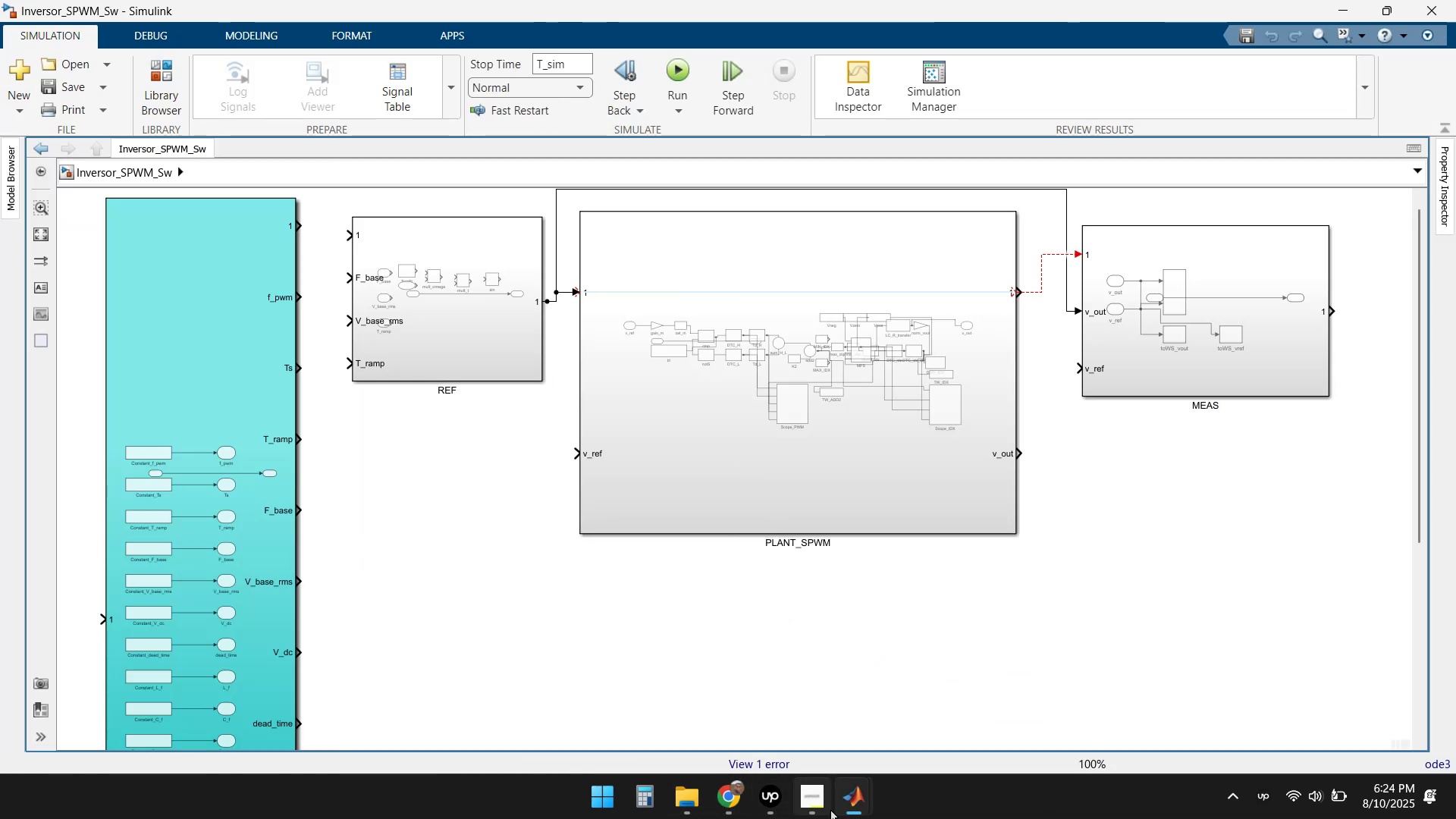 
left_click([777, 718])
 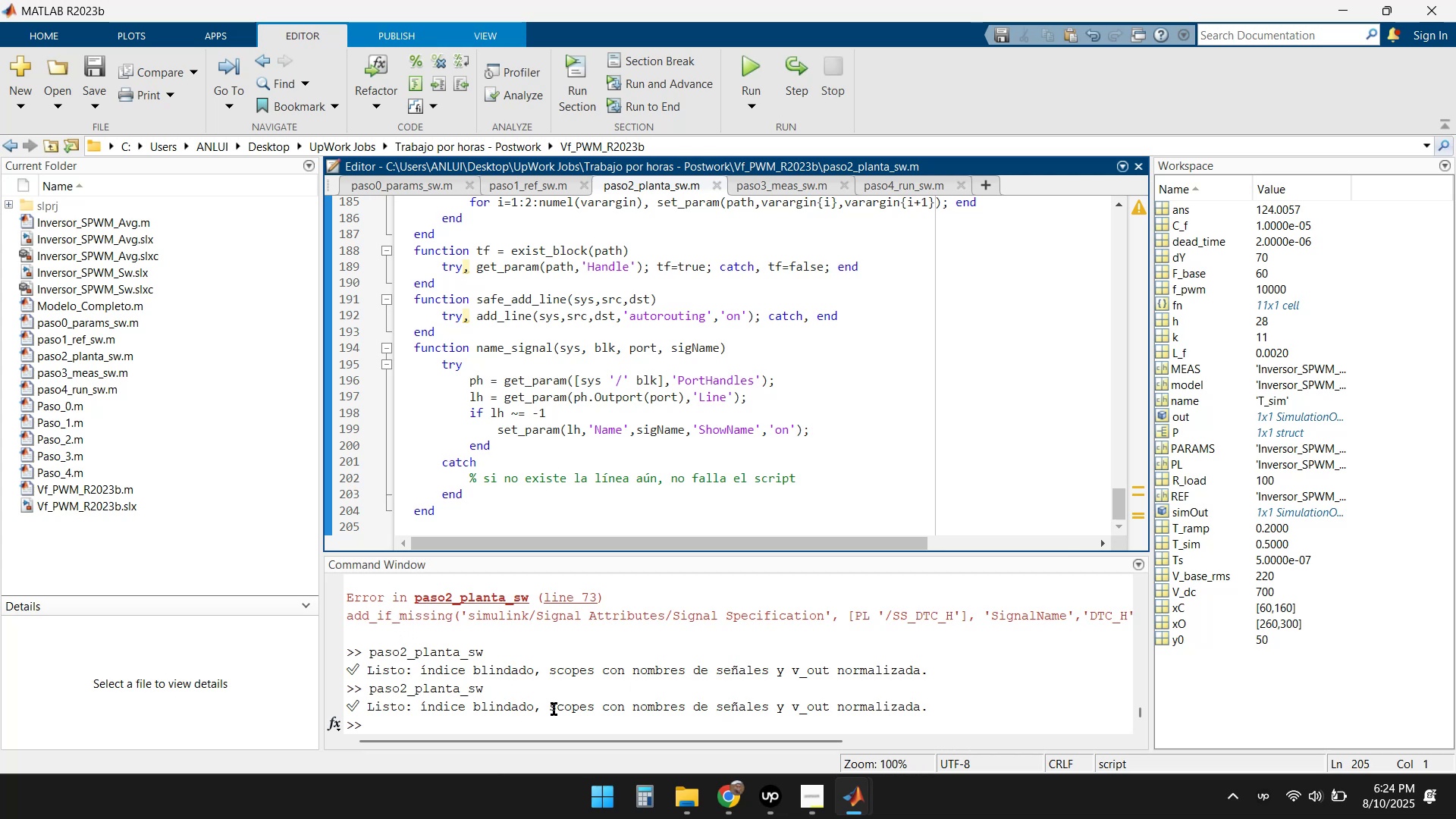 
wait(8.73)
 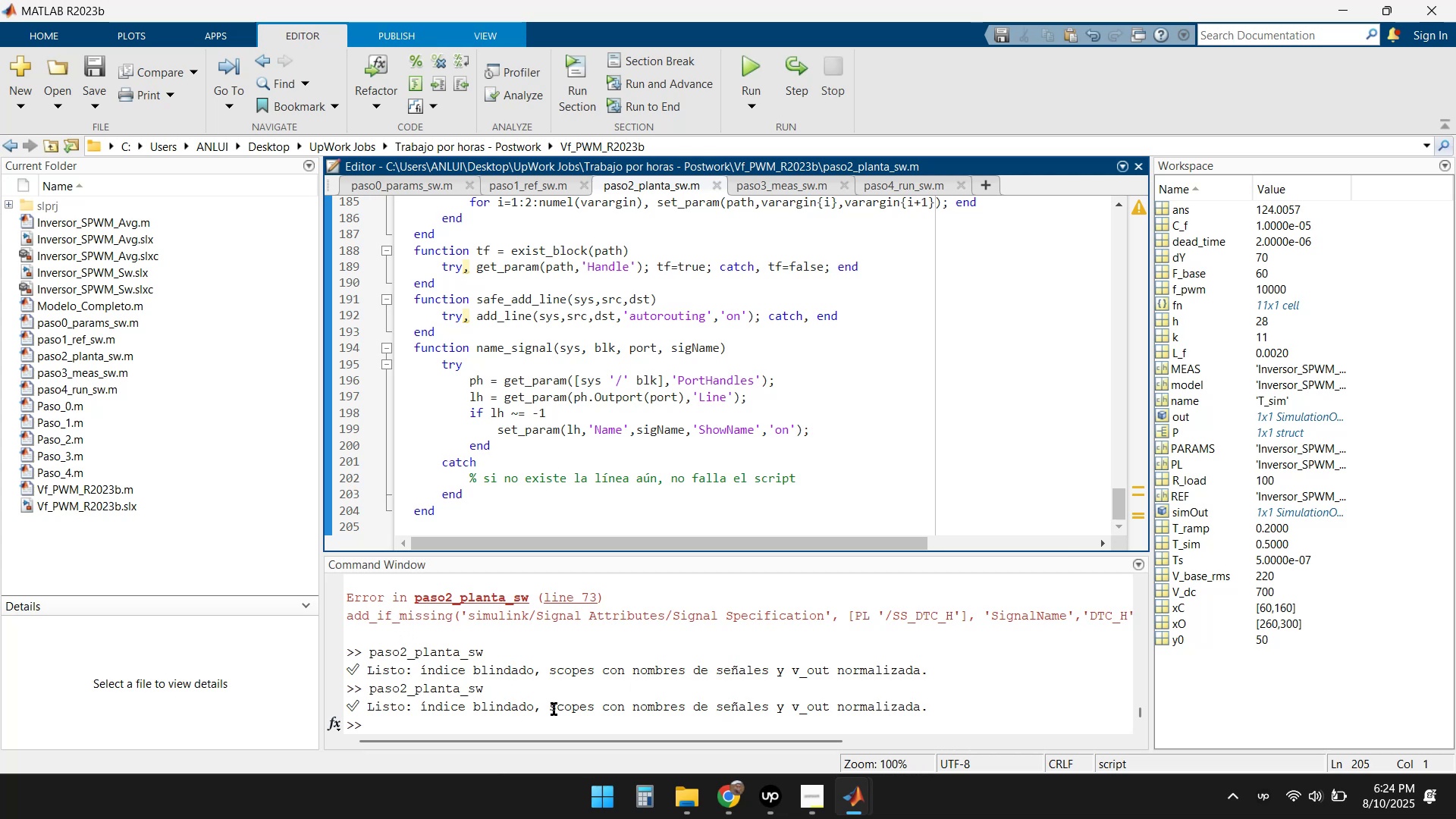 
double_click([692, 450])
 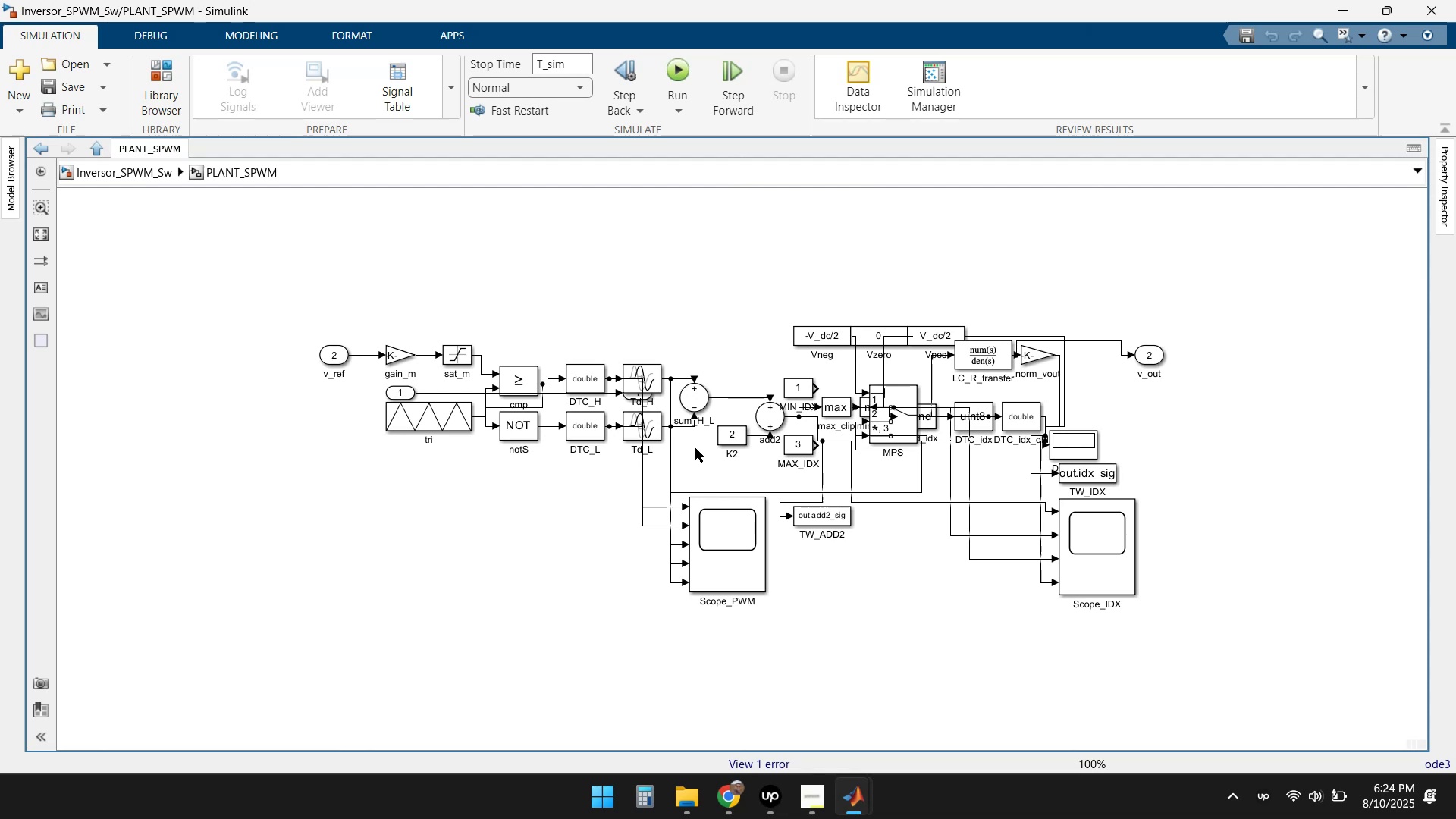 
scroll: coordinate [680, 438], scroll_direction: up, amount: 2.0
 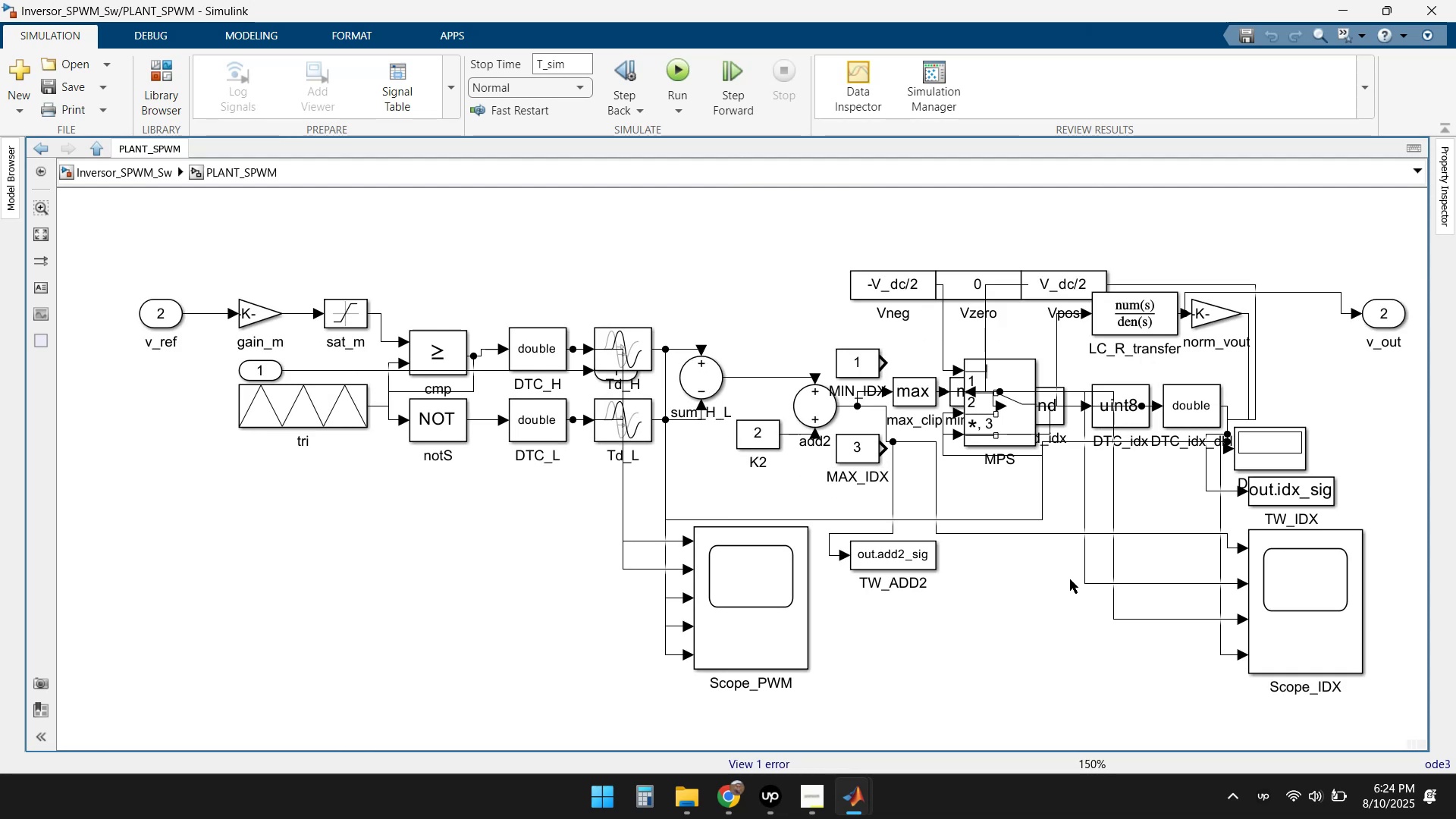 
wait(8.78)
 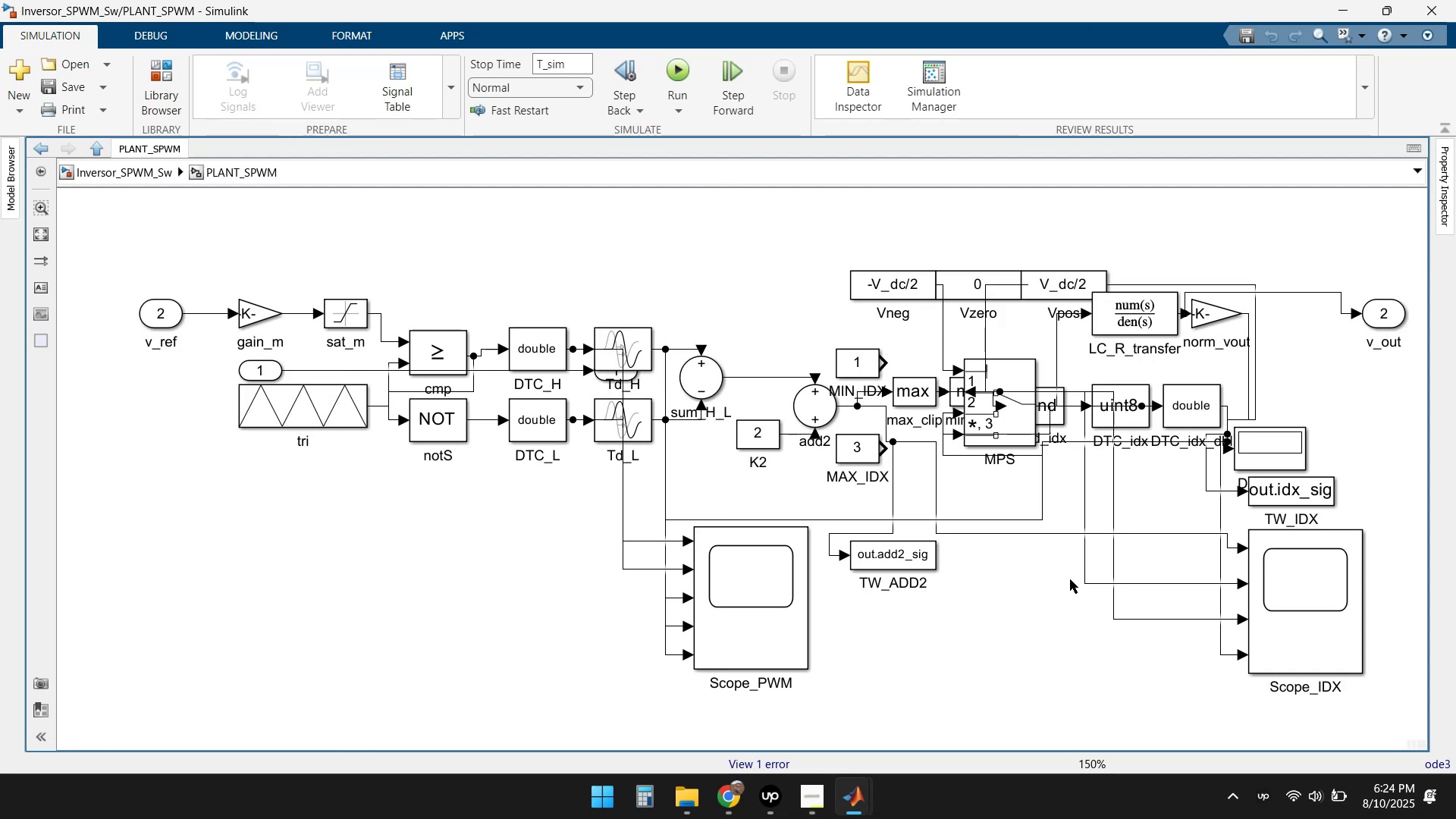 
left_click([136, 172])
 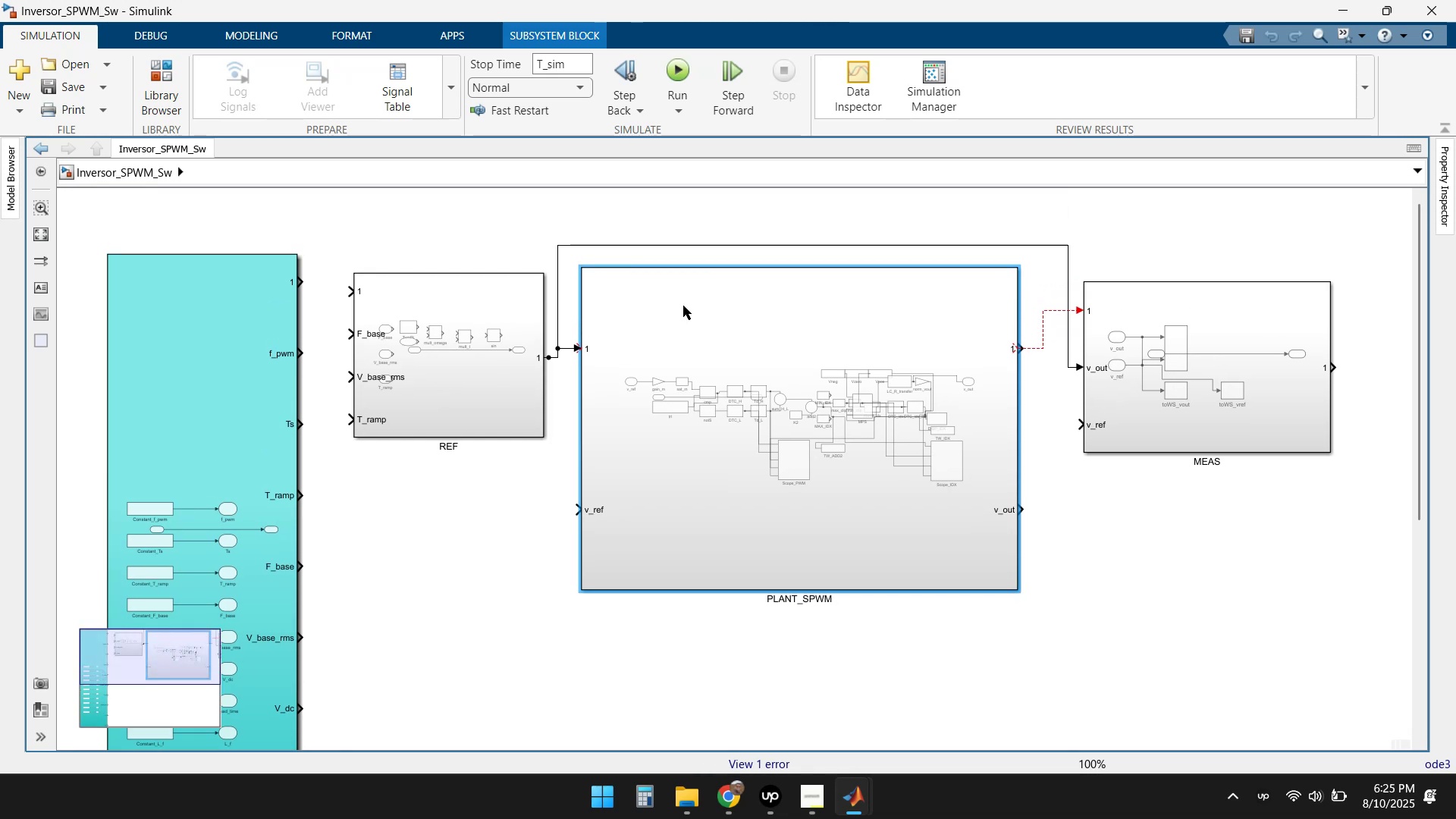 
scroll: coordinate [1103, 399], scroll_direction: up, amount: 2.0
 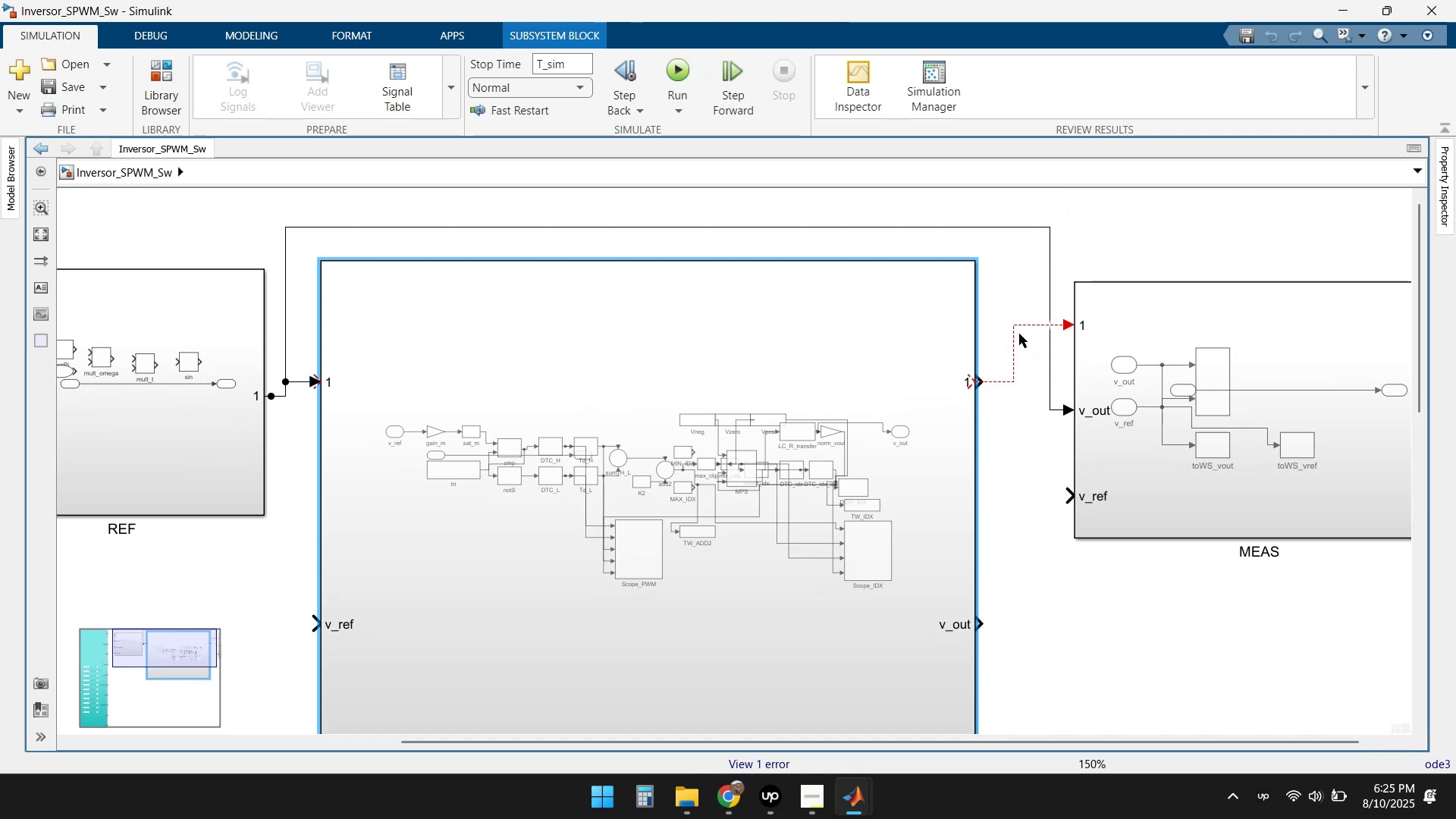 
left_click([1021, 327])
 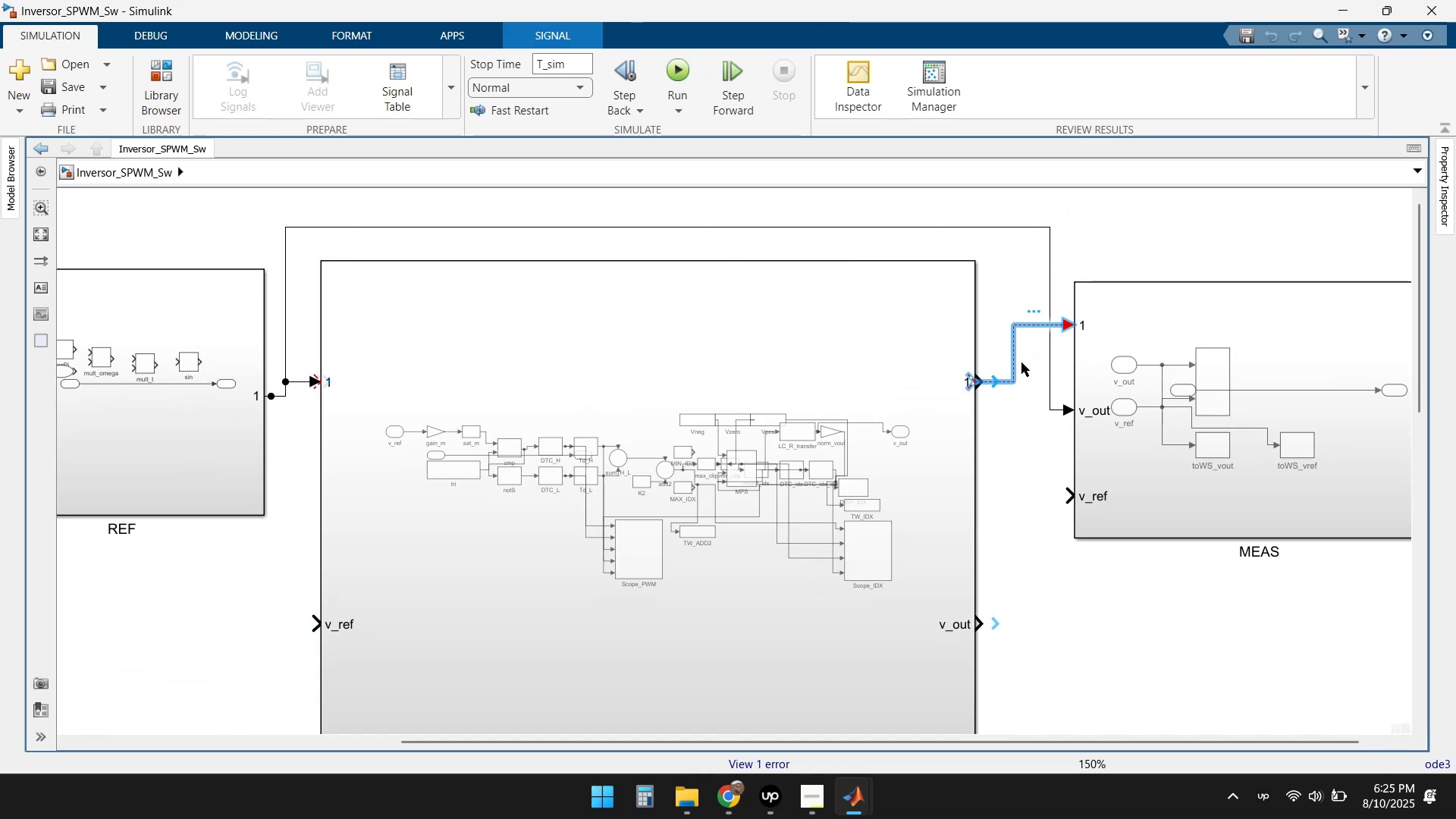 
left_click([1012, 449])
 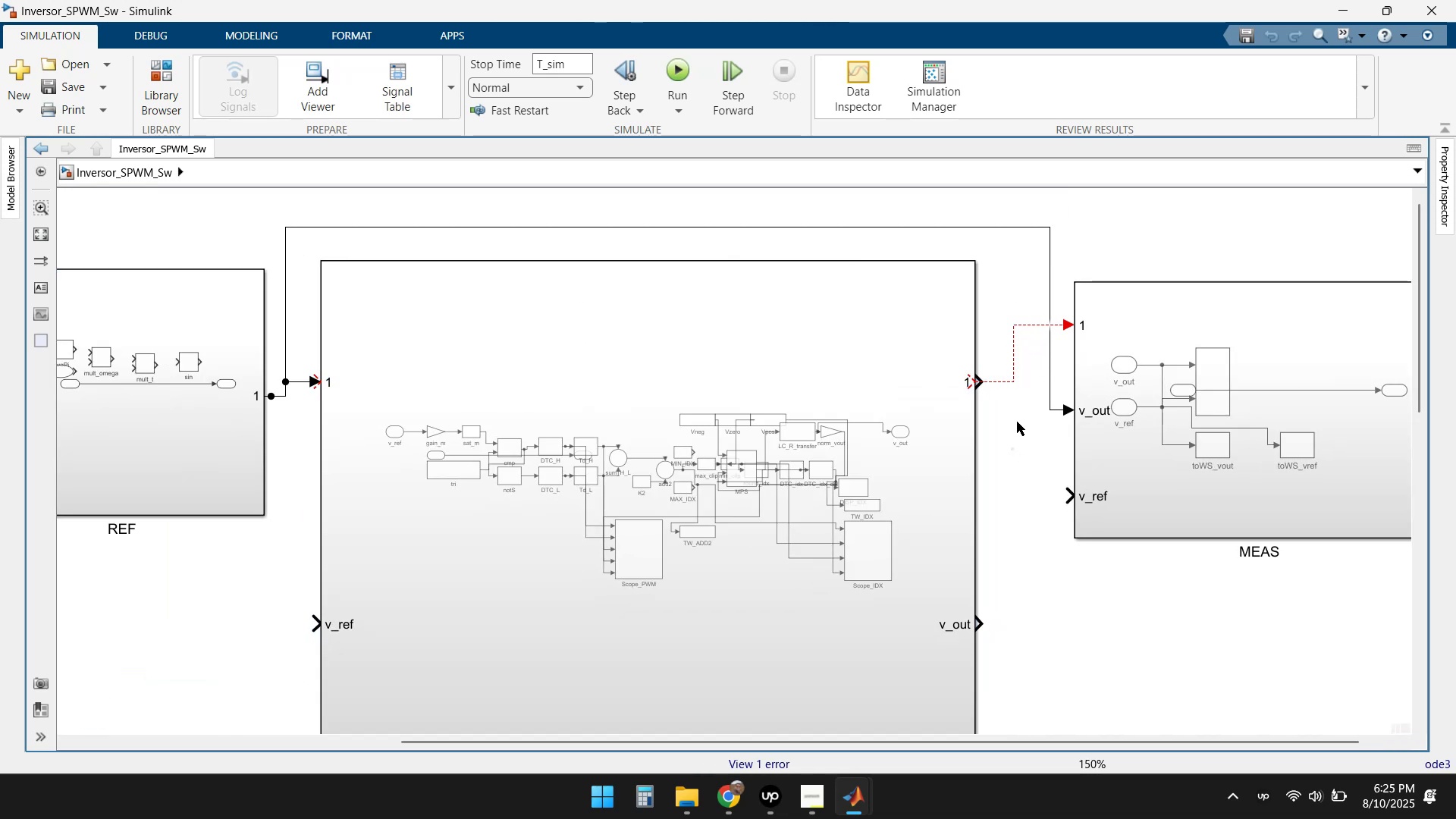 
left_click([1005, 383])
 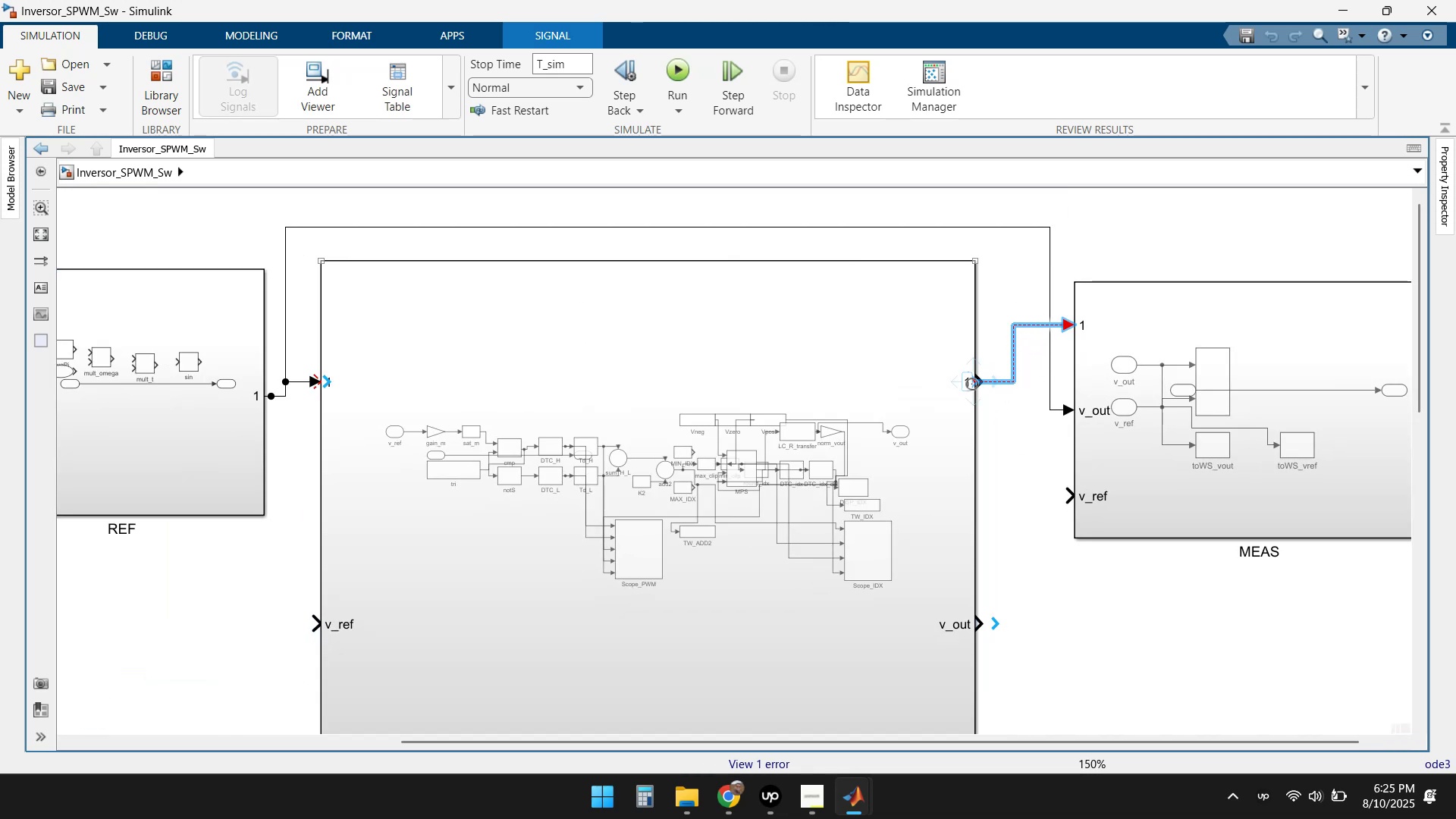 
left_click_drag(start_coordinate=[1004, 381], to_coordinate=[1015, 381])
 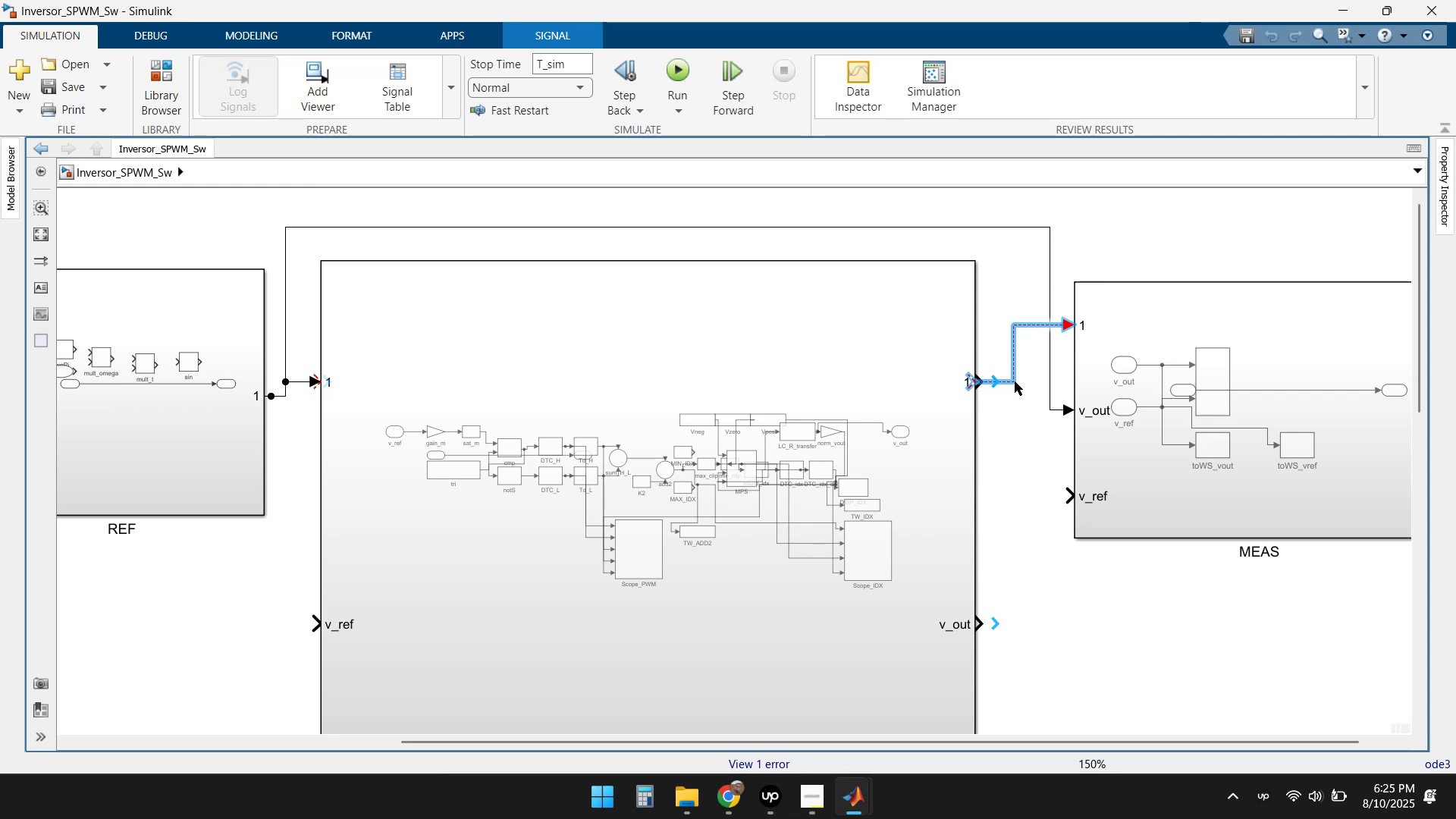 
left_click([1007, 381])
 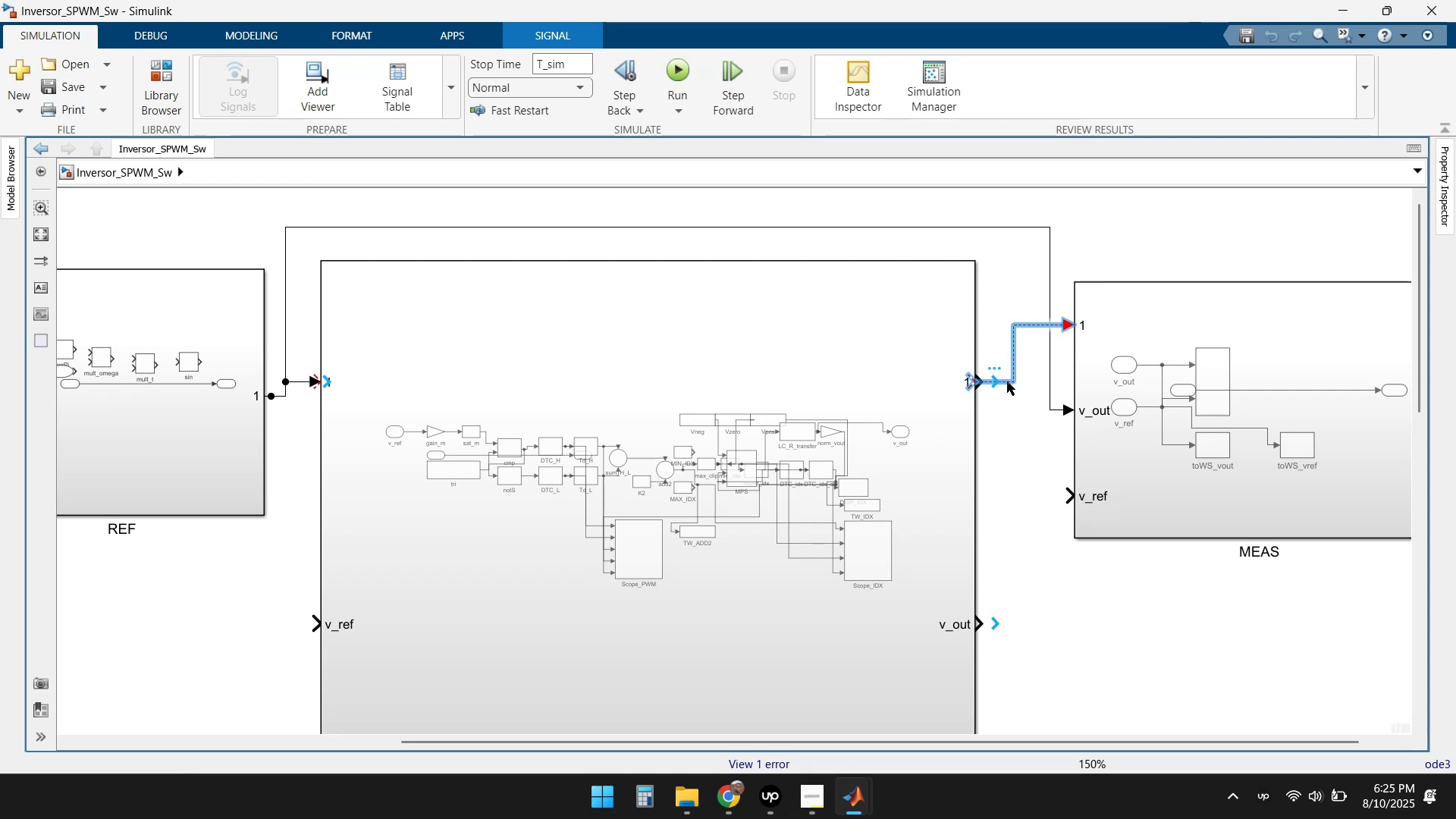 
double_click([1007, 381])
 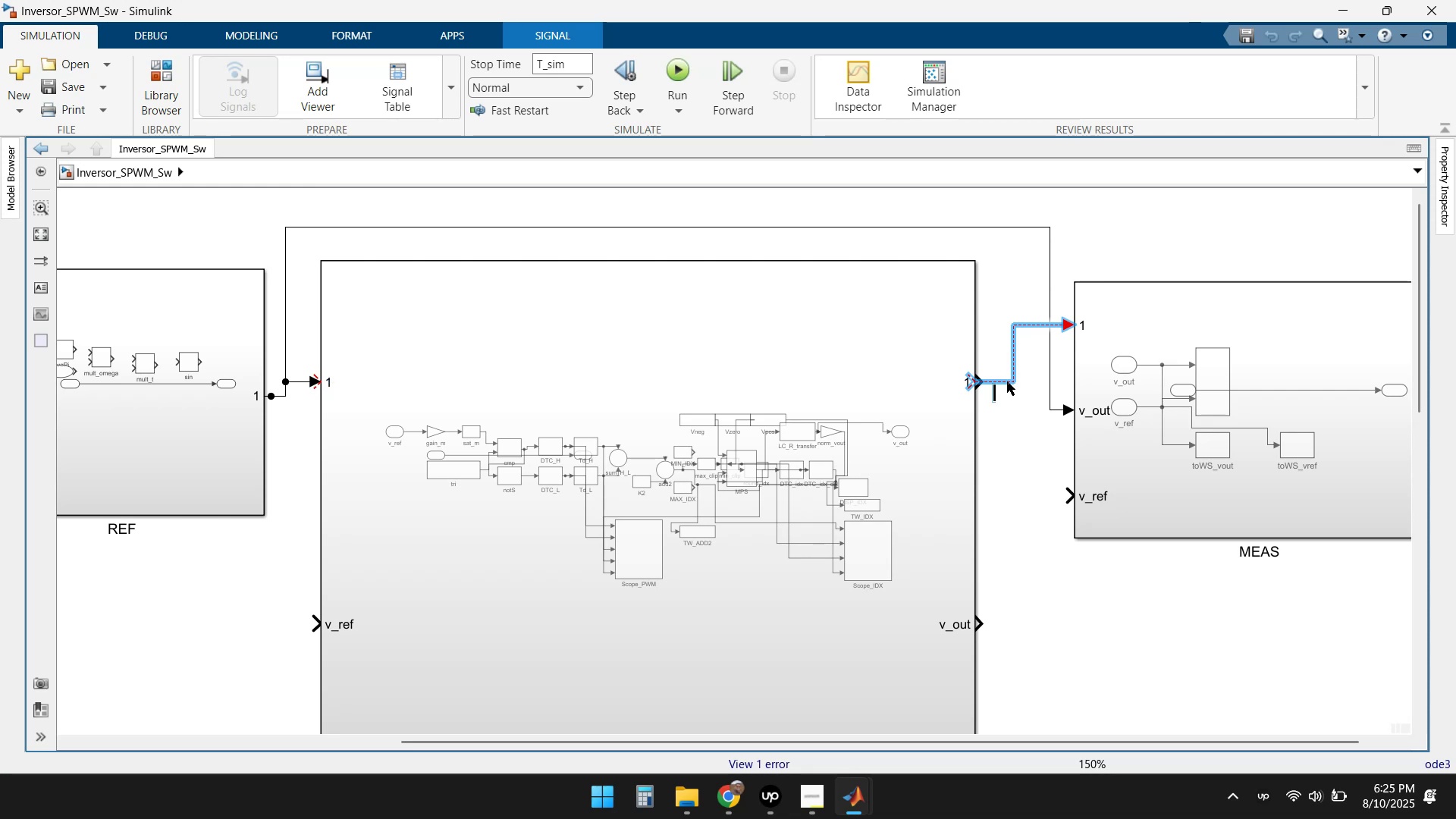 
left_click([1030, 387])
 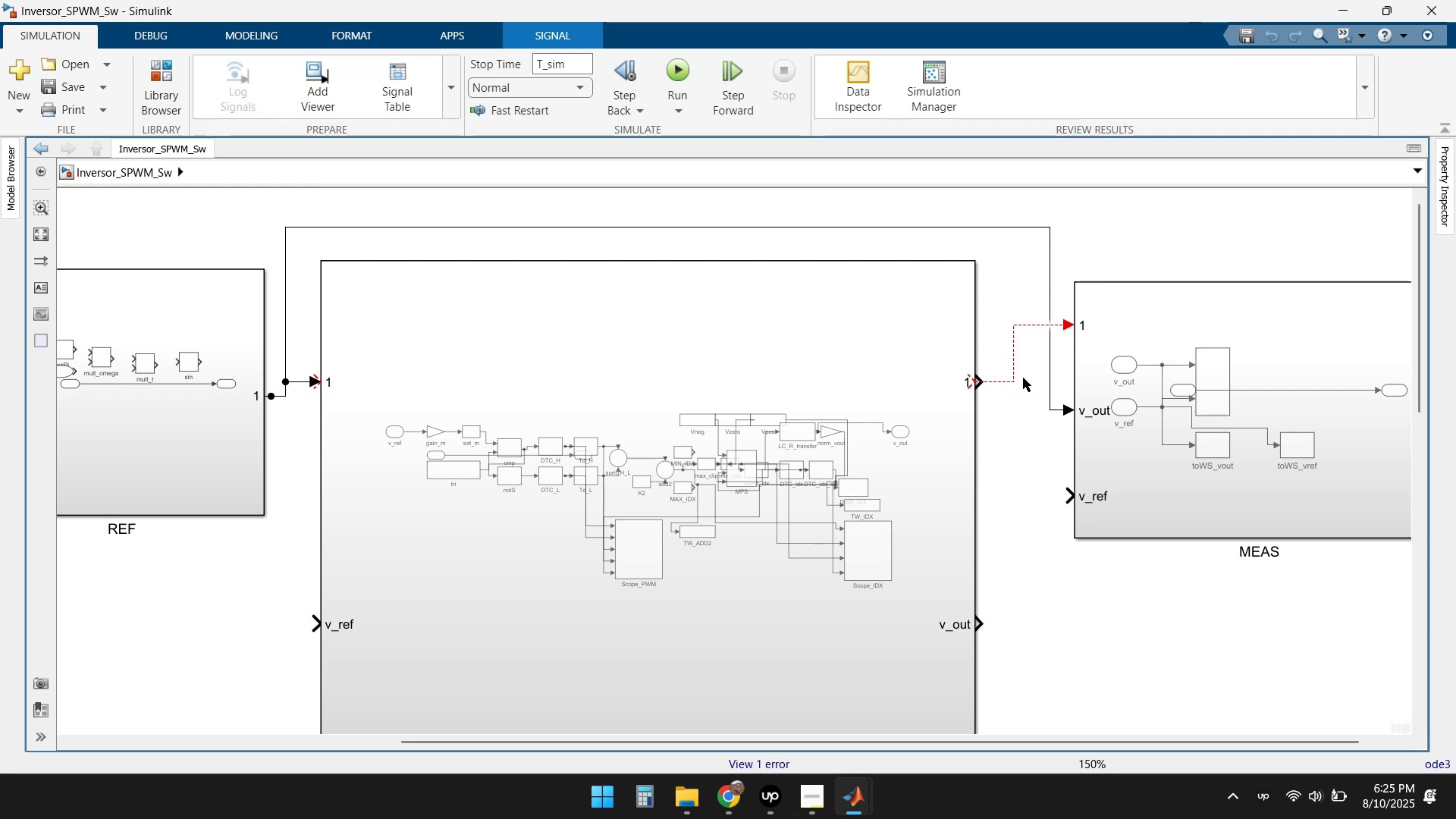 
double_click([1011, 350])
 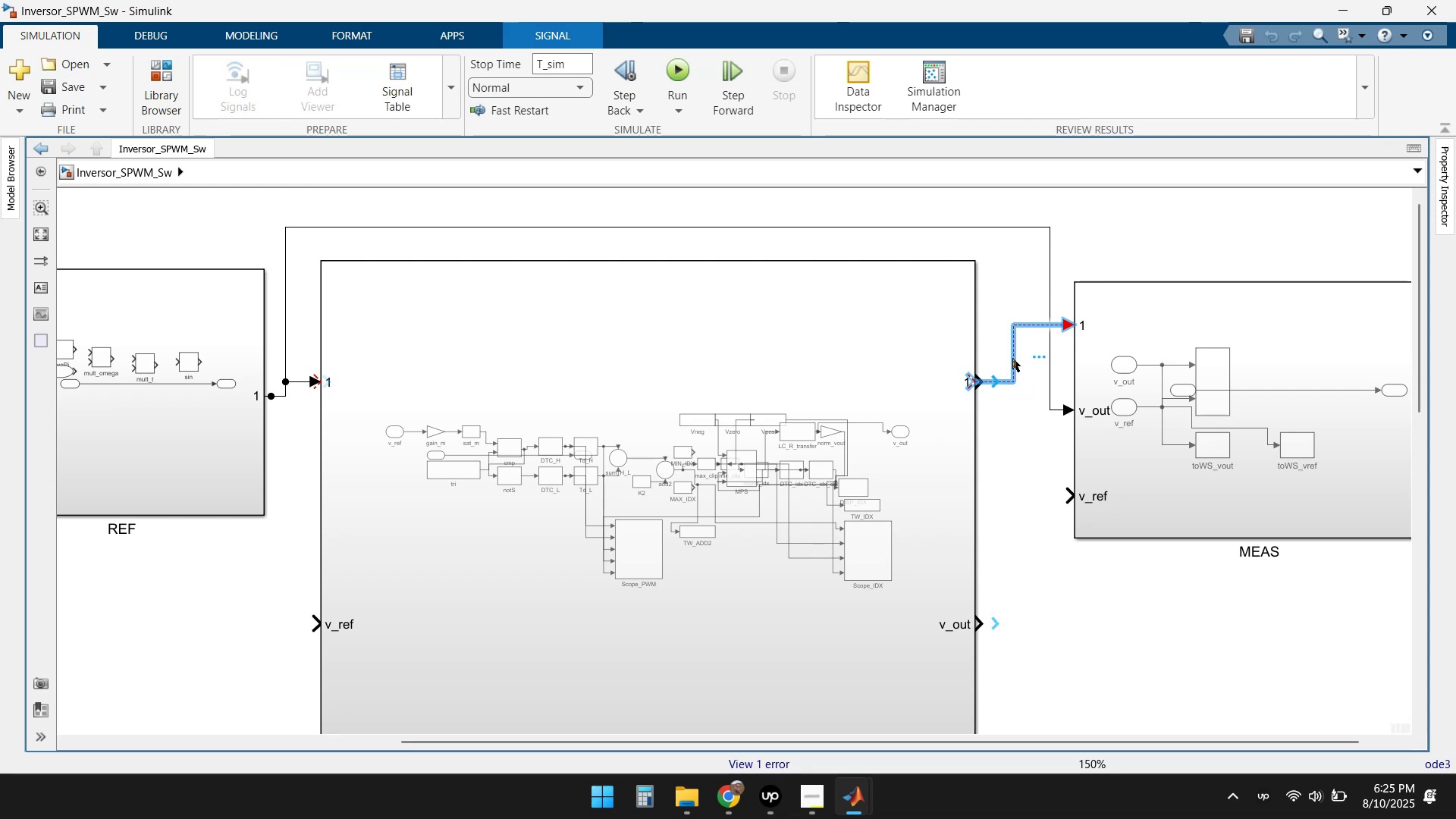 
key(Delete)
 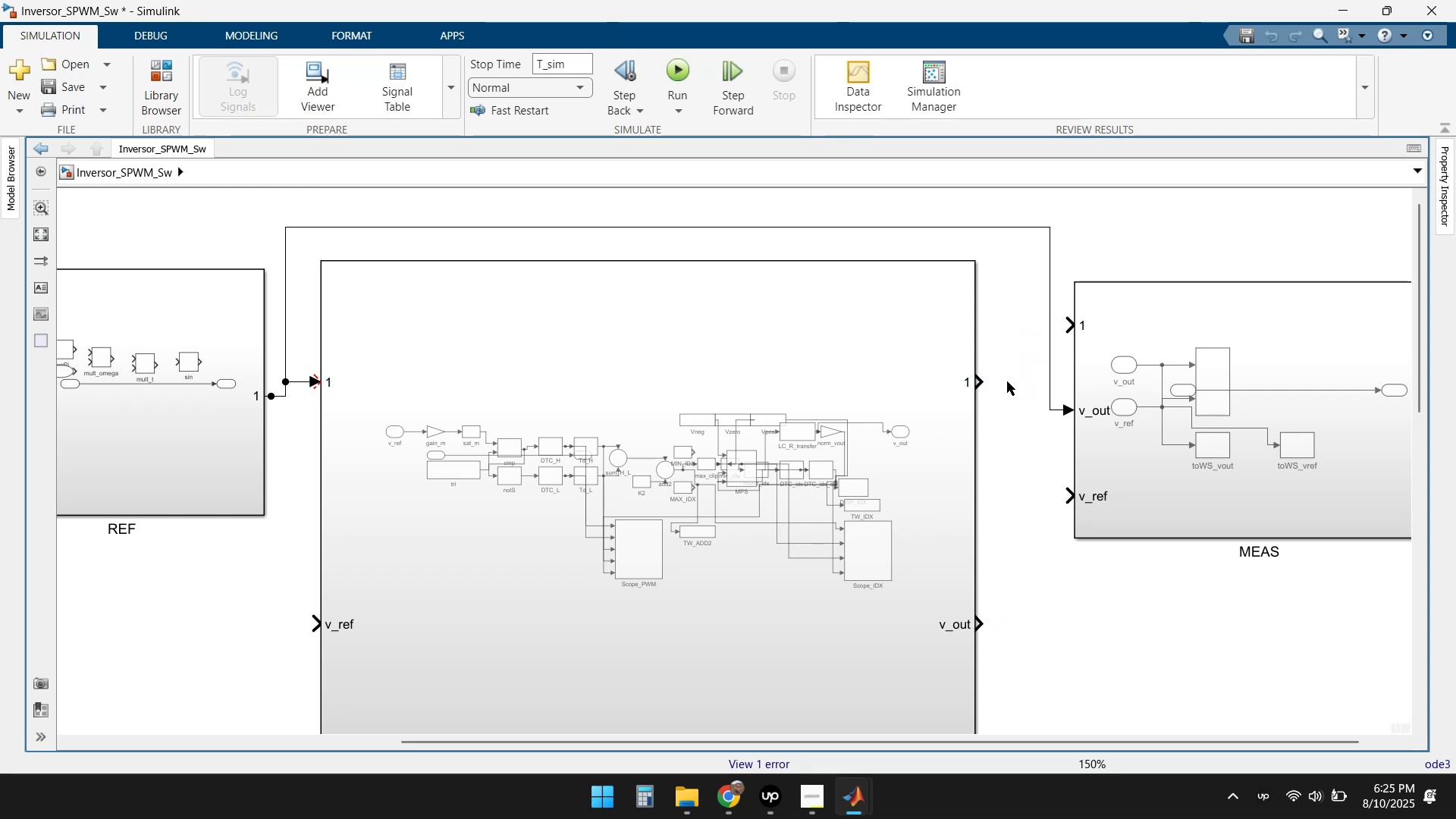 
left_click_drag(start_coordinate=[983, 384], to_coordinate=[1064, 330])
 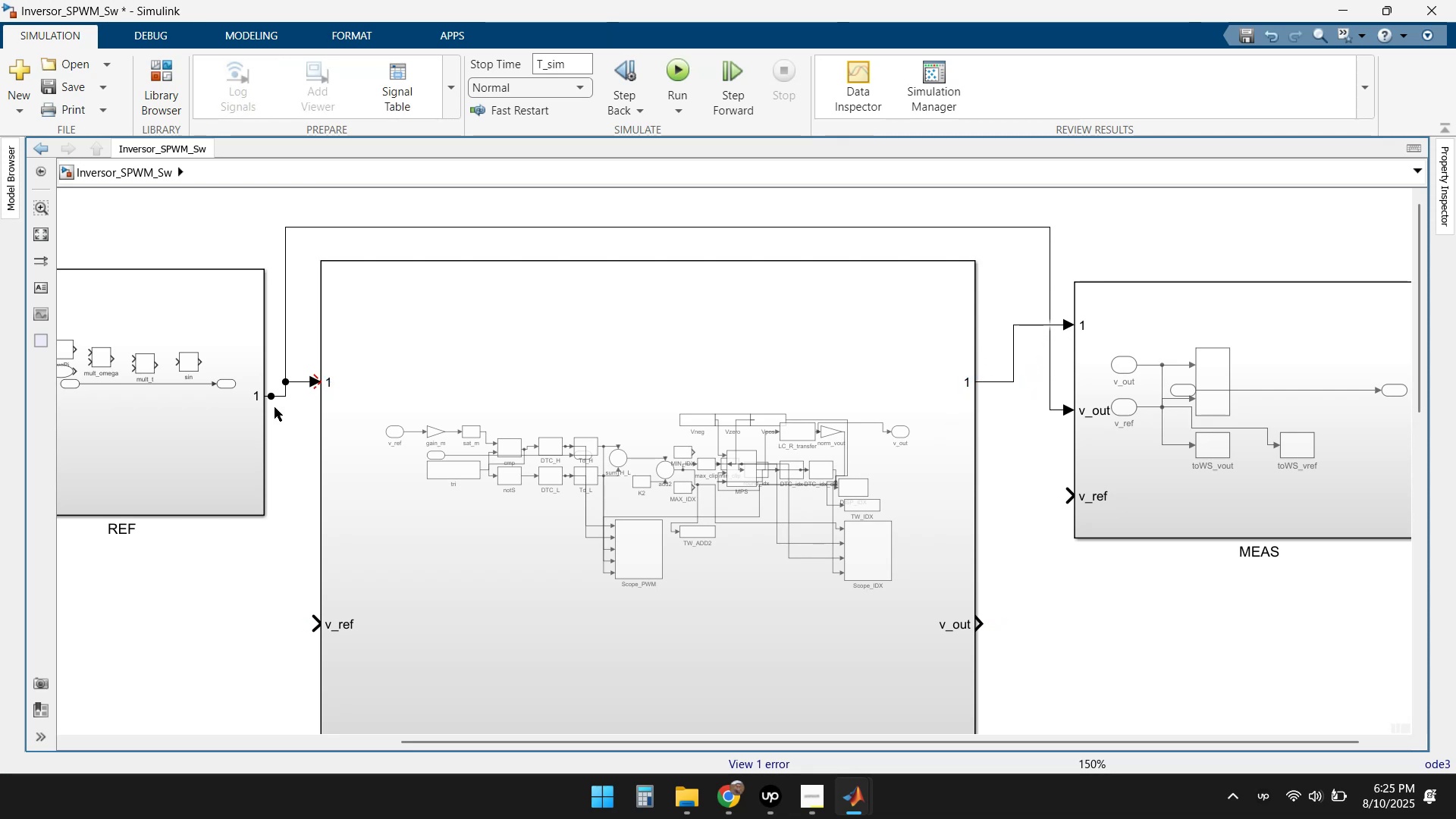 
left_click([297, 413])
 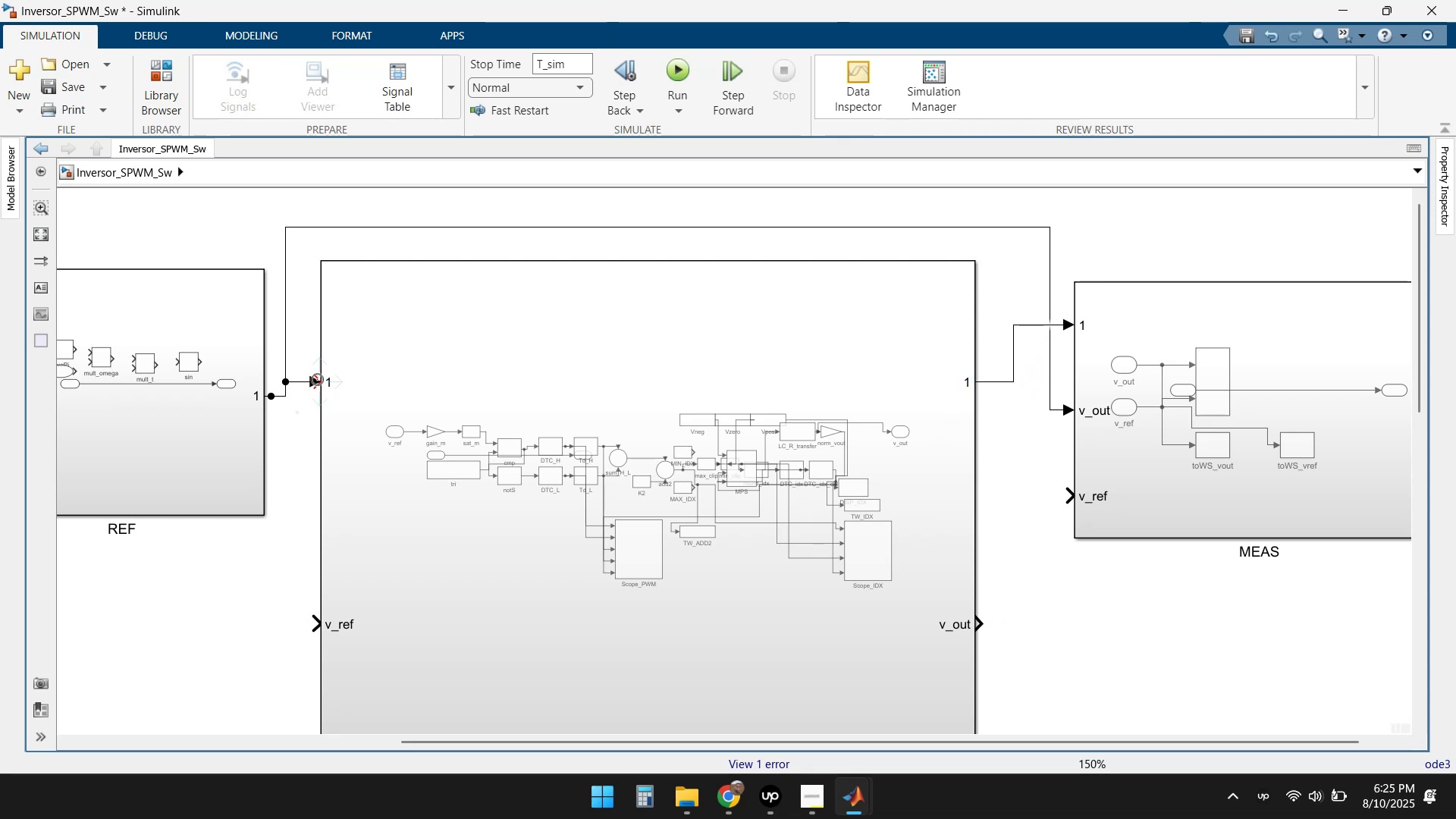 
left_click([312, 384])
 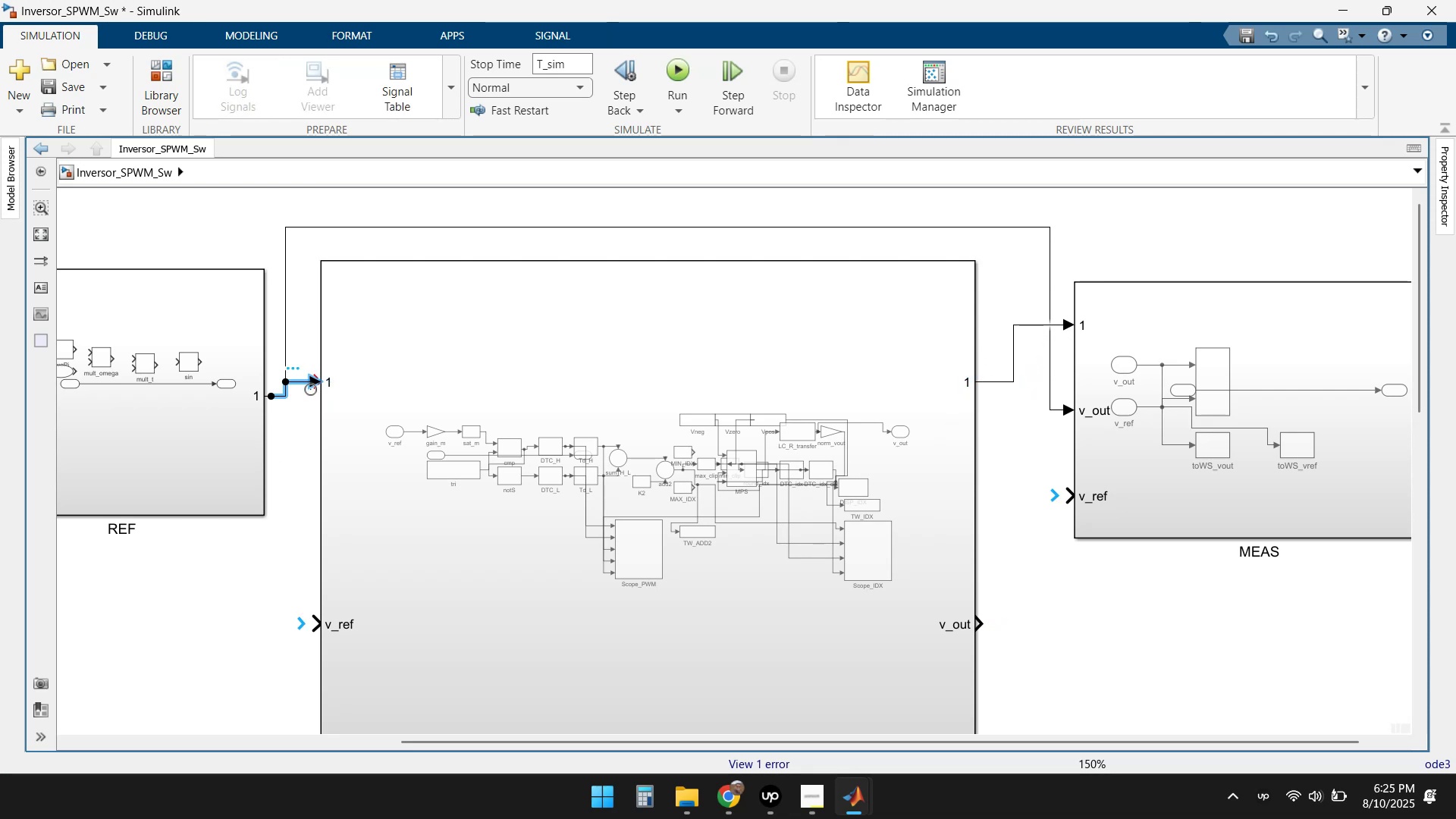 
key(Delete)
 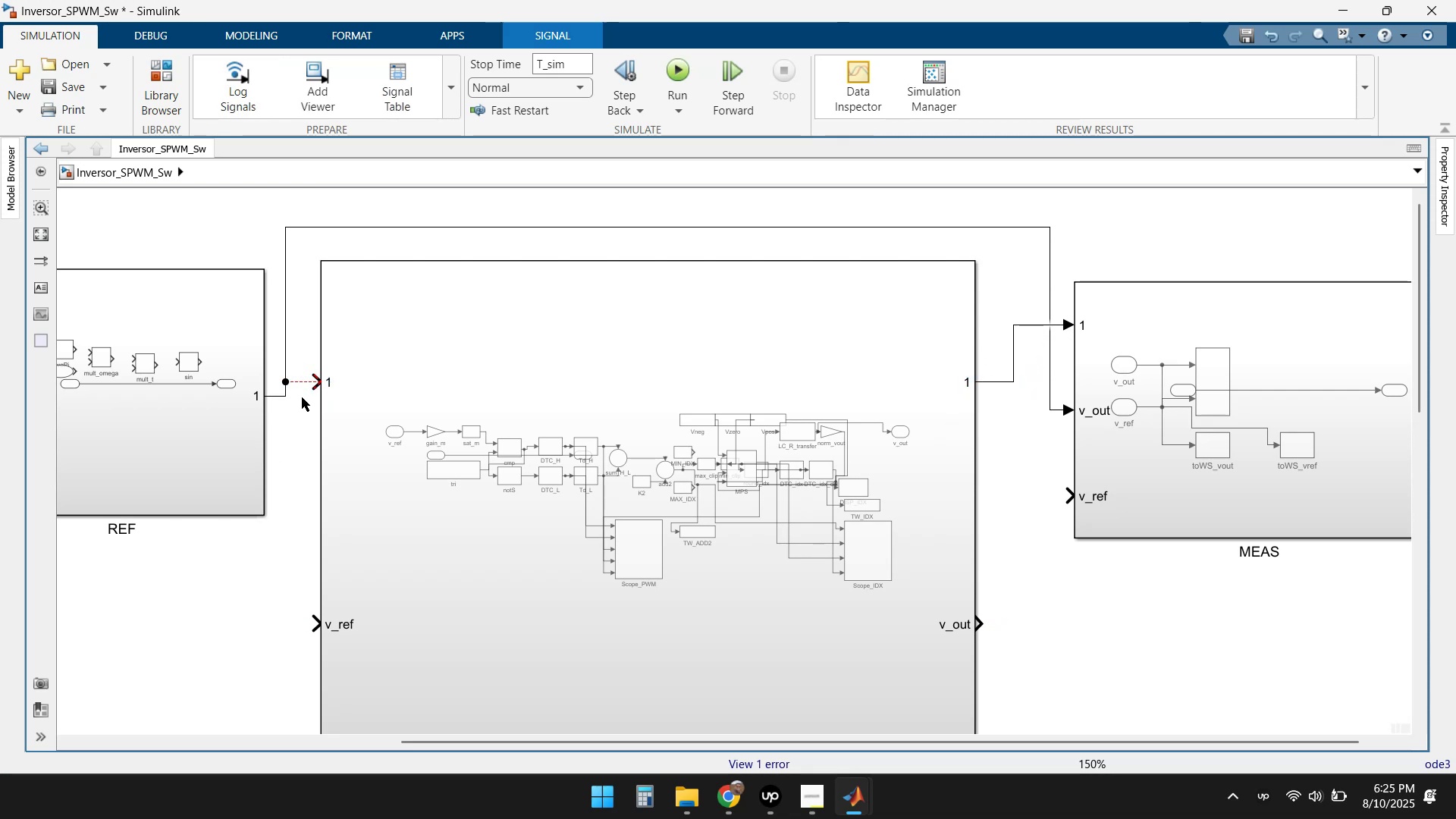 
left_click([304, 378])
 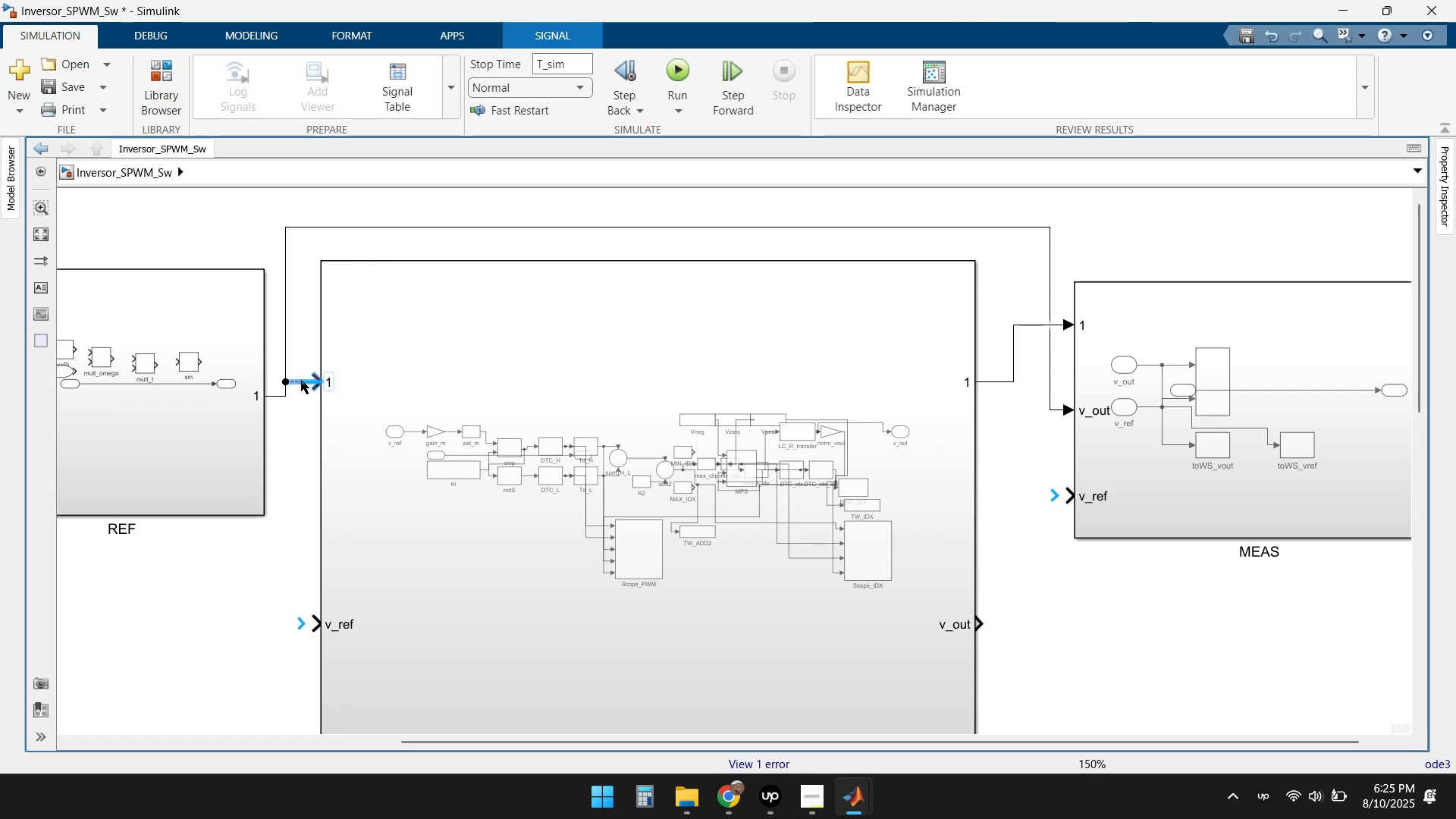 
double_click([301, 380])
 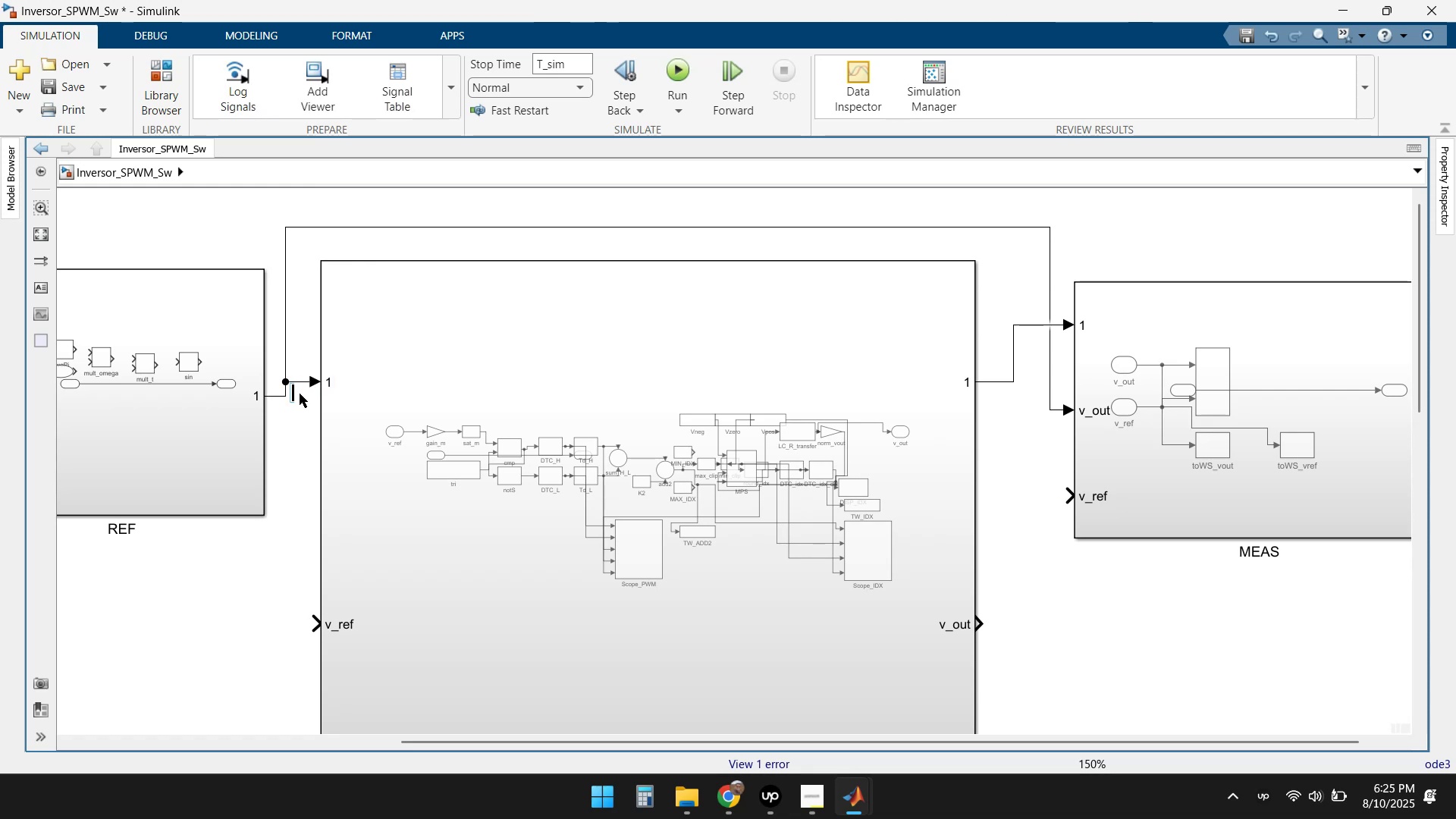 
left_click([287, 442])
 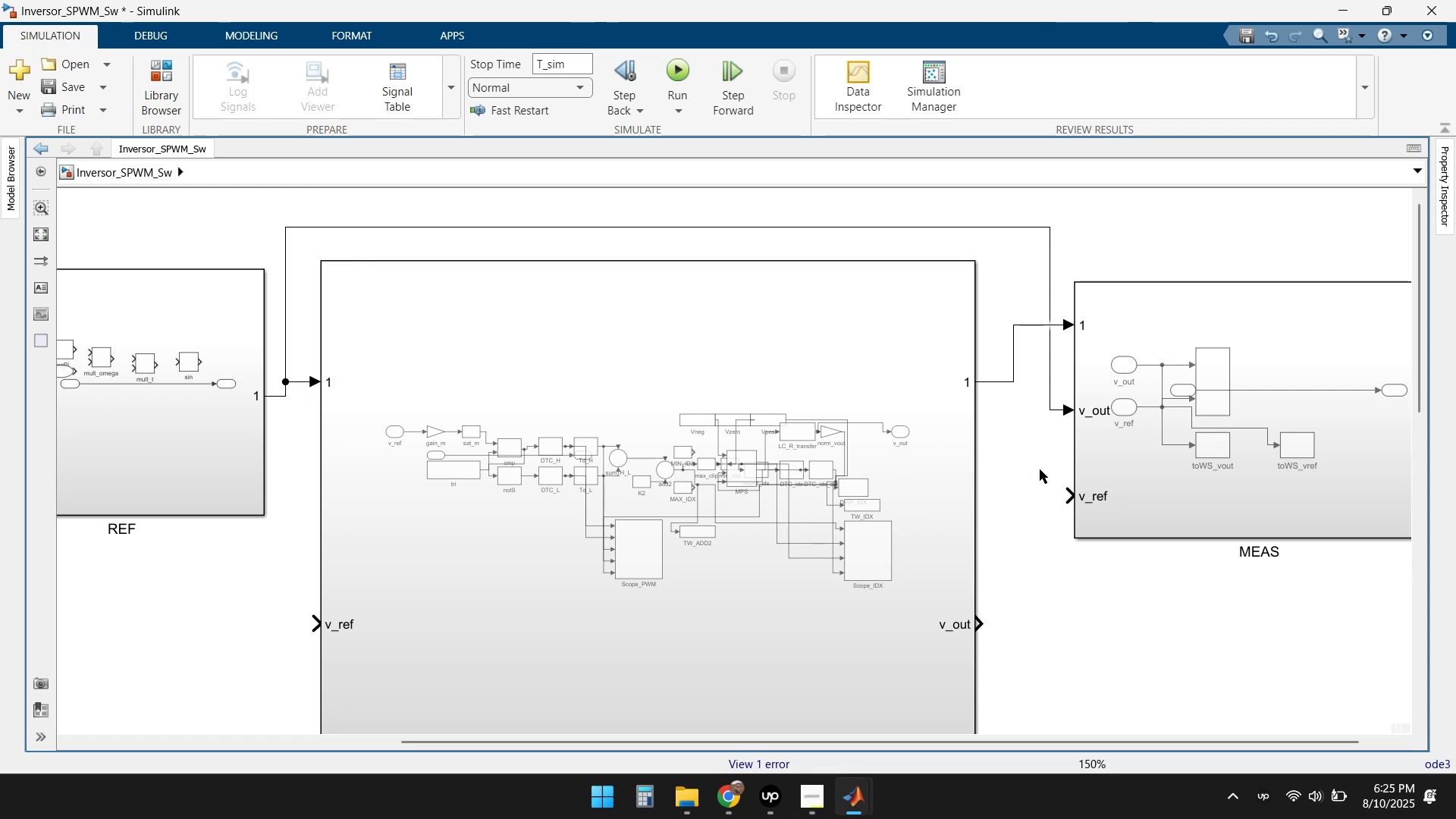 
scroll: coordinate [1023, 478], scroll_direction: down, amount: 2.0
 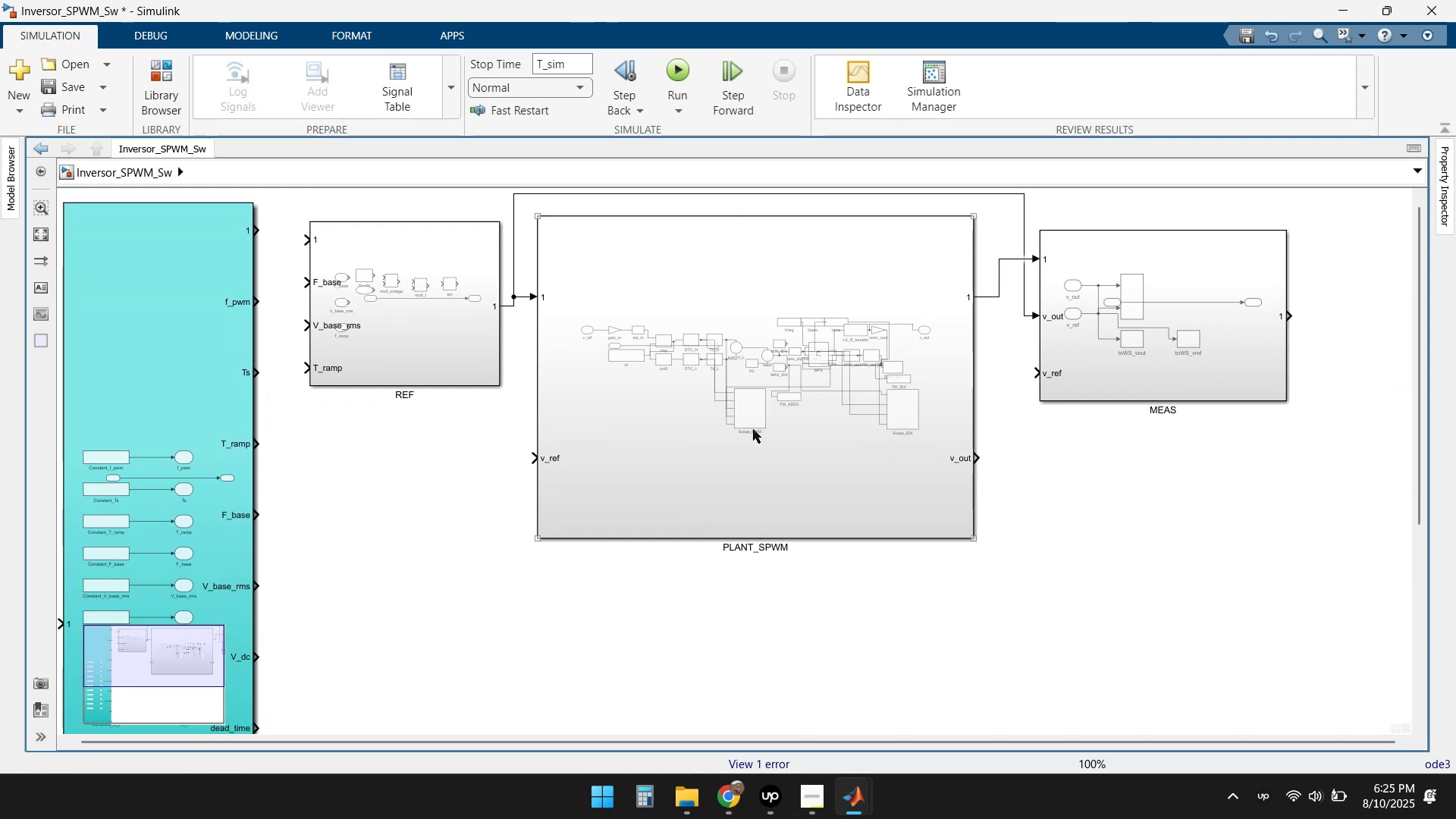 
left_click([676, 74])
 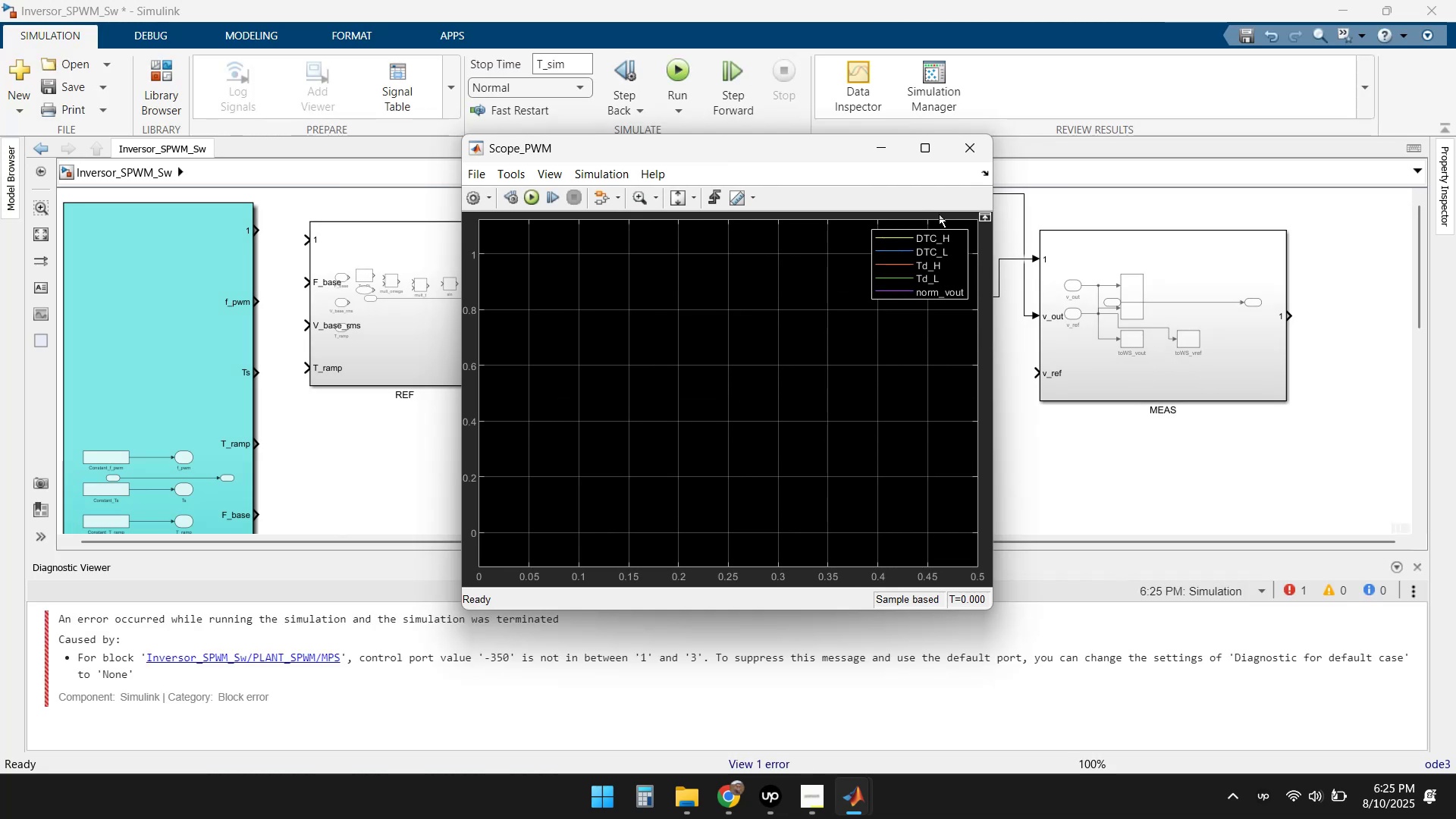 
wait(5.11)
 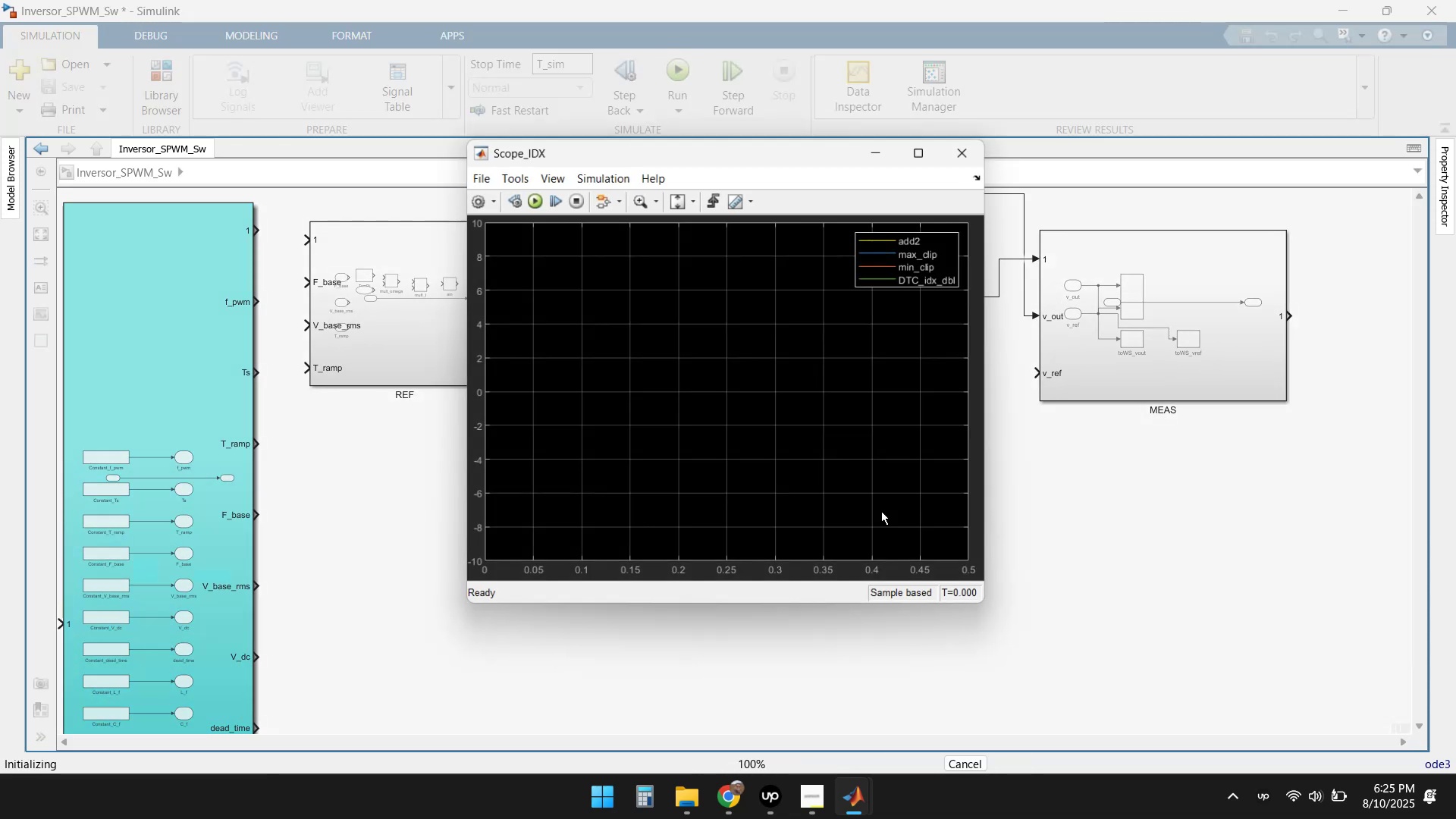 
left_click([876, 152])
 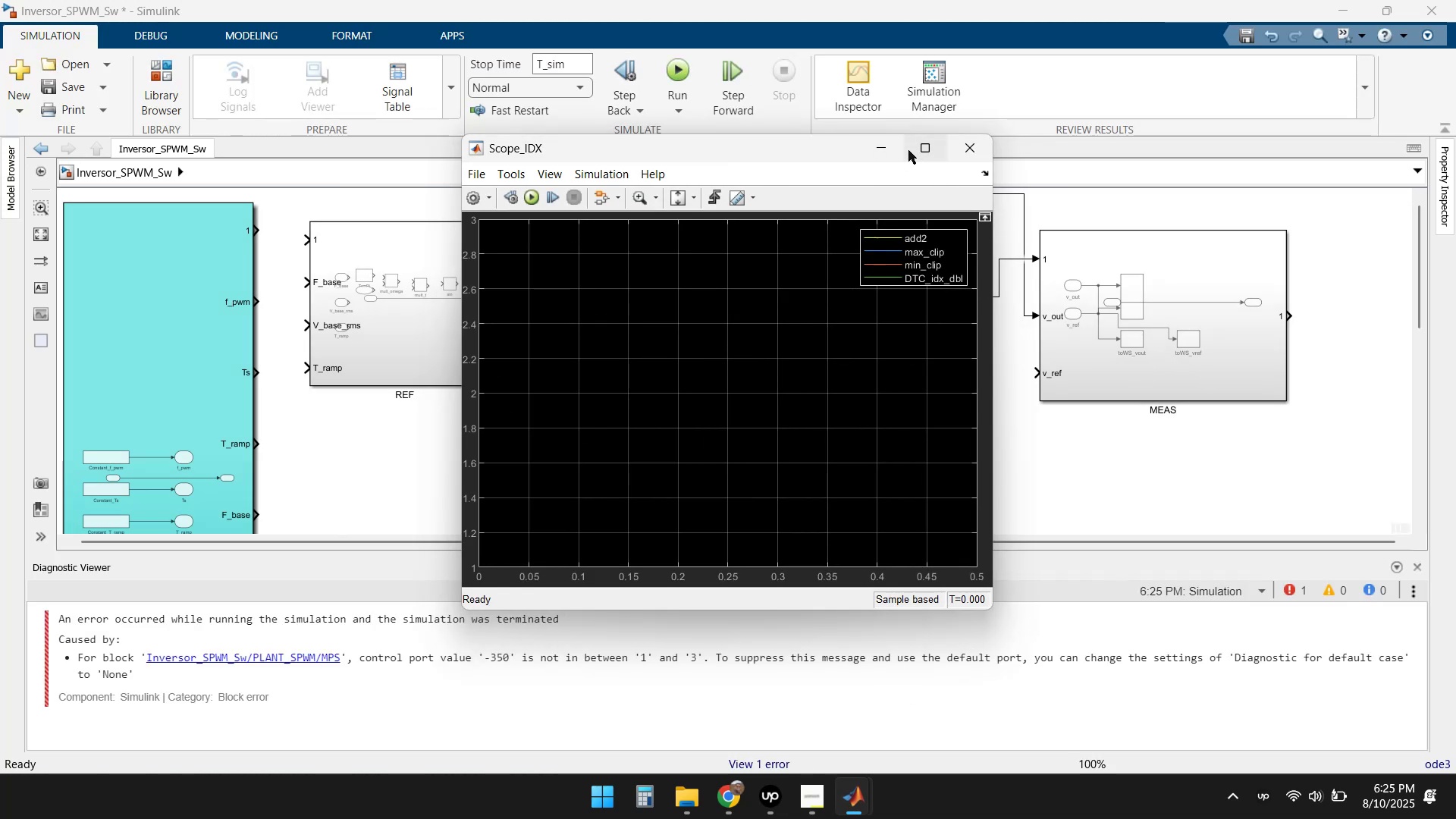 
left_click([930, 149])
 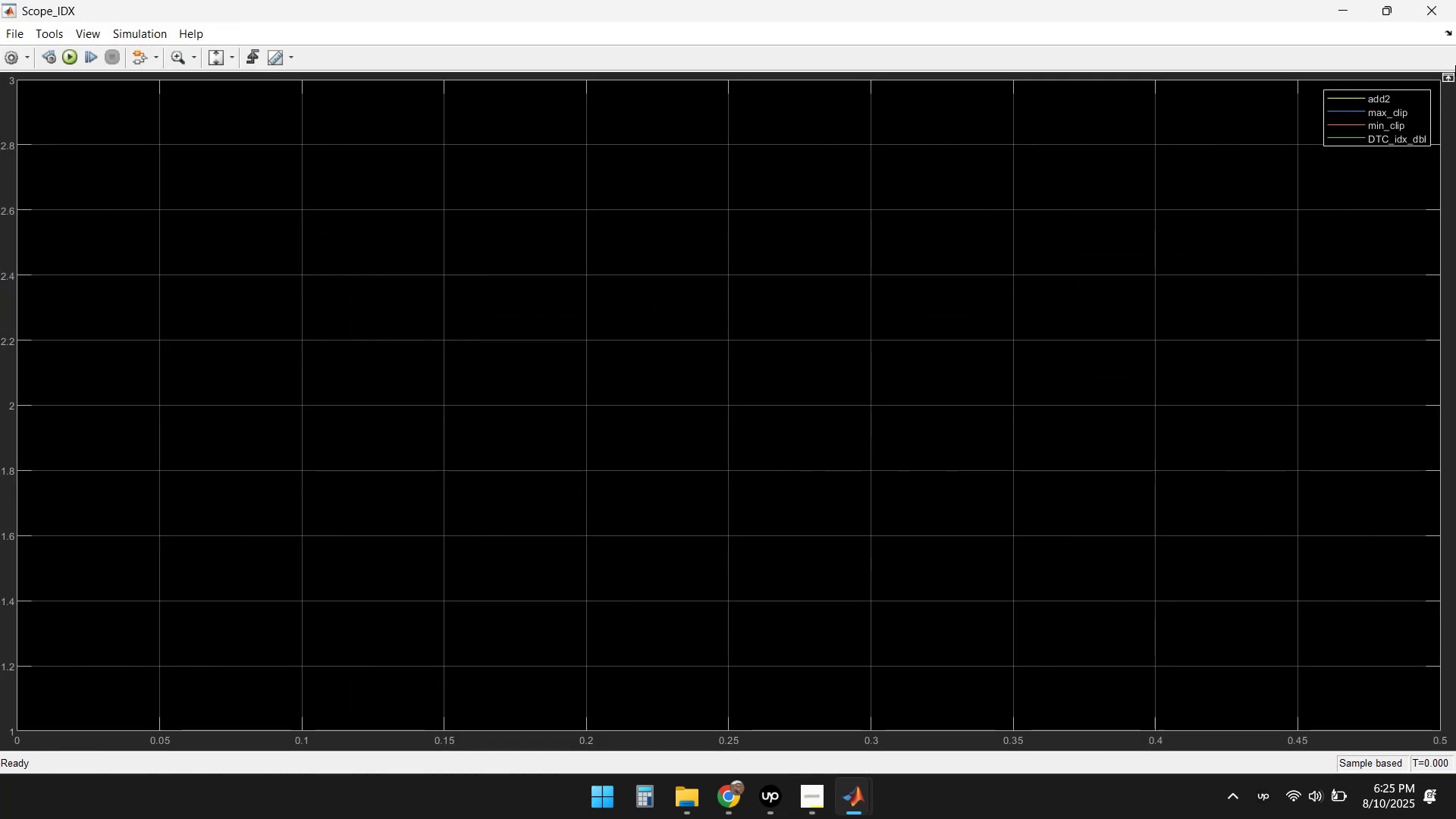 
left_click([1434, 11])
 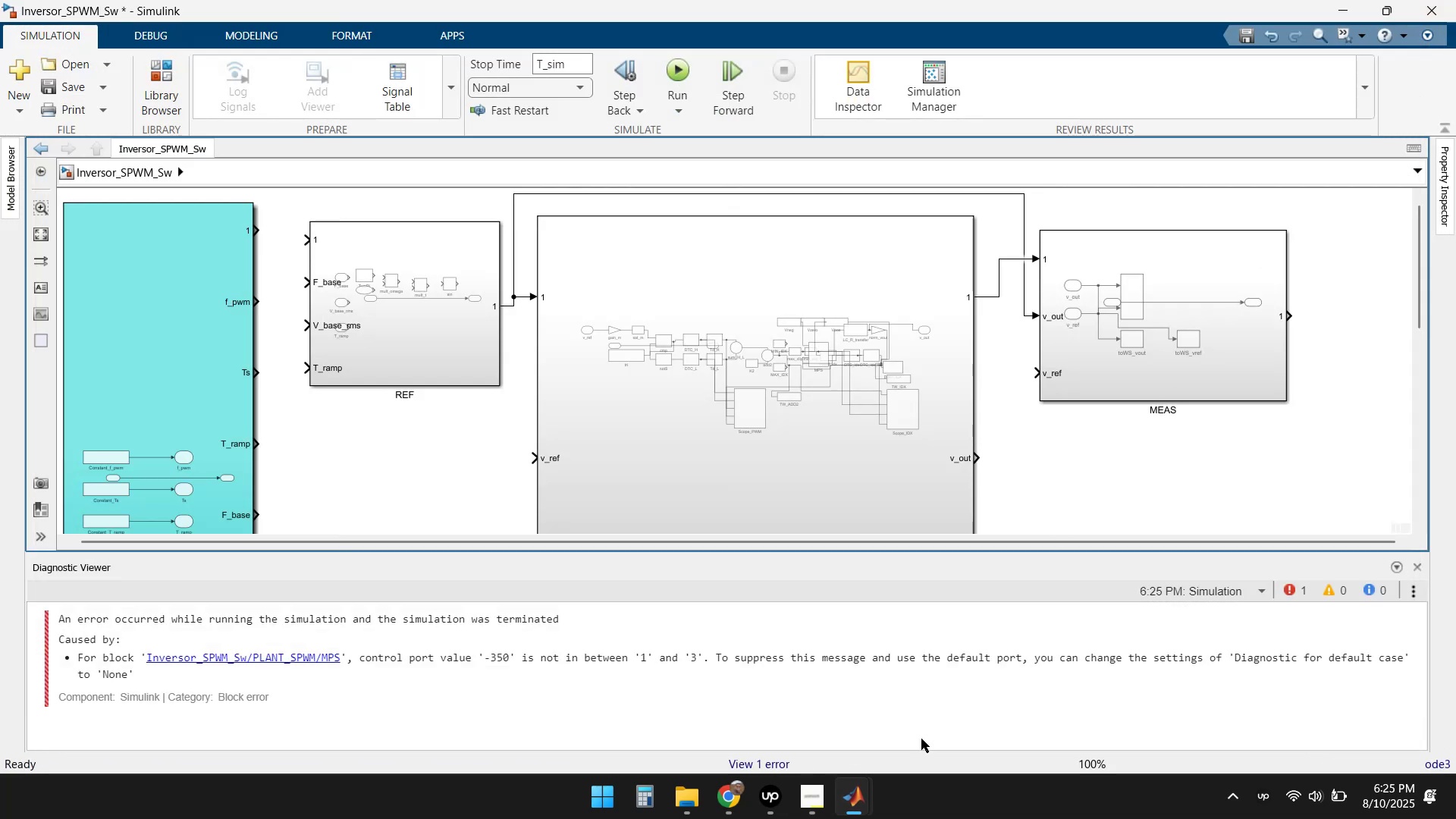 
left_click([854, 802])
 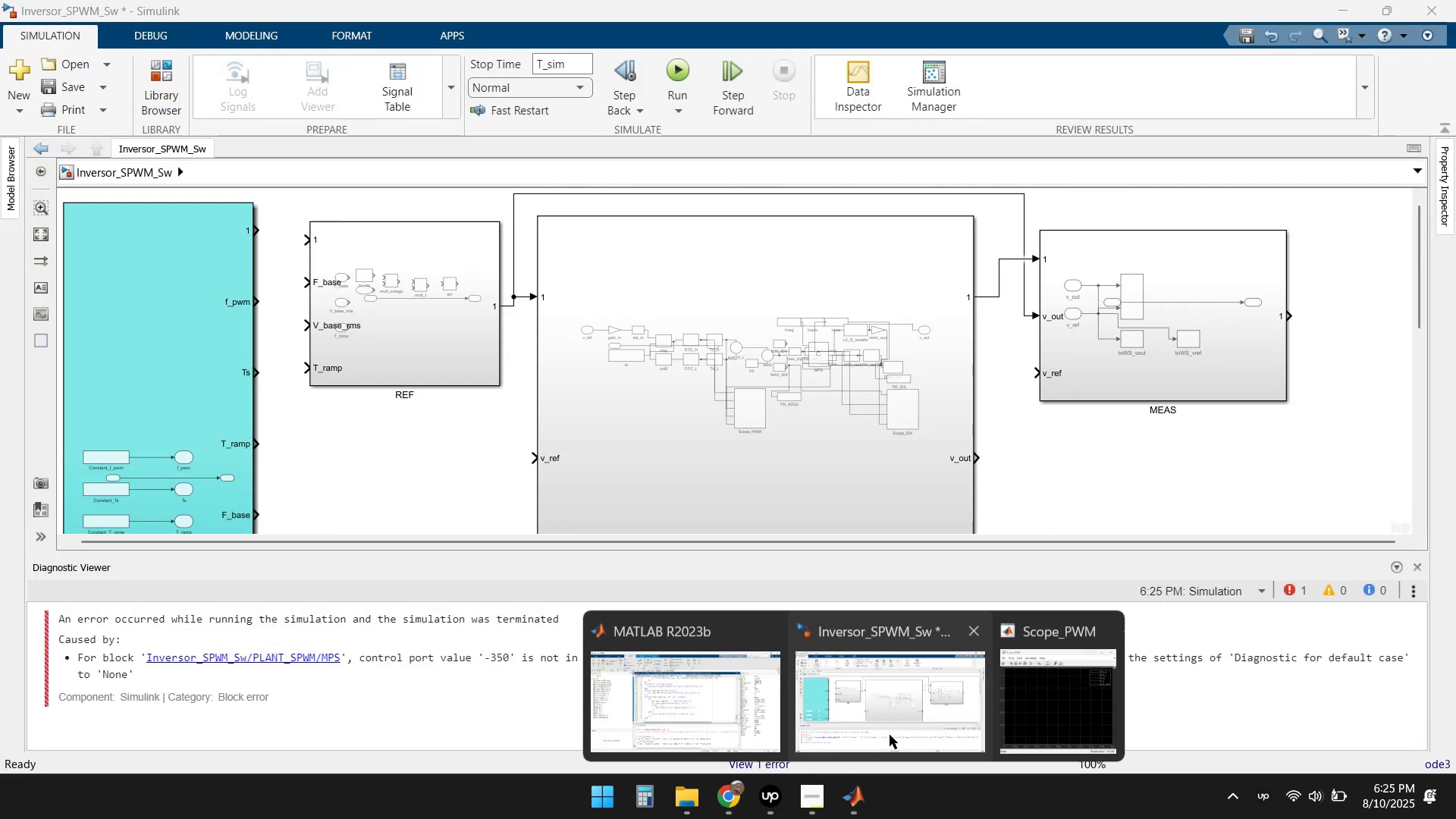 
left_click([1039, 674])
 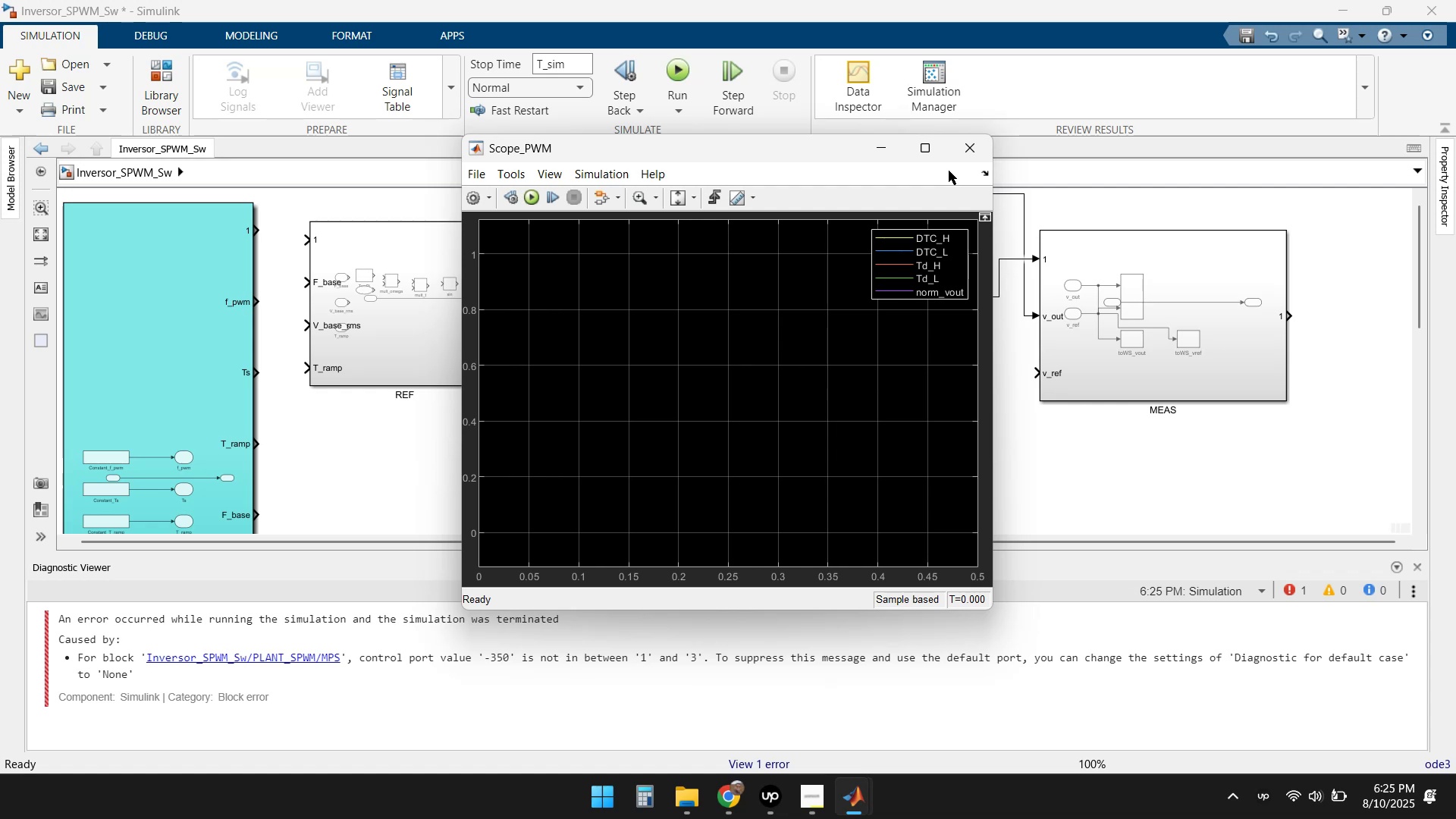 
left_click([928, 149])
 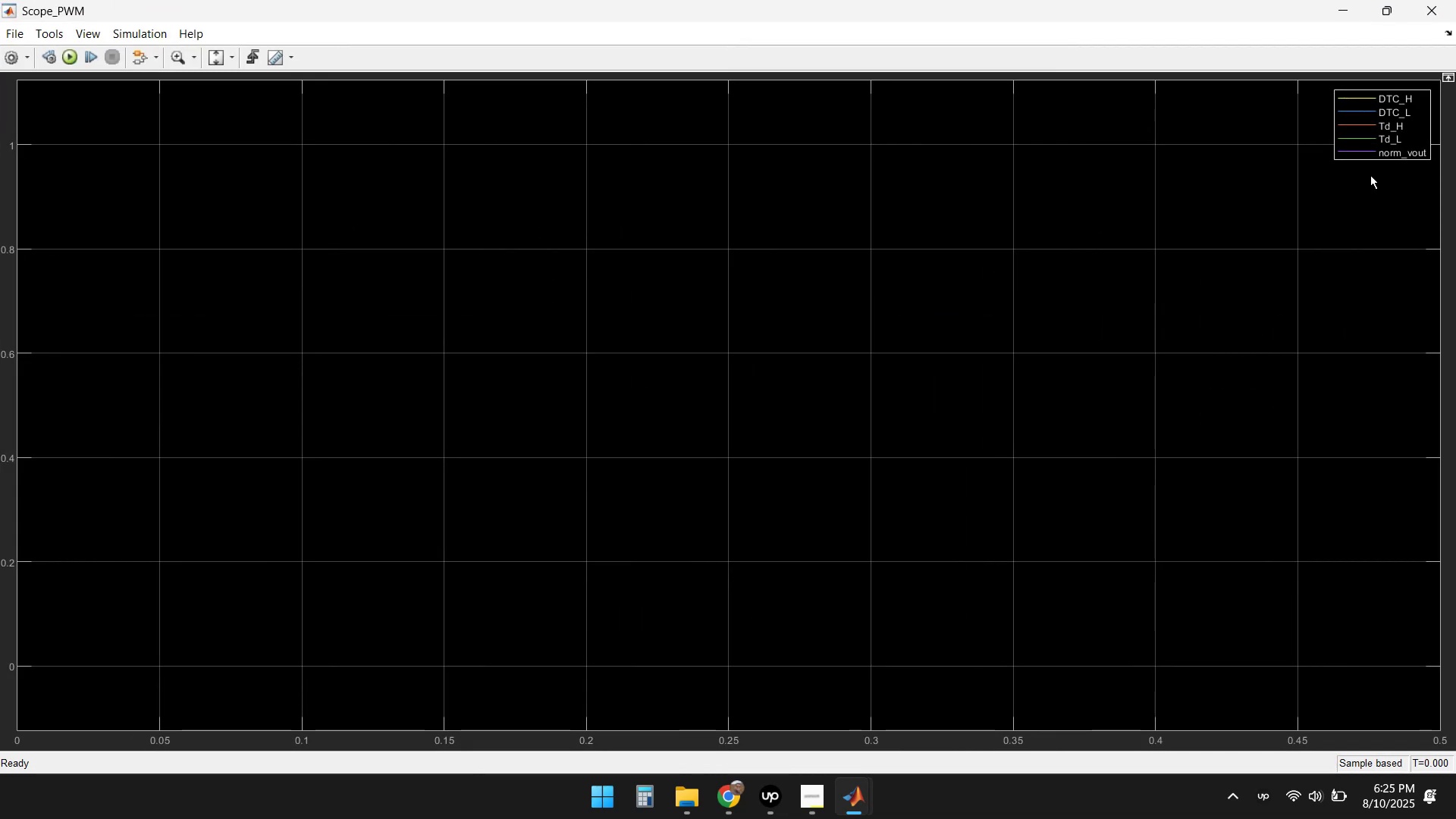 
left_click([1426, 5])
 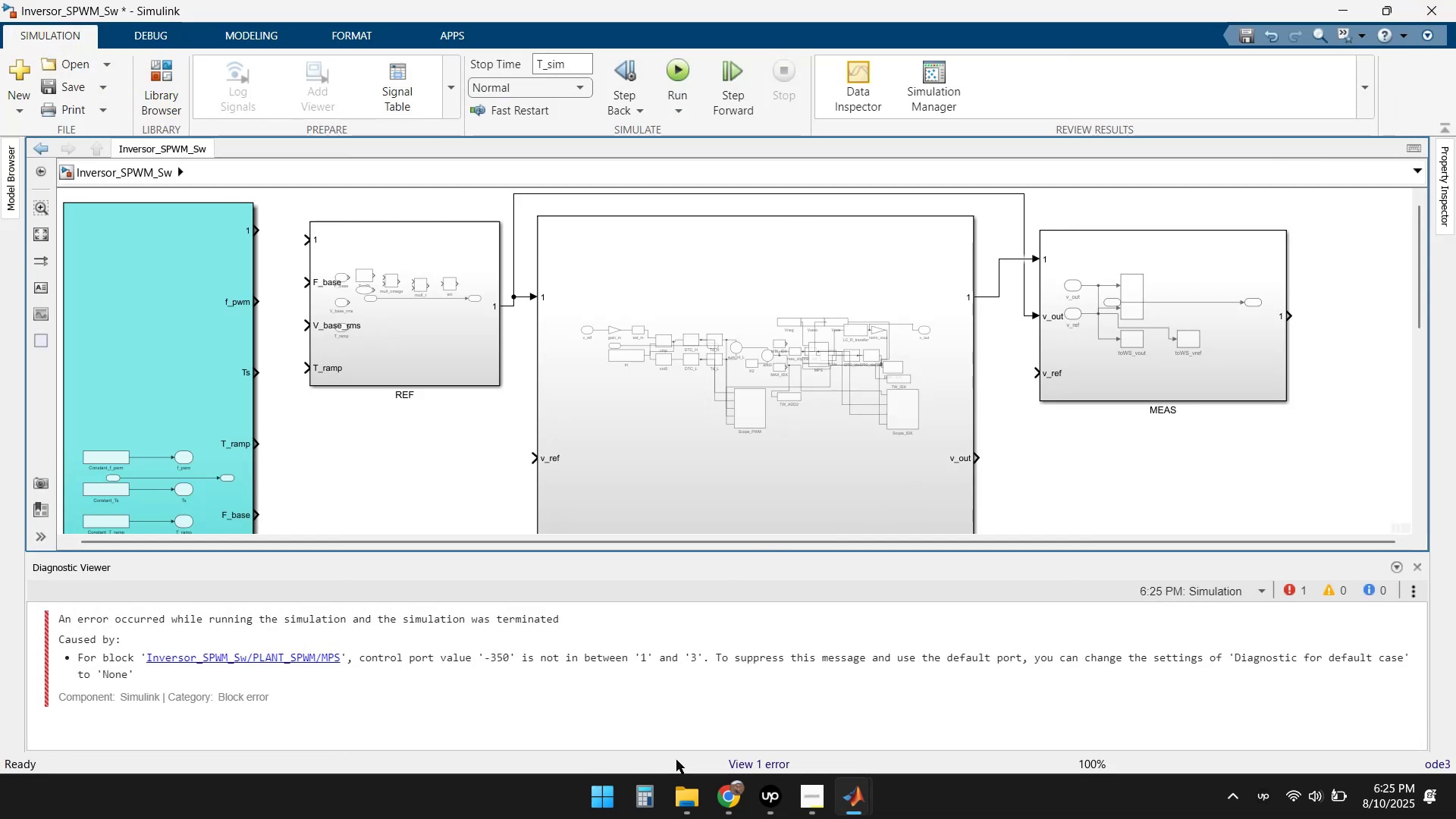 
left_click_drag(start_coordinate=[145, 679], to_coordinate=[59, 620])
 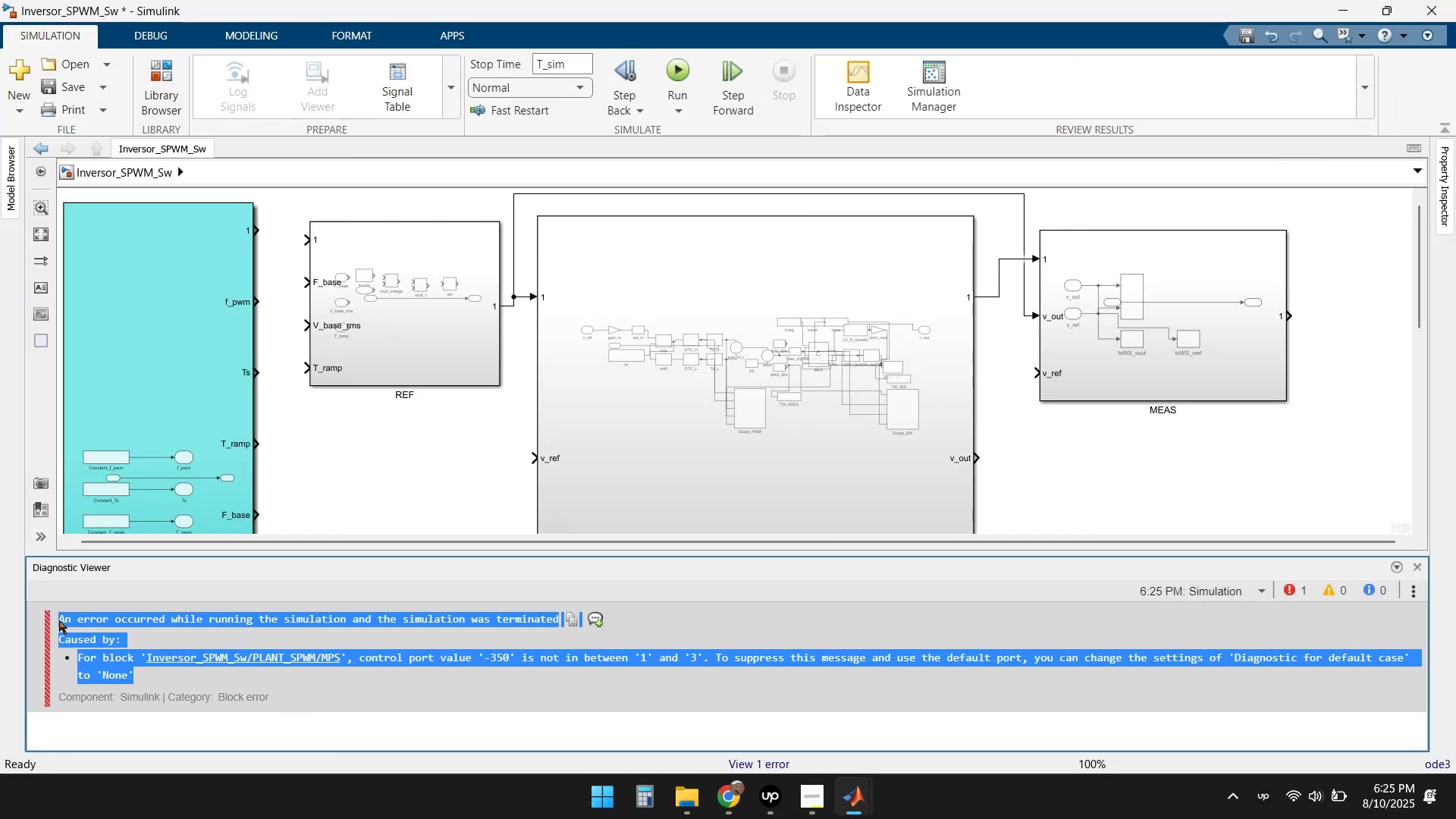 
key(Control+C)
 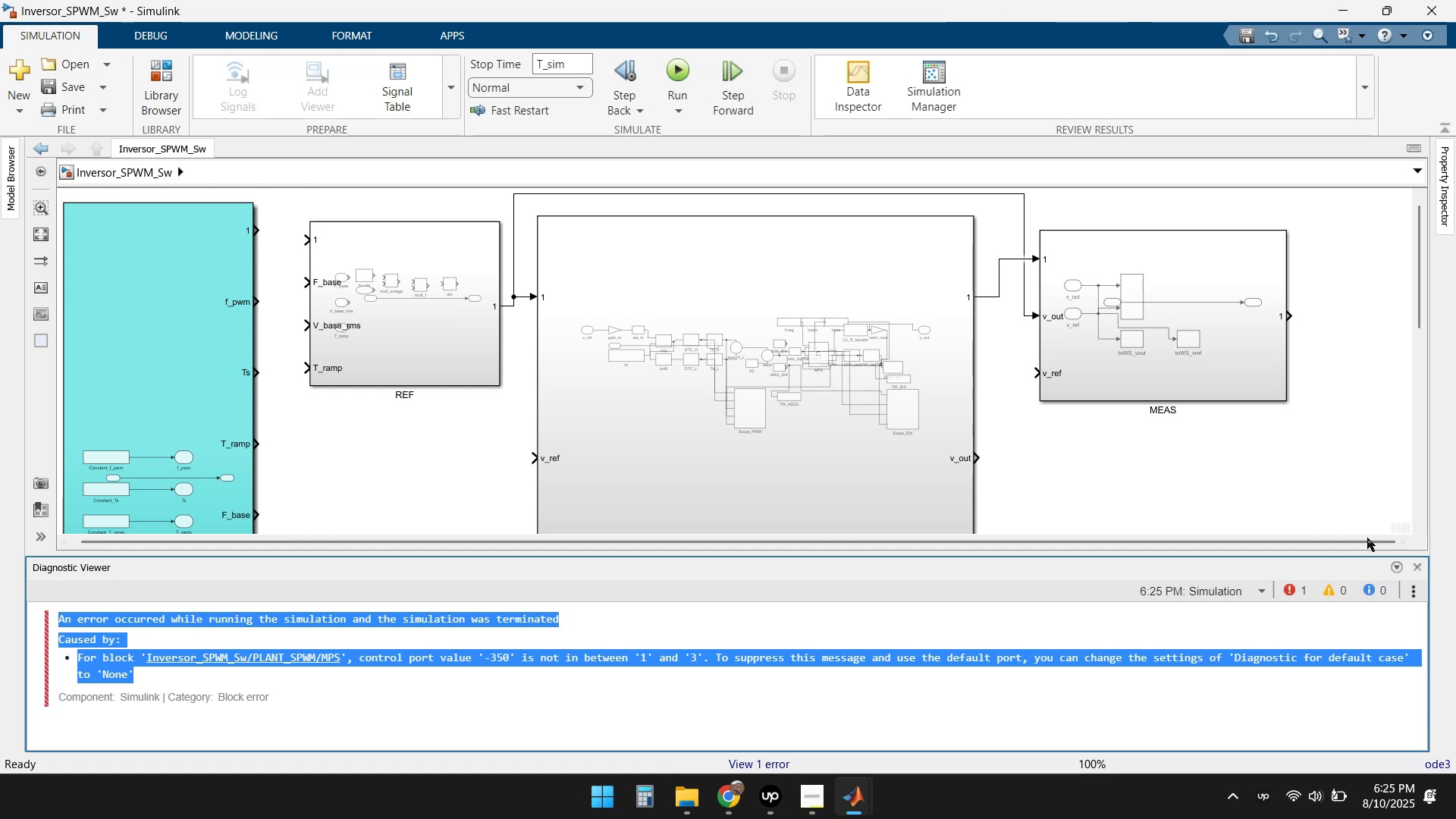 
left_click([1412, 566])
 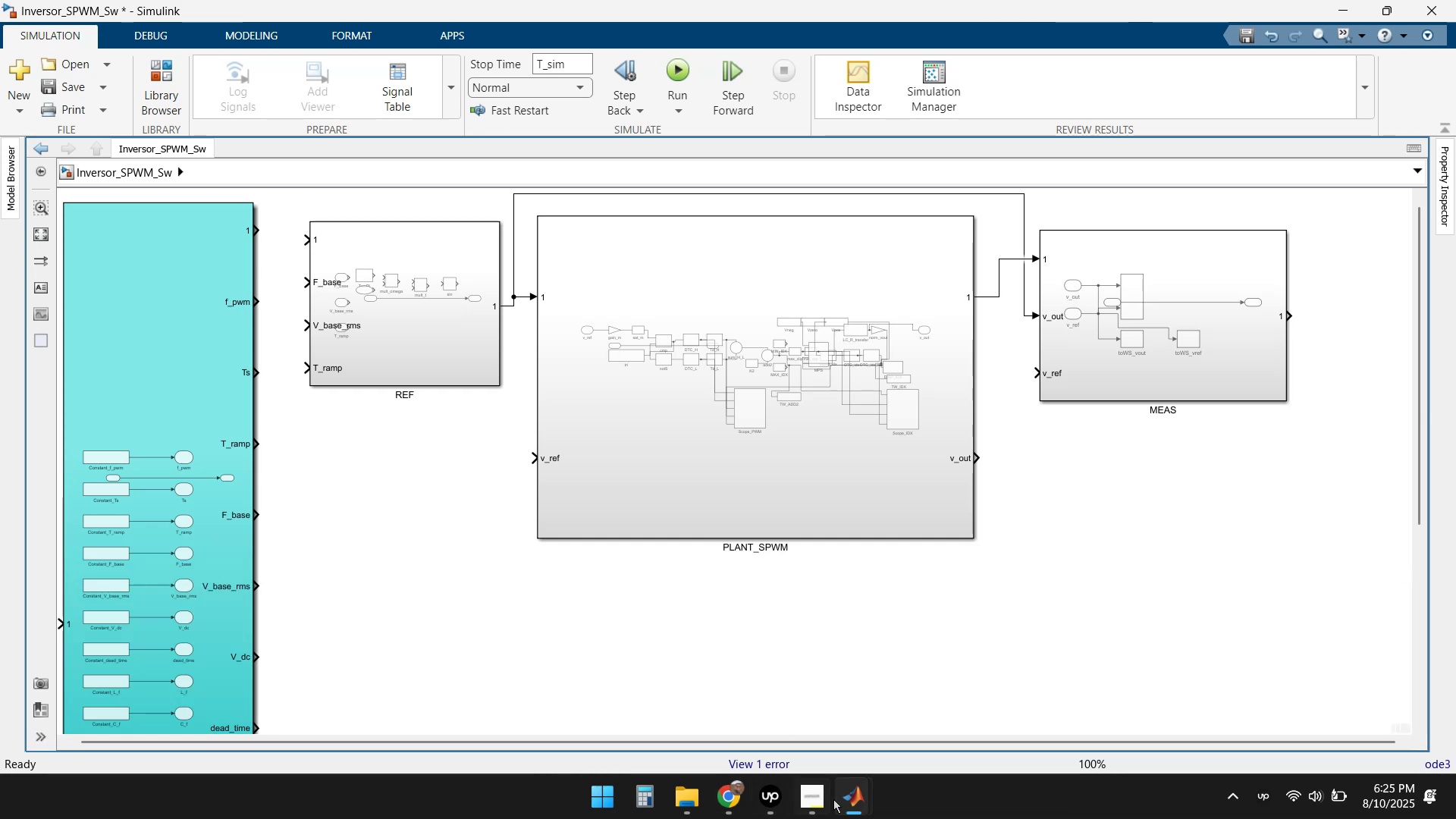 
left_click([732, 808])
 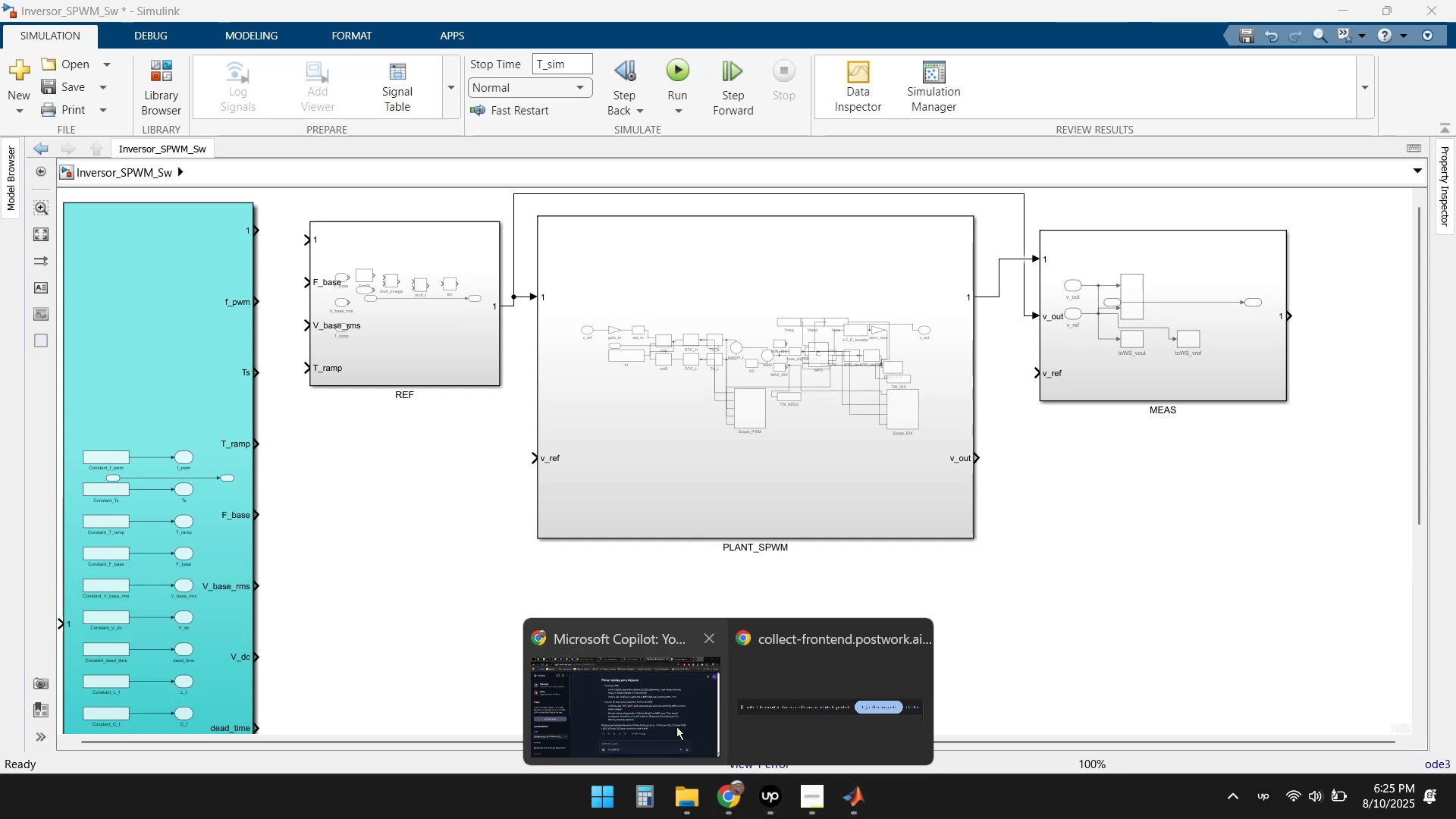 
left_click([646, 720])
 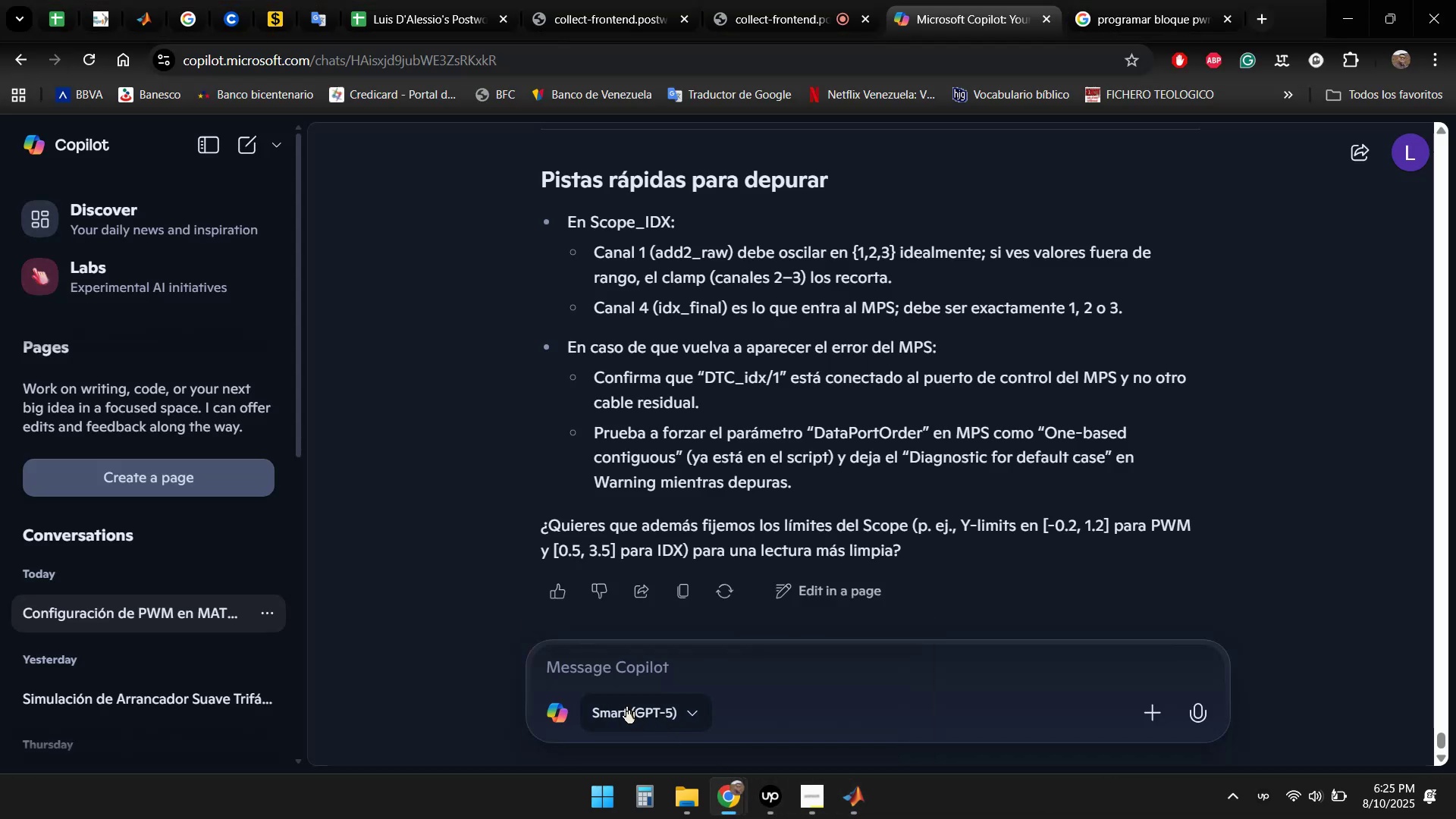 
left_click([623, 679])
 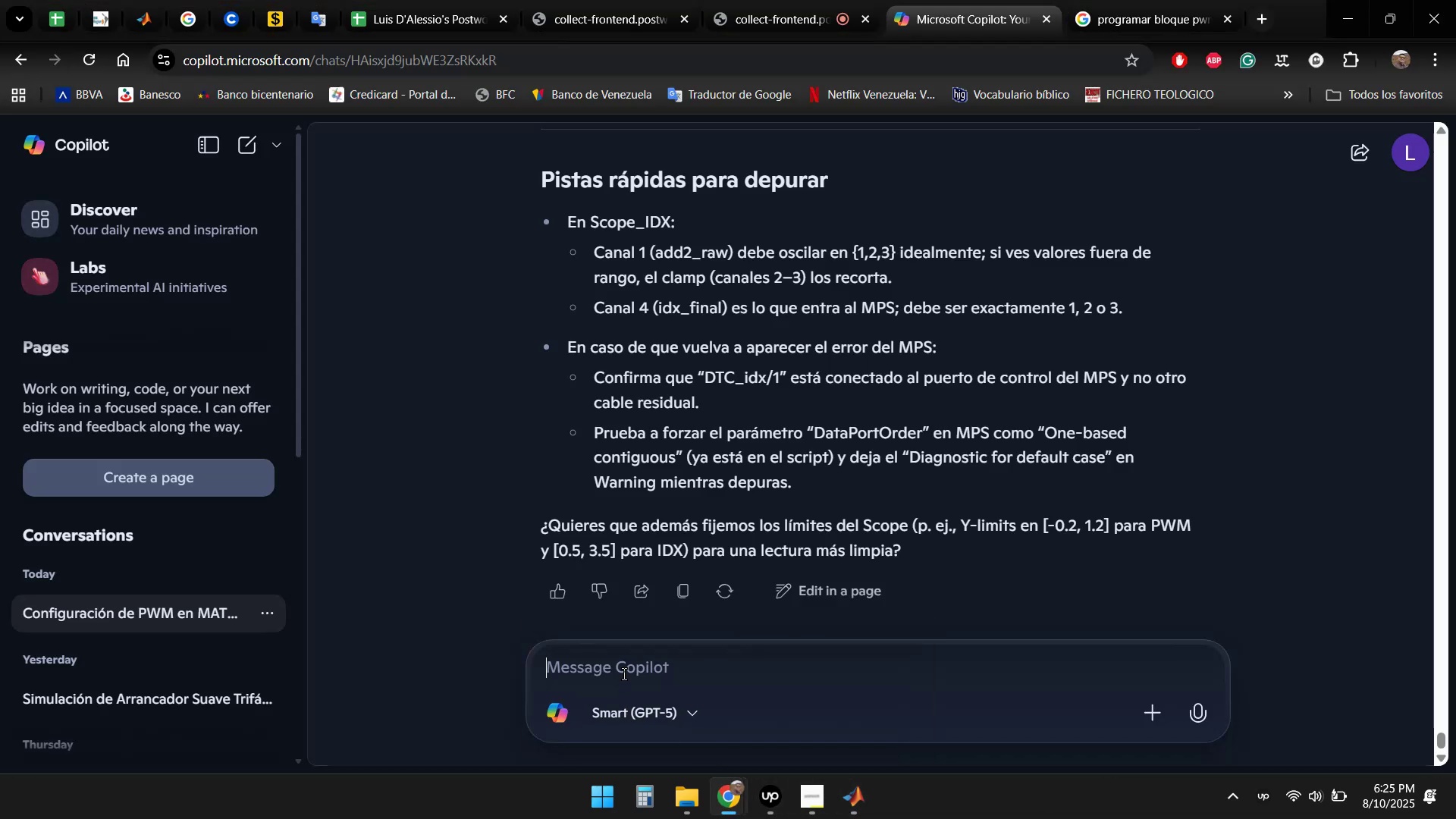 
type(Sigo sin poder ver alguna se)
 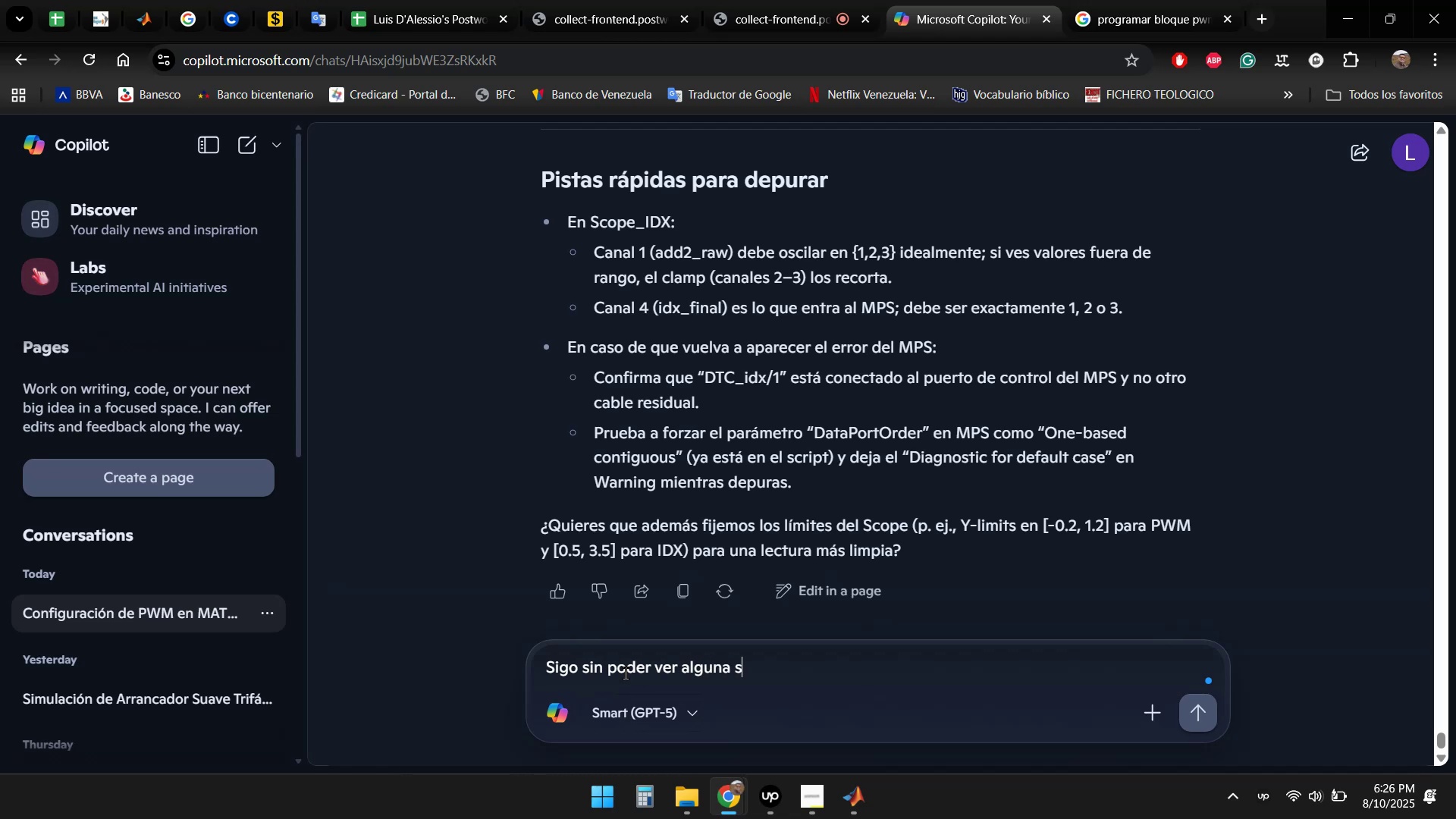 
key(Control+ControlLeft)
 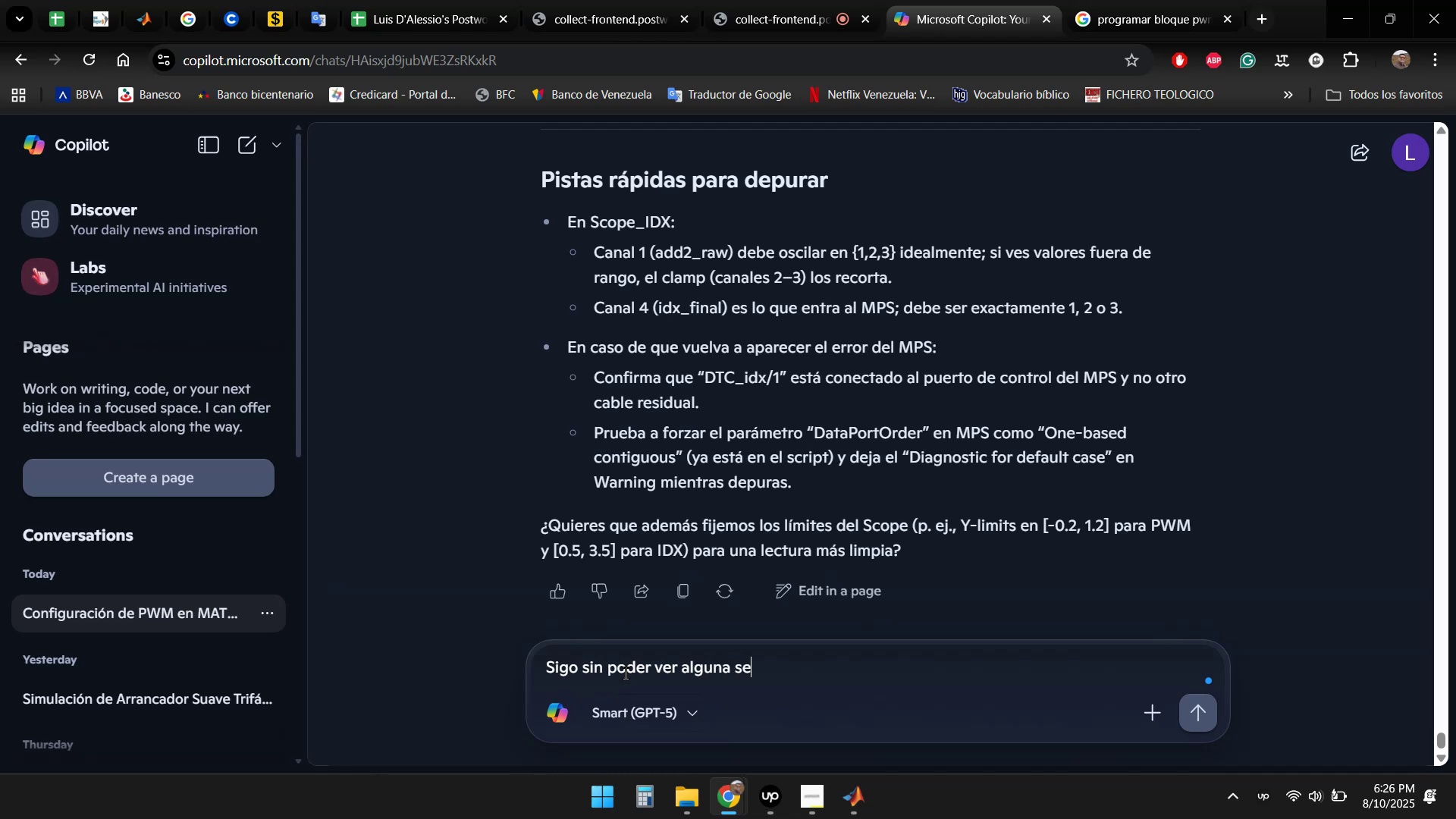 
key(Alt+Control+AltRight)
 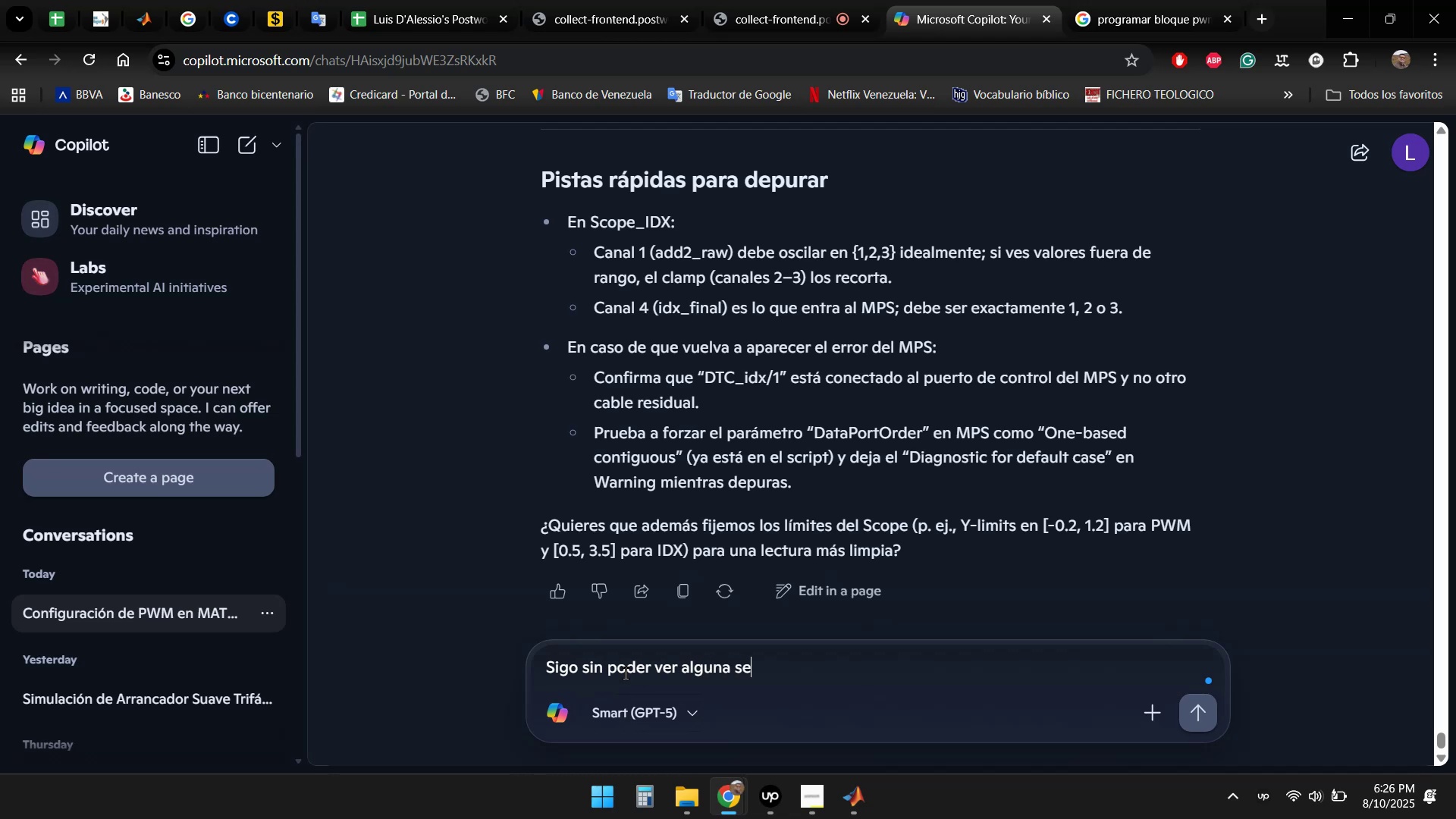 
key(Alt+Control+N)
 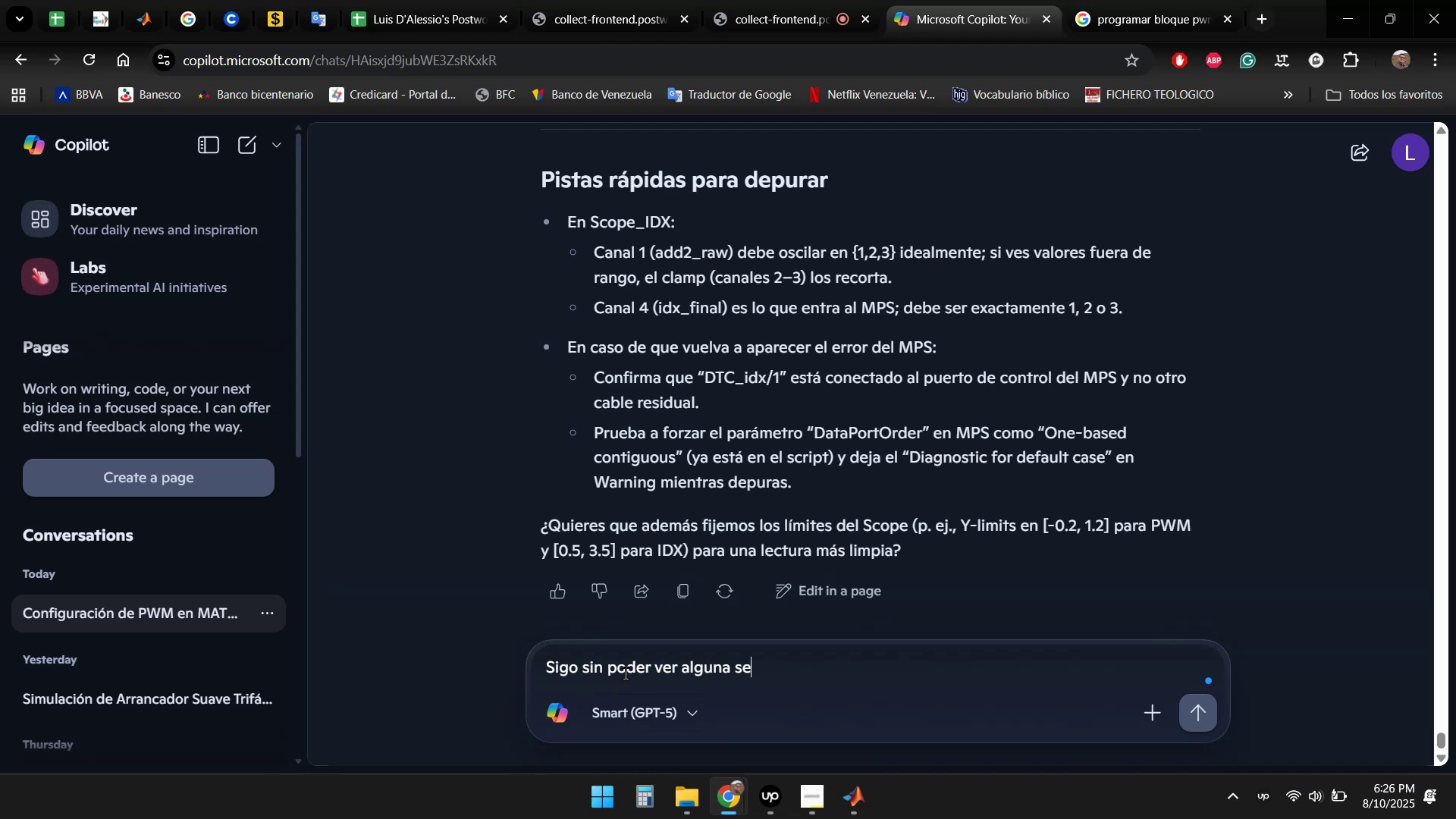 
type(al en los scopes y adem'as obtengo este error al simular:)
 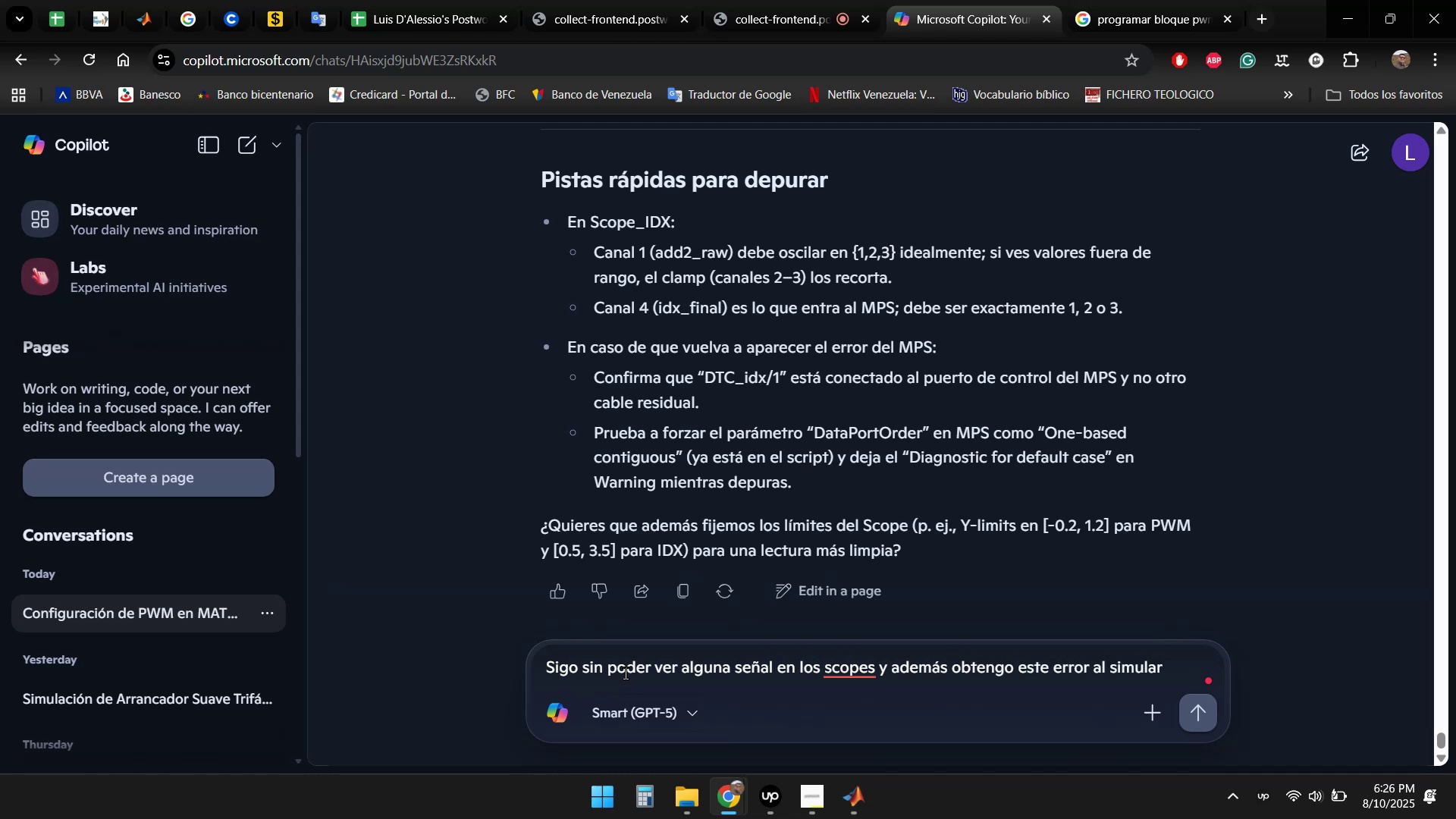 
key(Shift+Enter)
 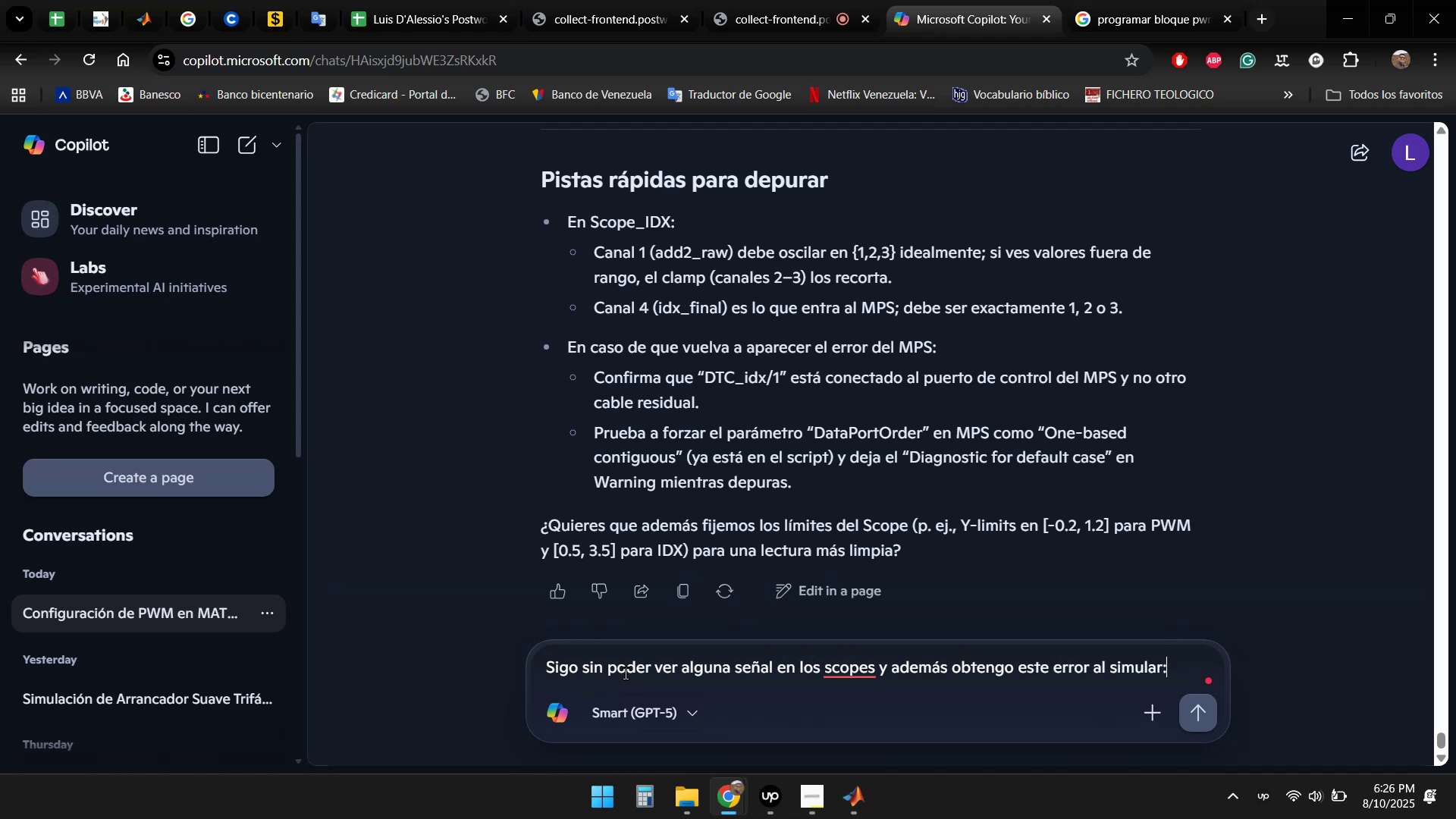 
key(Shift+Enter)
 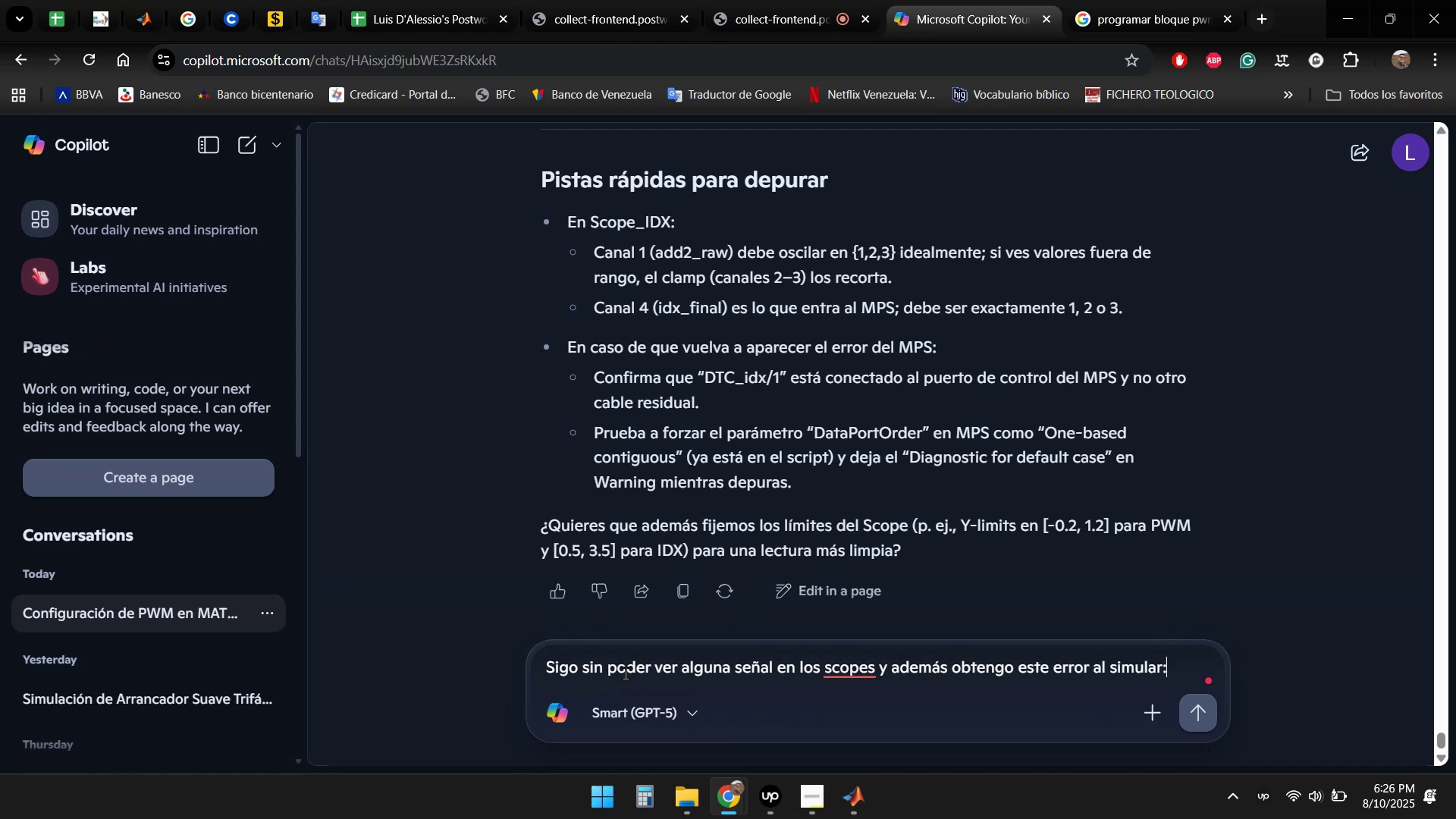 
key(Control+V)
 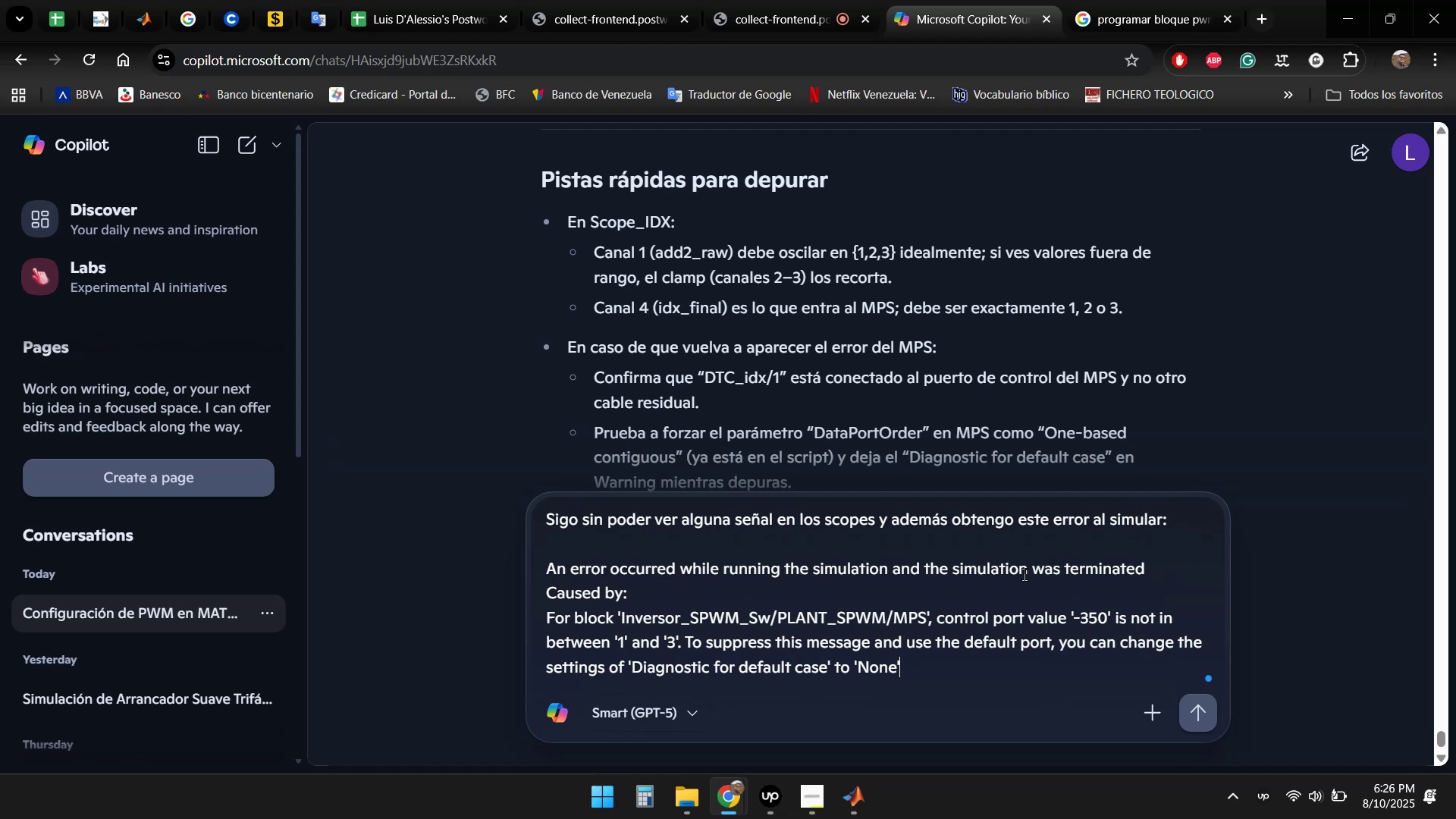 
left_click([1335, 8])
 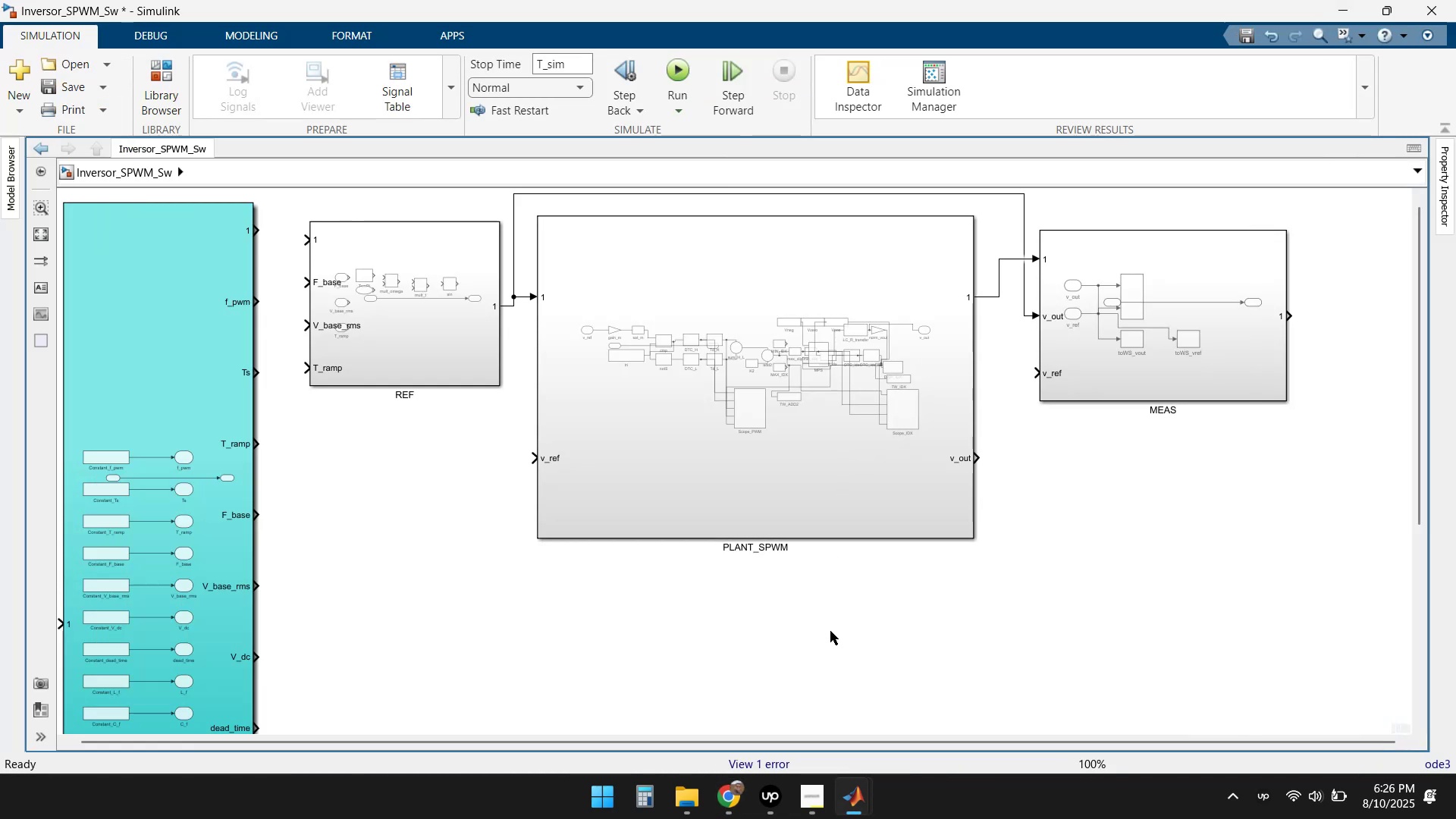 
left_click([726, 788])
 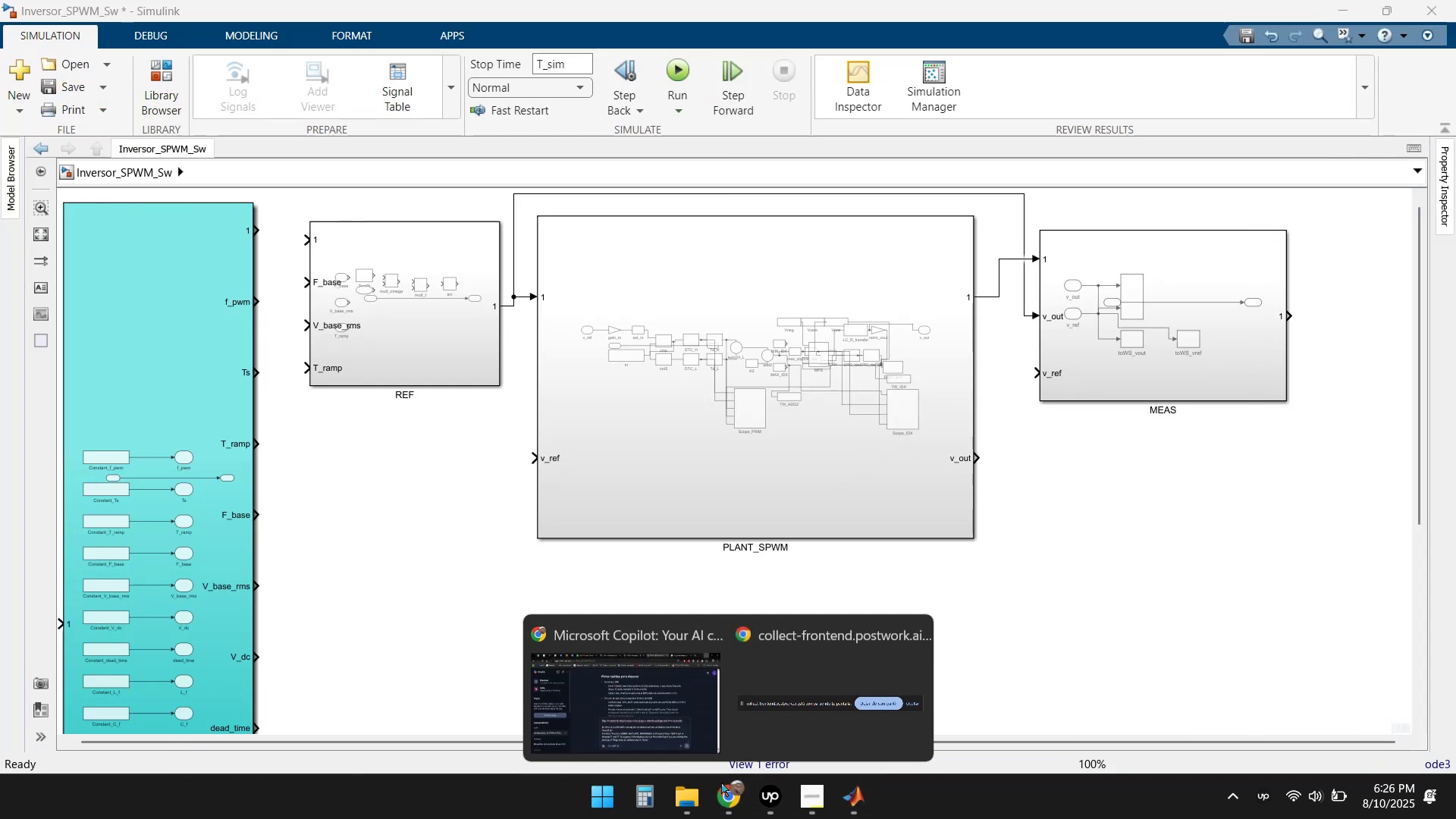 
left_click([737, 811])
 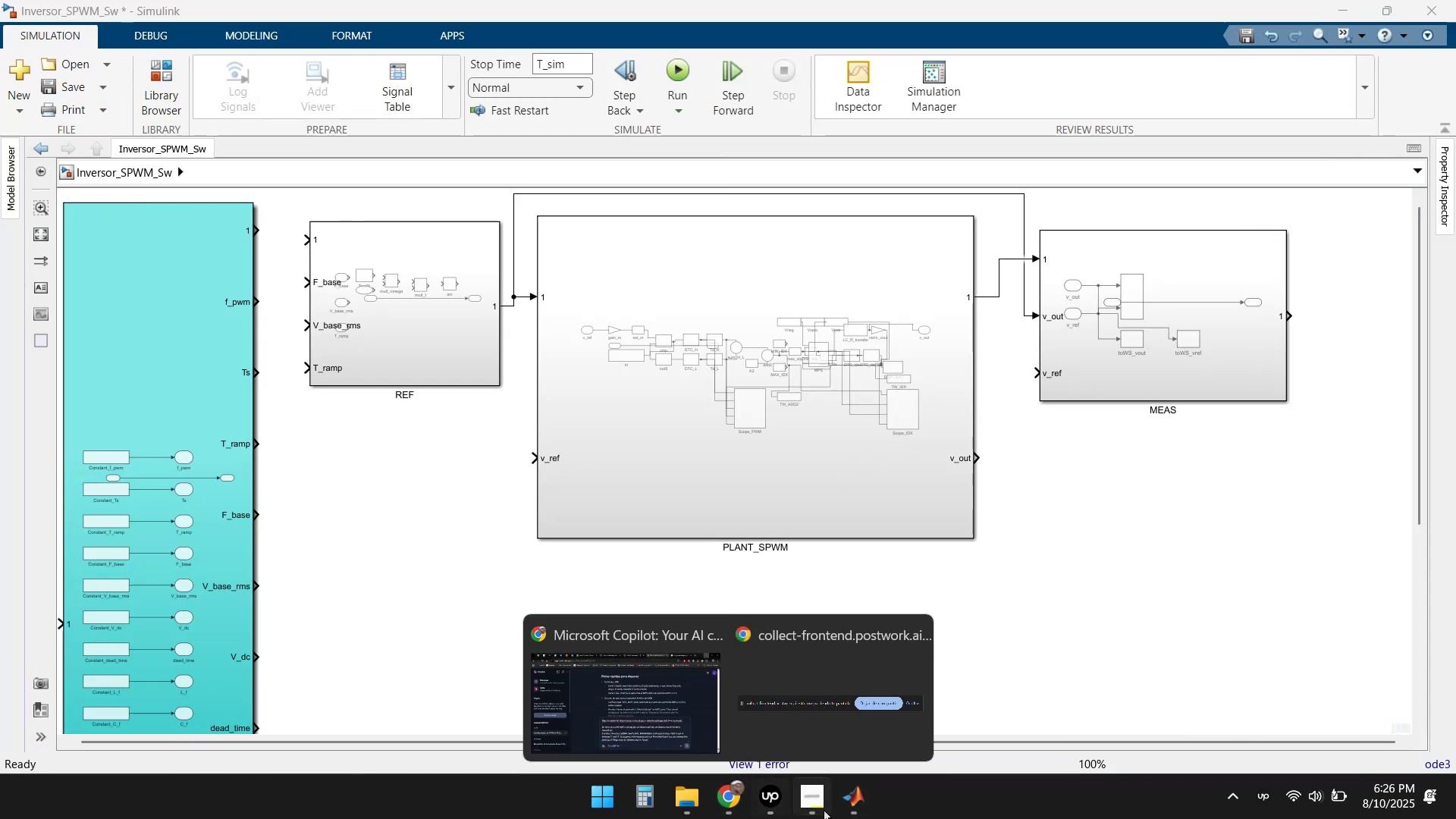 
left_click([865, 808])
 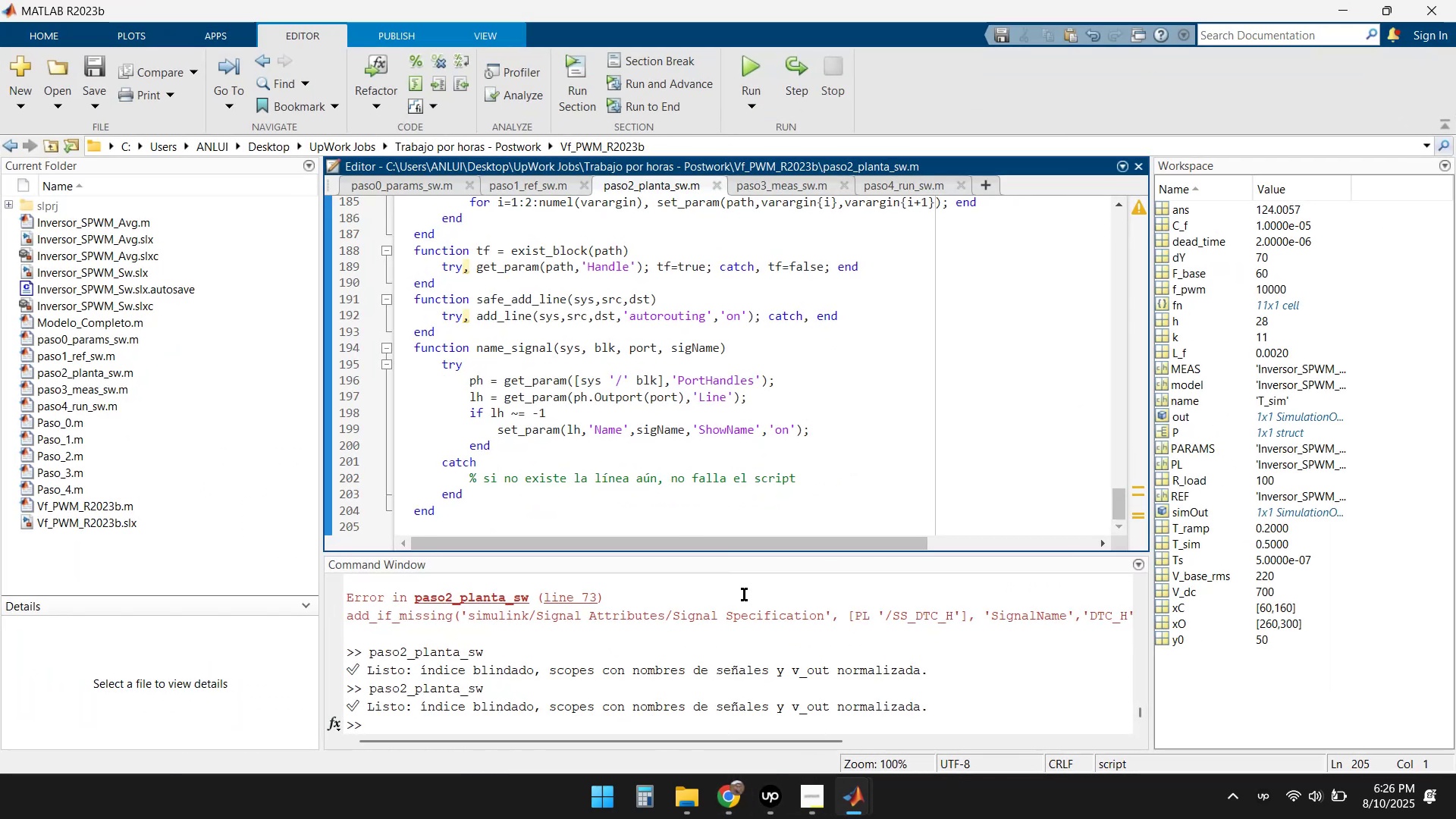 
left_click([788, 187])
 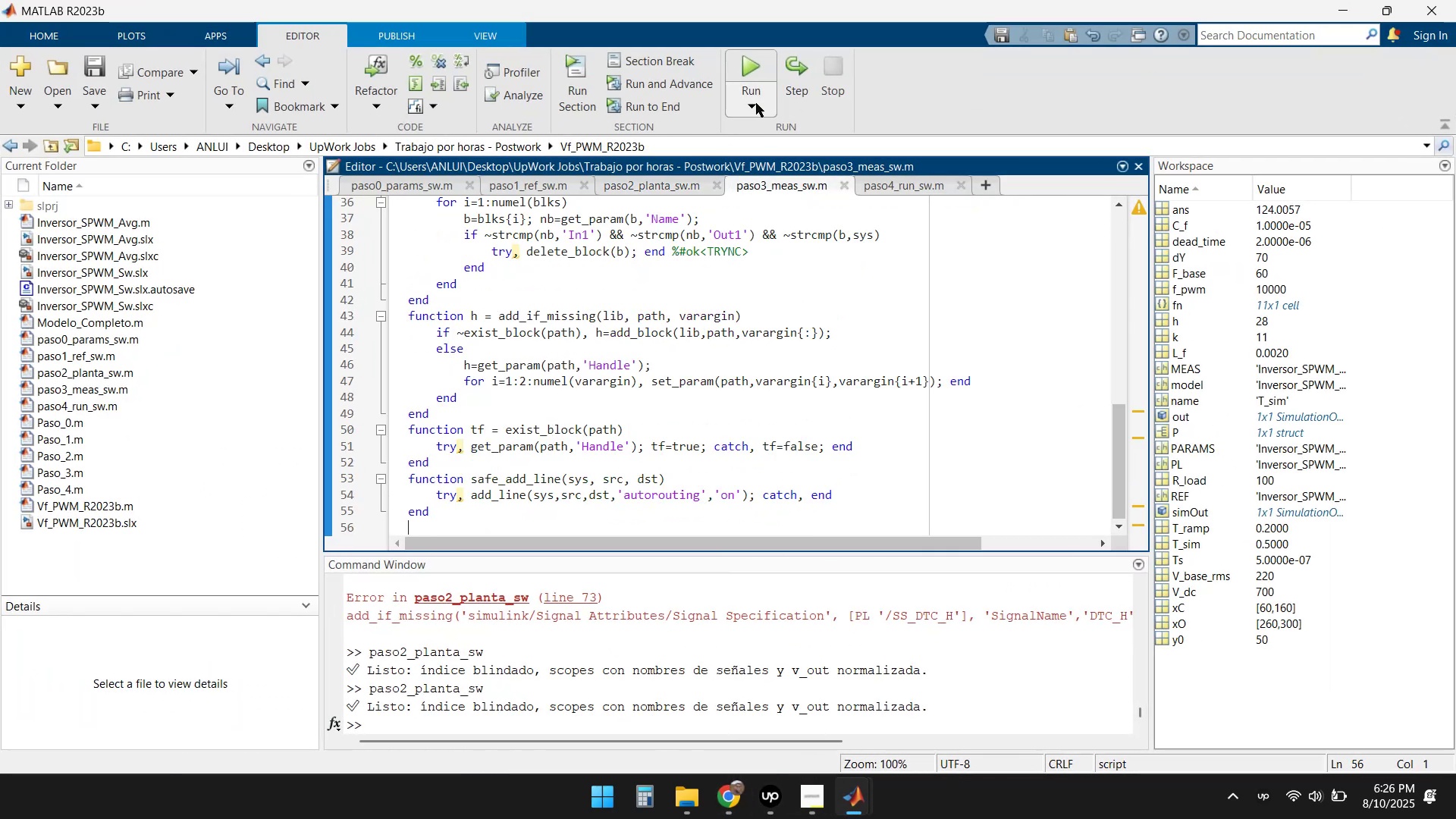 
left_click([749, 61])
 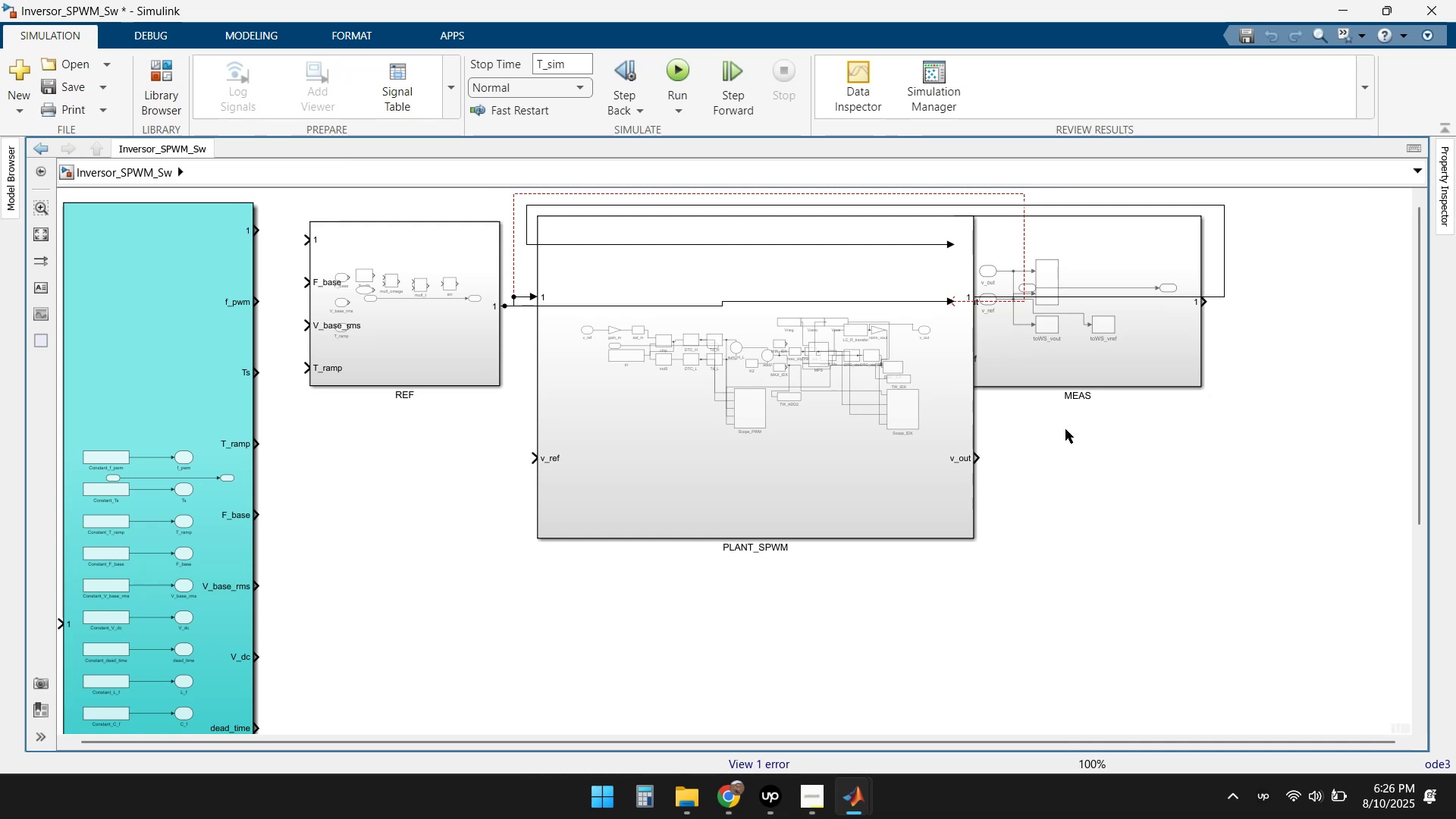 
left_click_drag(start_coordinate=[1121, 371], to_coordinate=[1216, 354])
 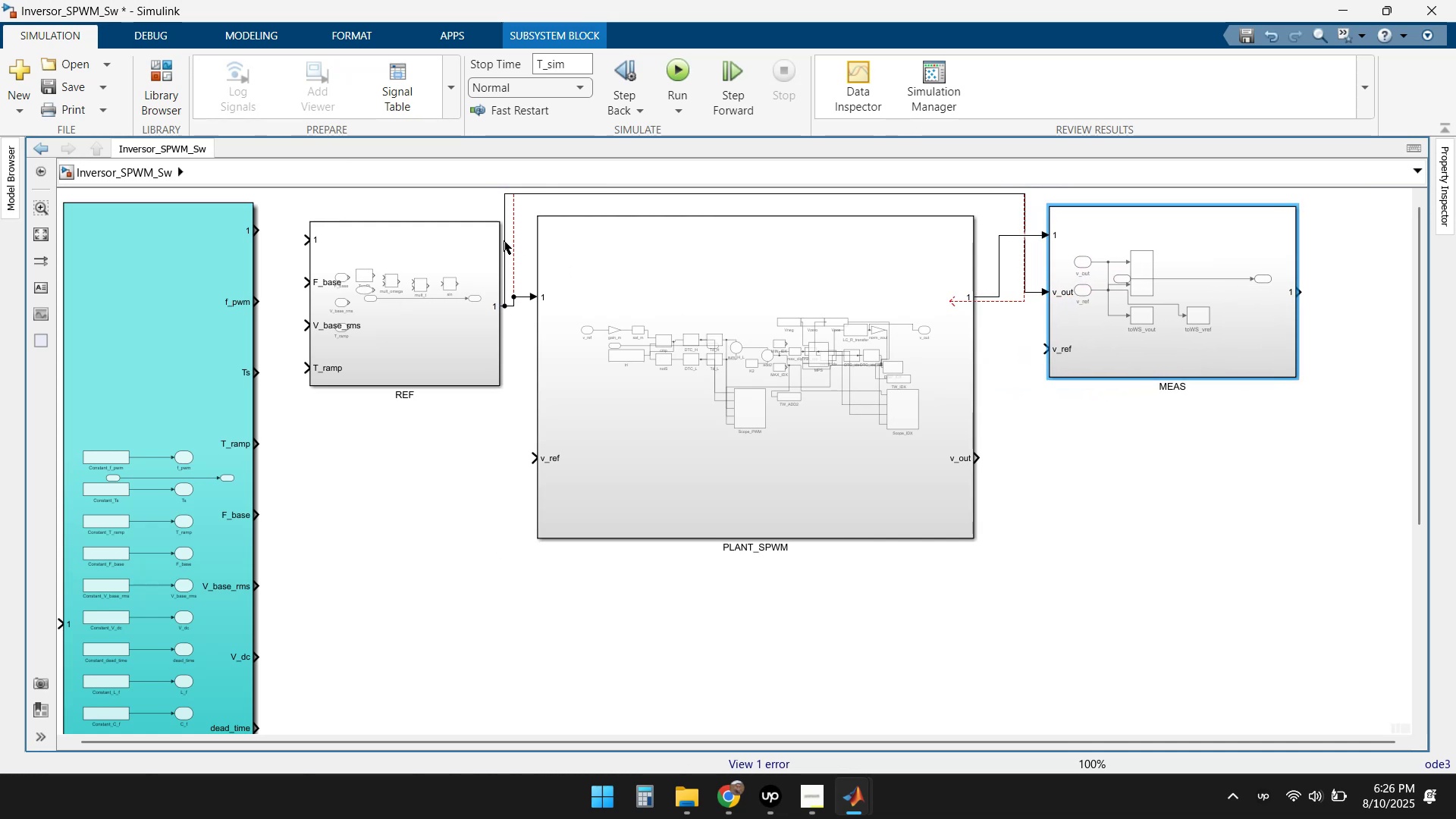 
left_click([514, 234])
 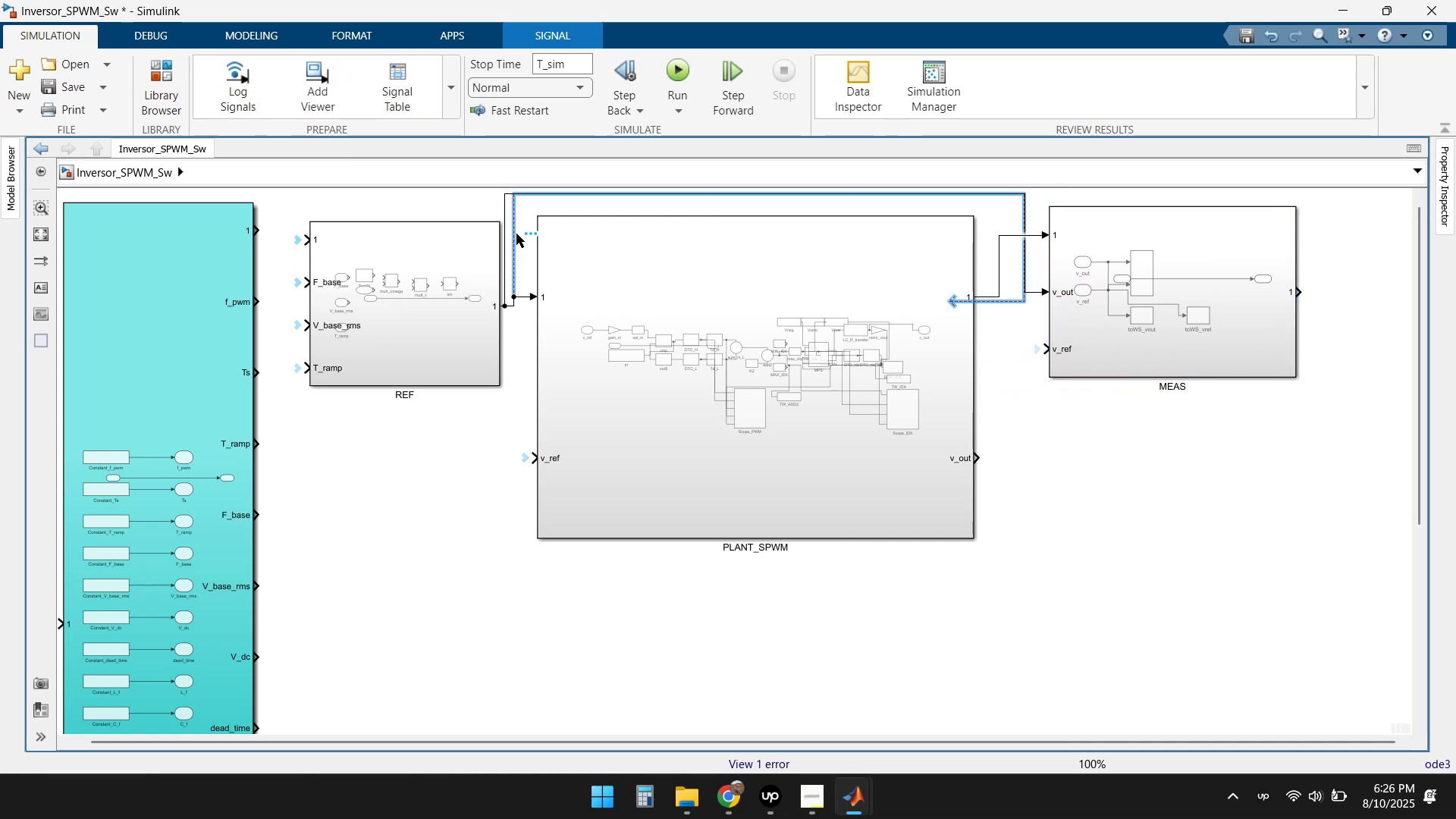 
key(Delete)
 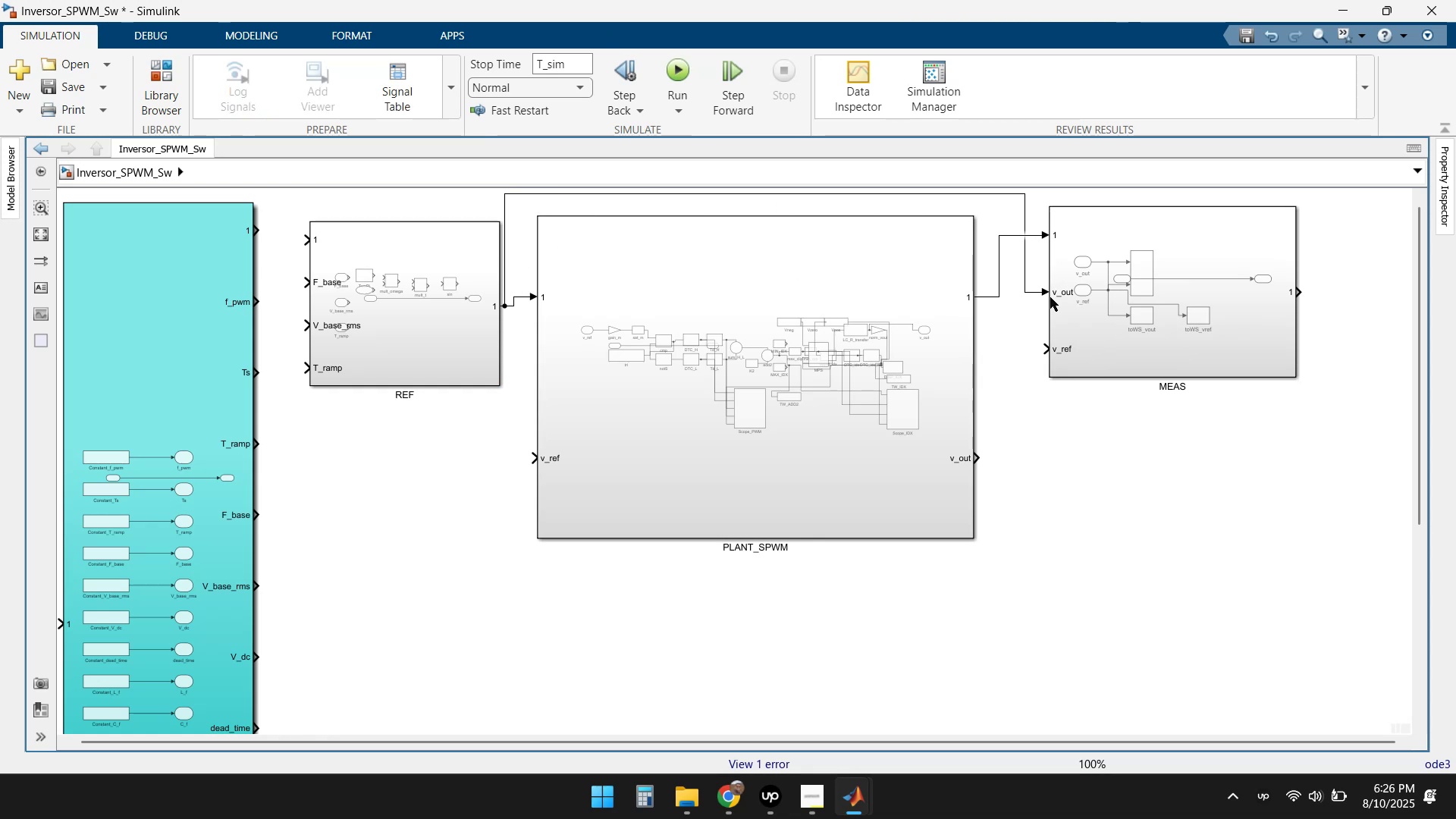 
wait(10.03)
 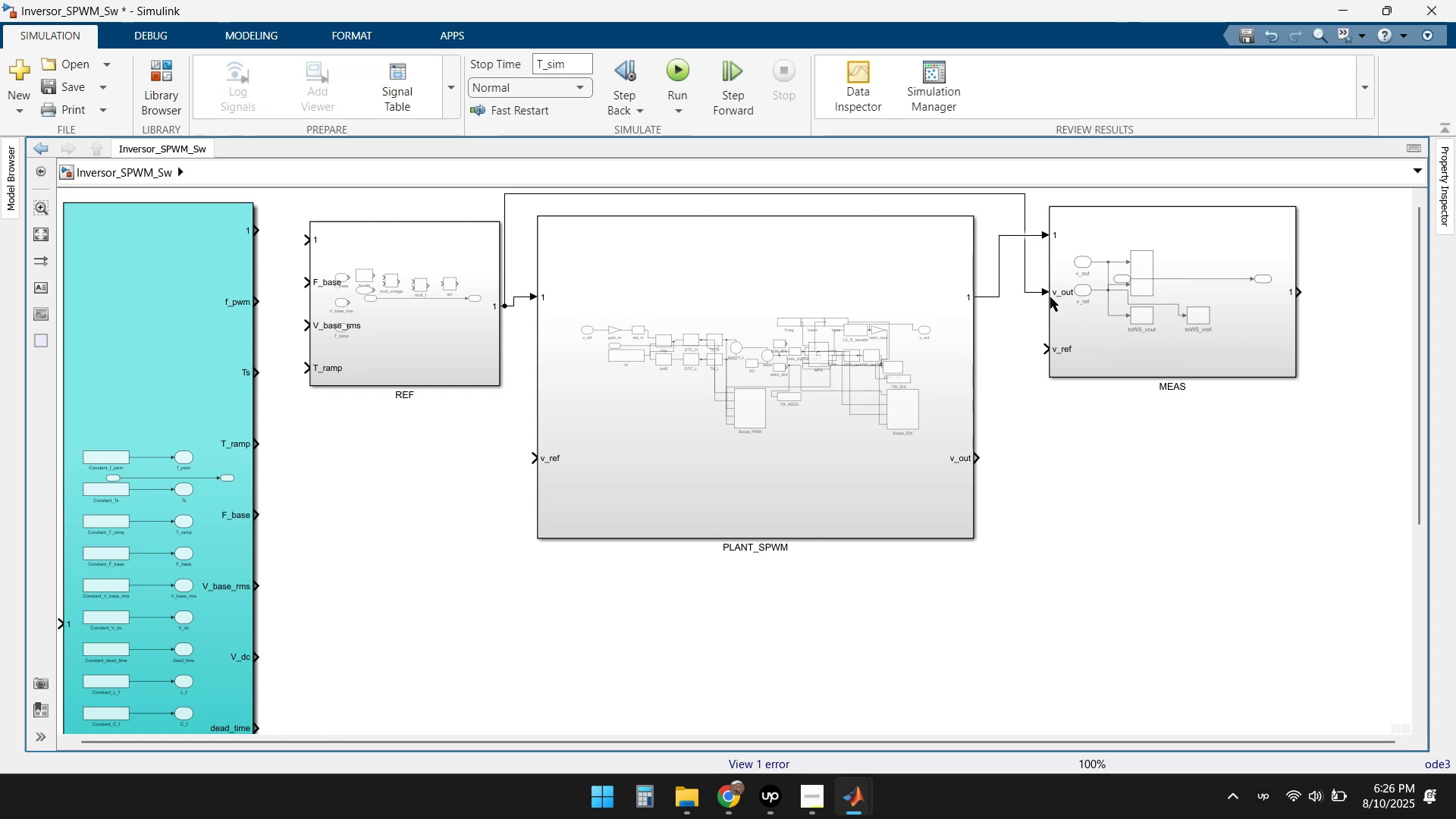 
left_click([773, 765])
 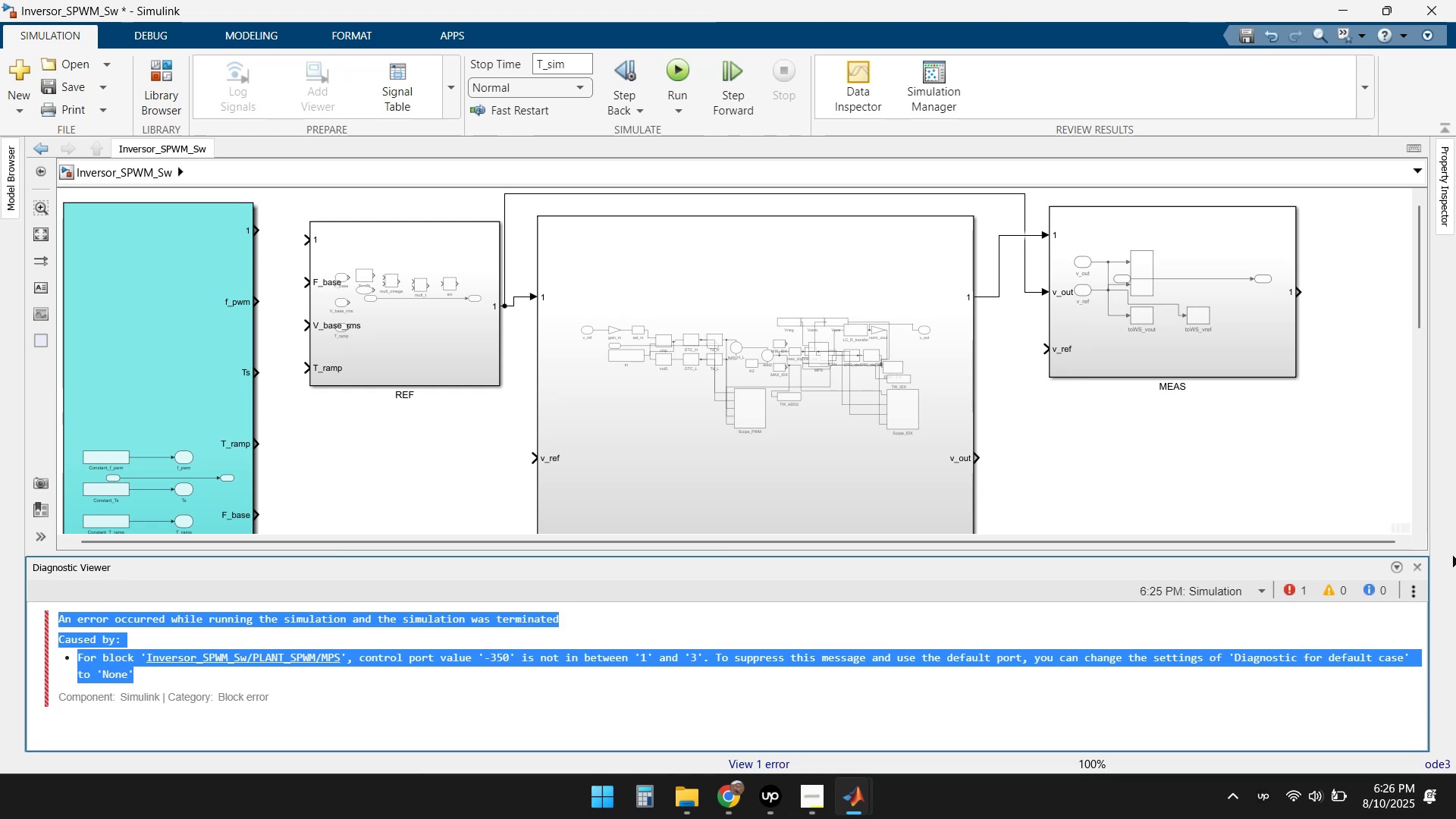 
left_click([1409, 568])
 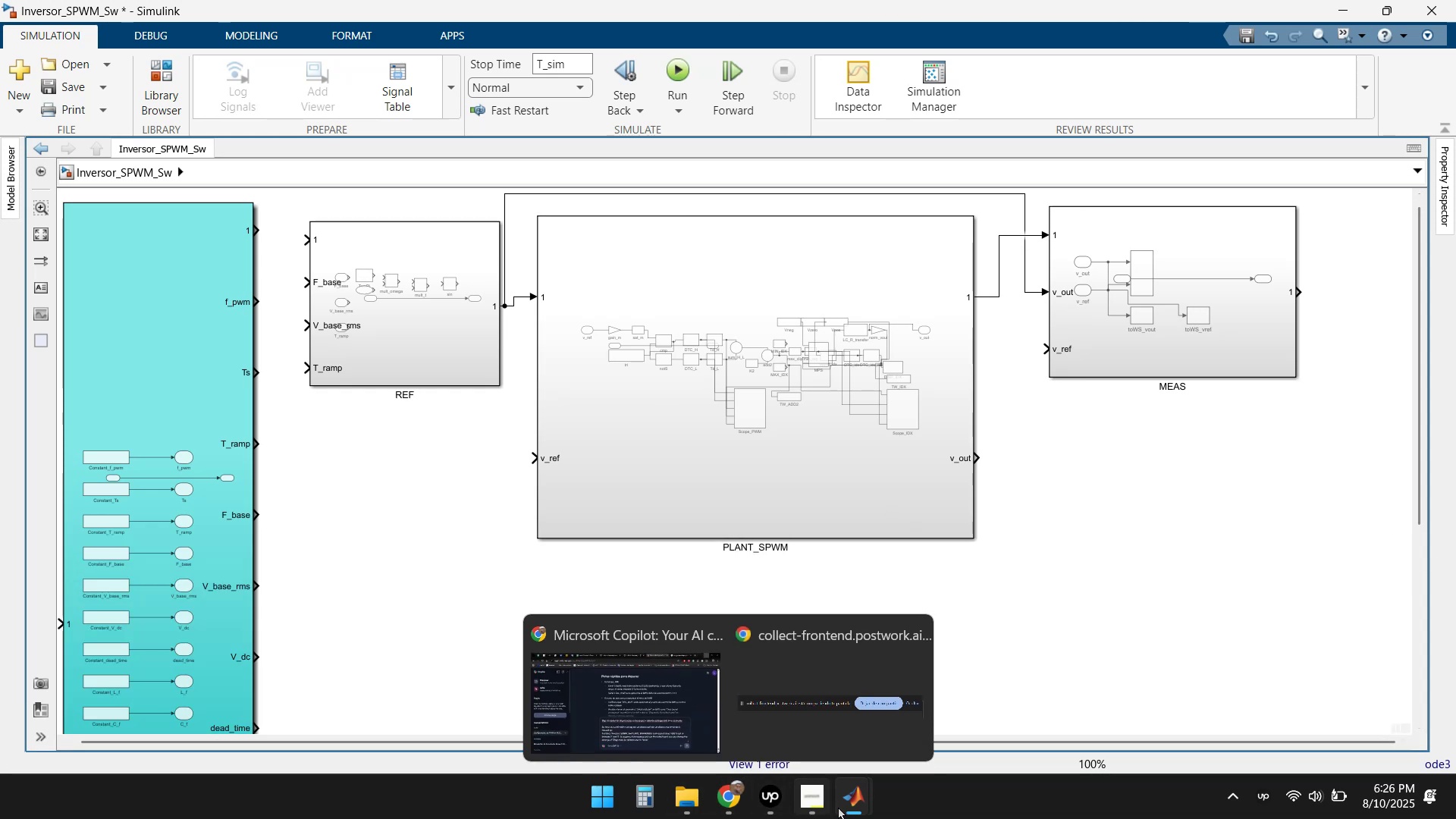 
left_click([782, 698])
 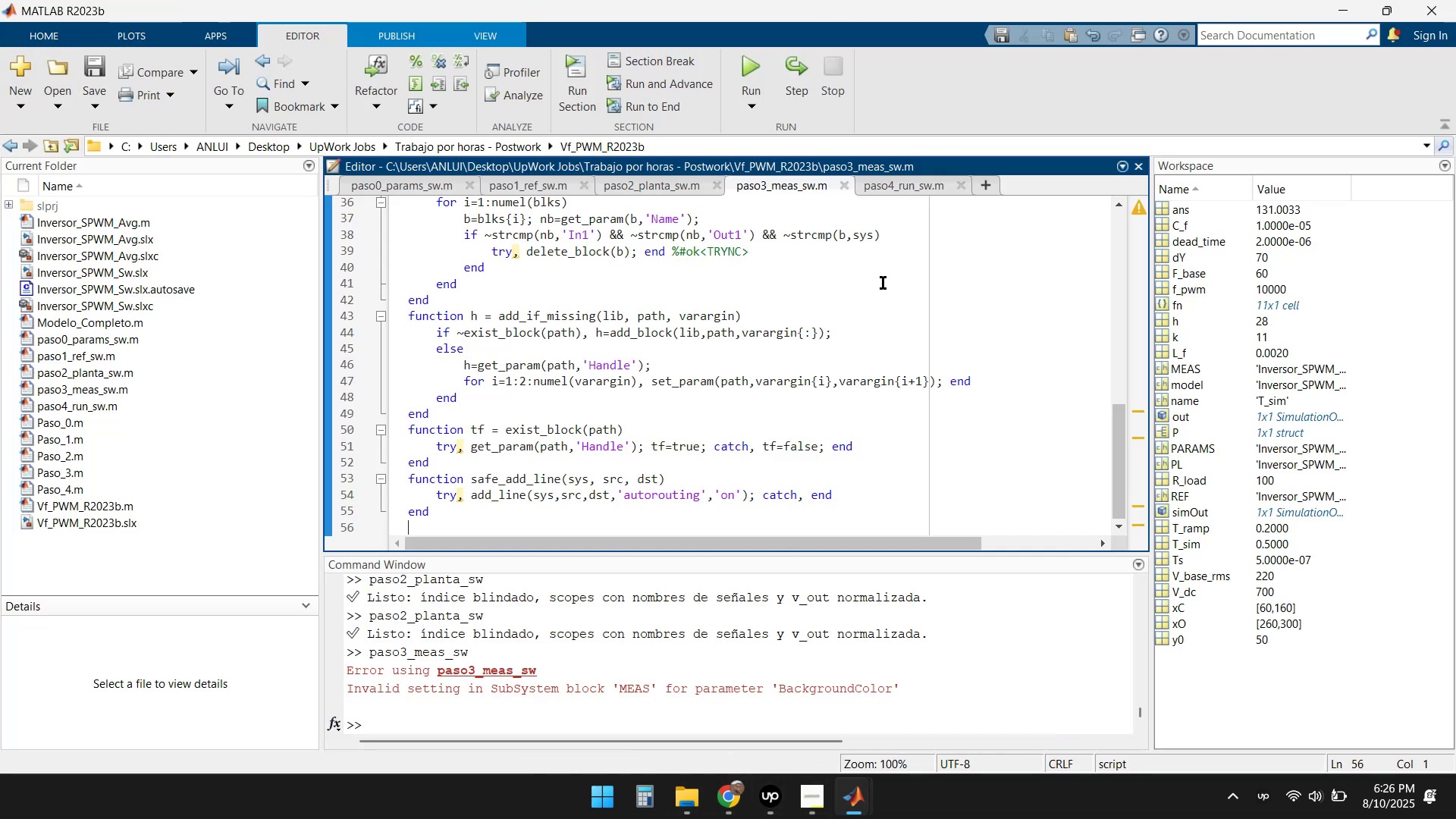 
left_click([908, 186])
 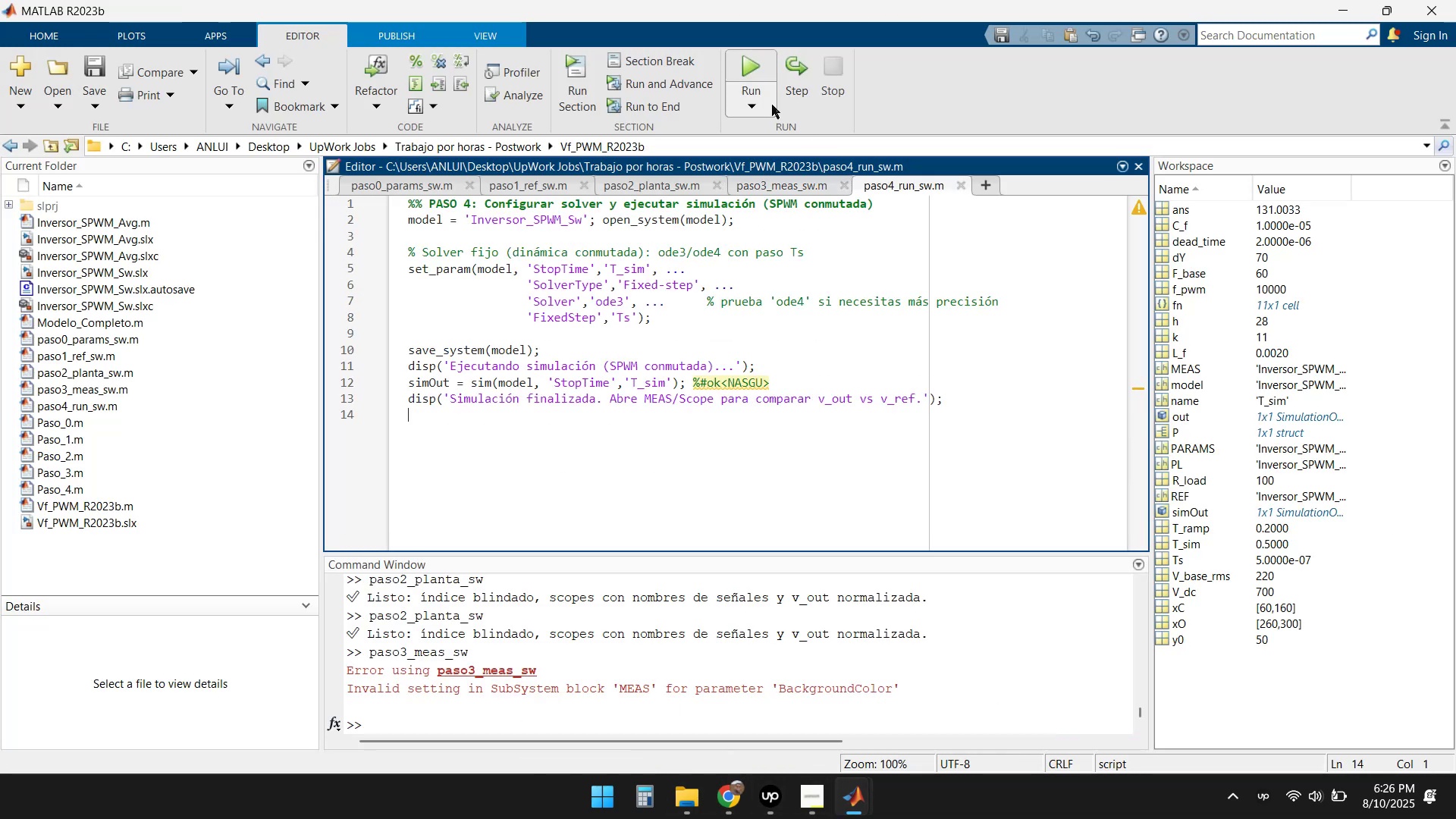 
left_click([753, 61])
 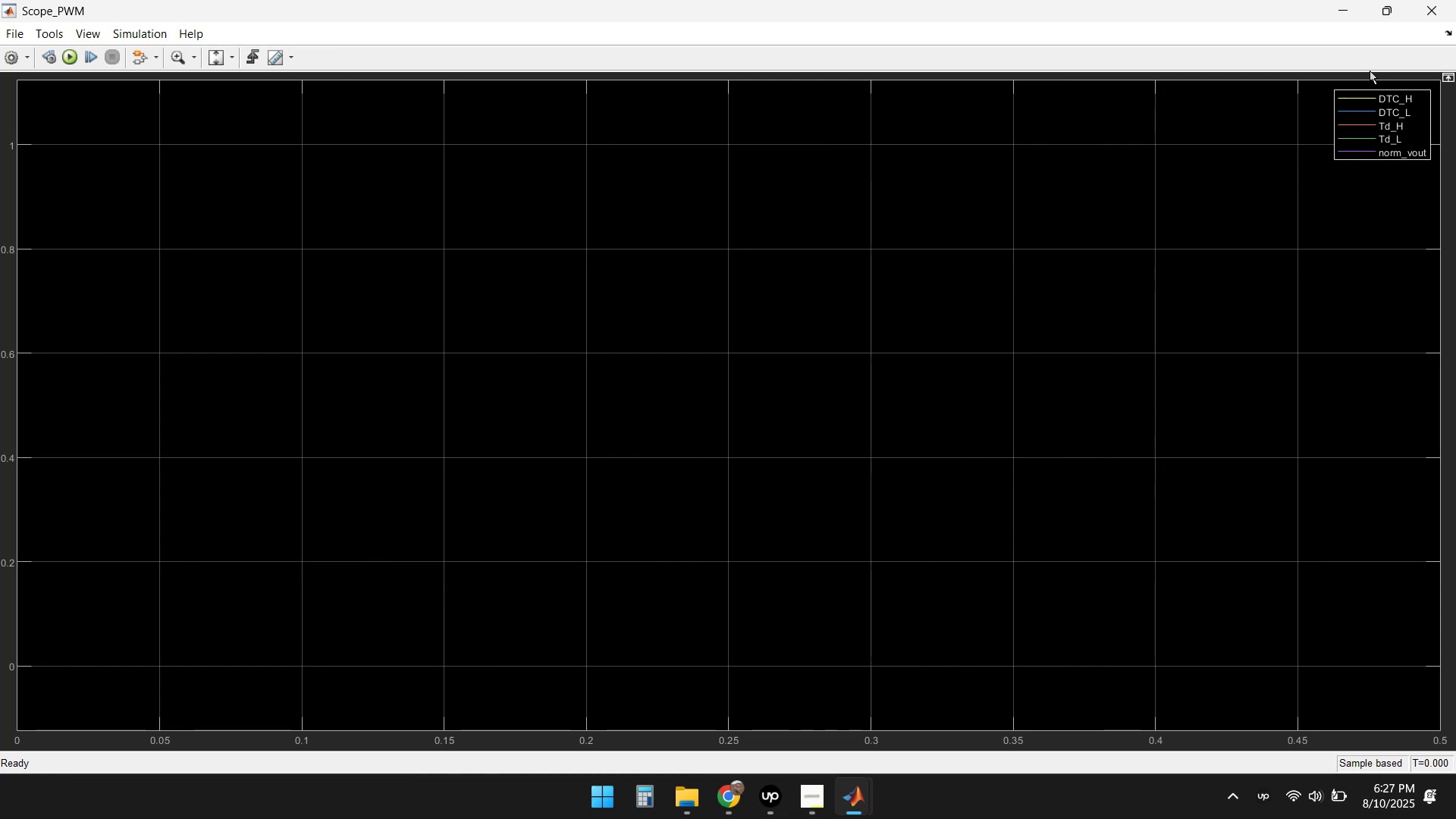 
left_click([1423, 17])
 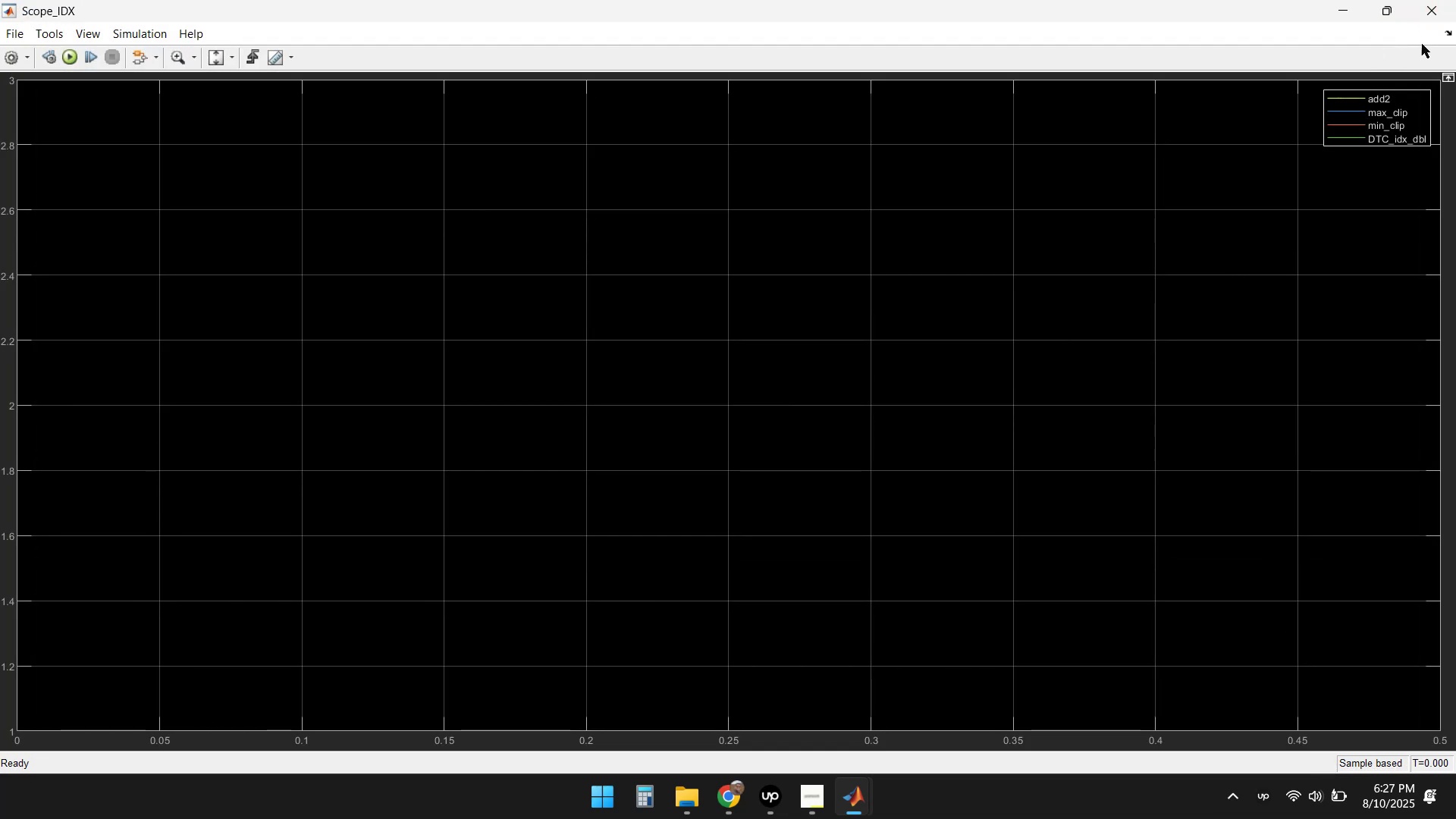 
left_click([1426, 15])
 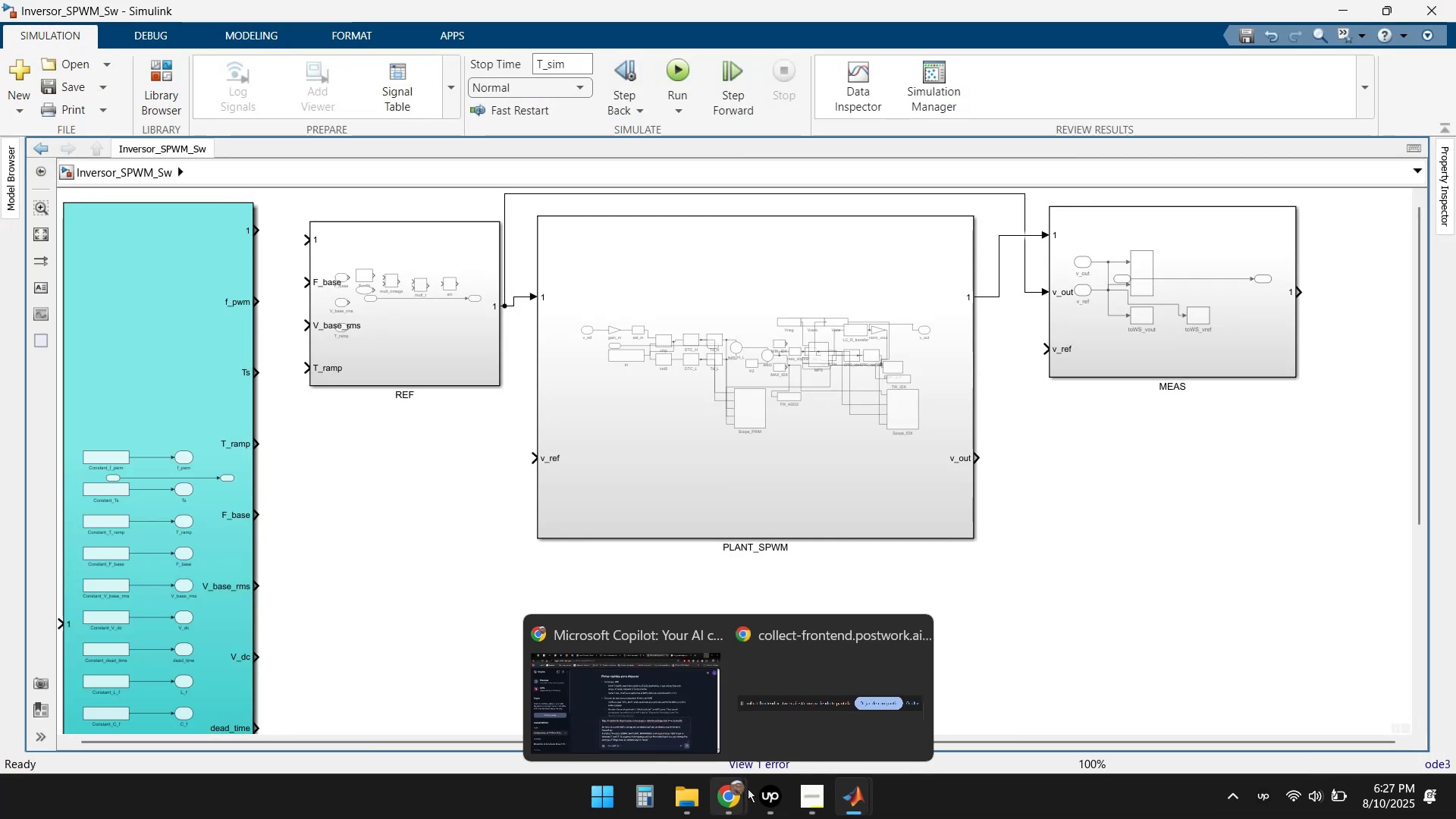 
double_click([770, 710])
 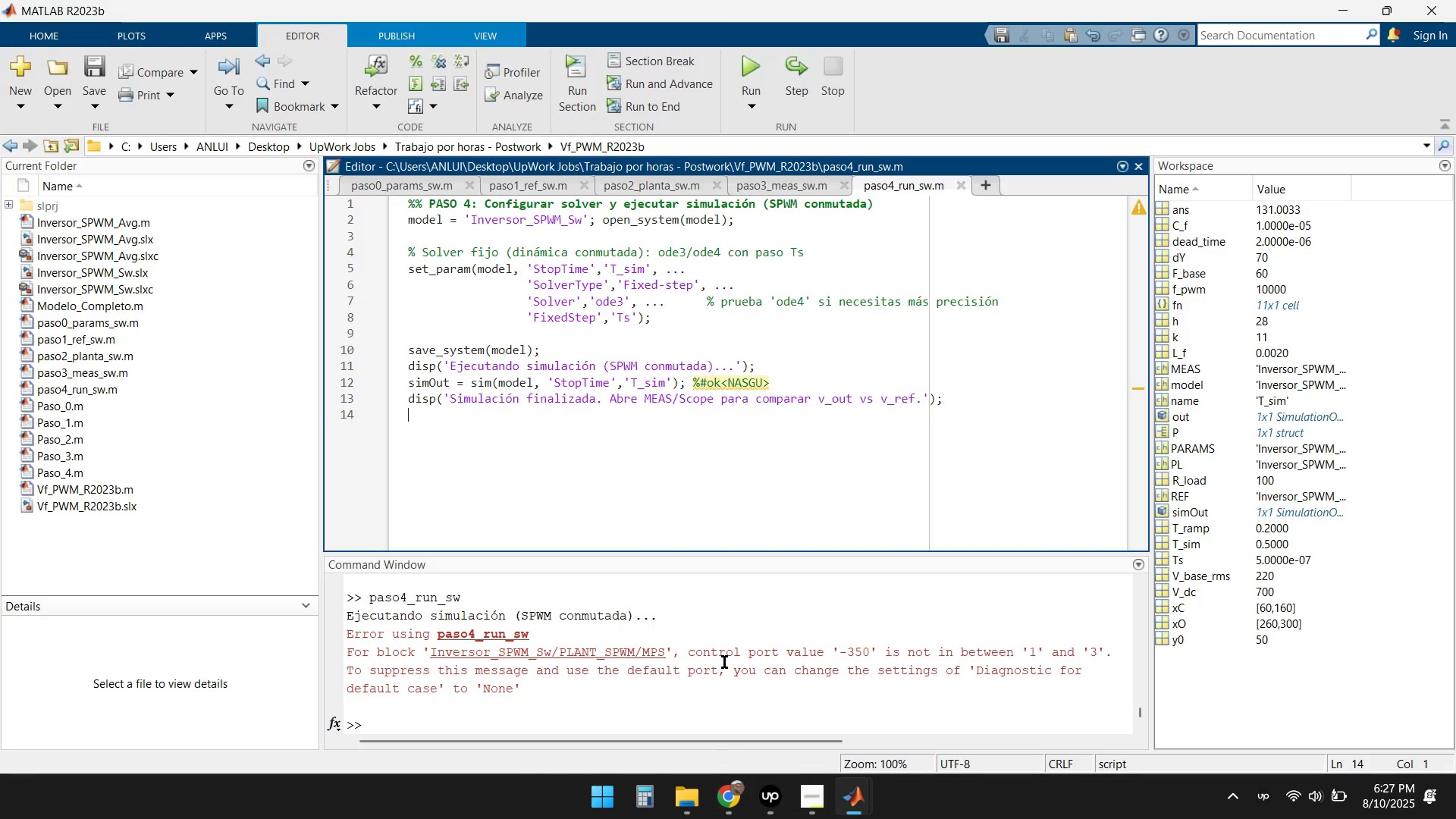 
scroll: coordinate [509, 645], scroll_direction: down, amount: 2.0
 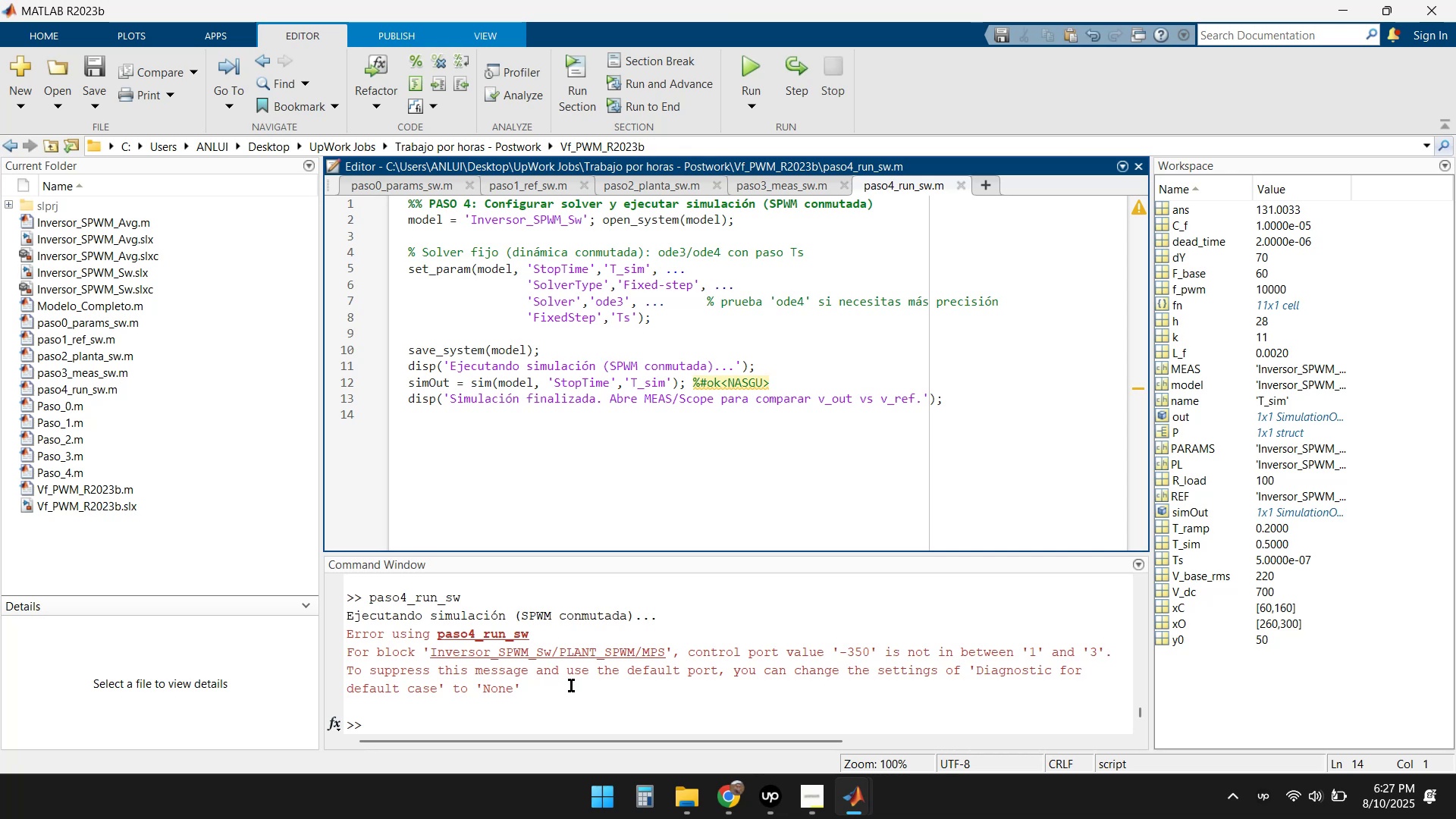 
wait(5.14)
 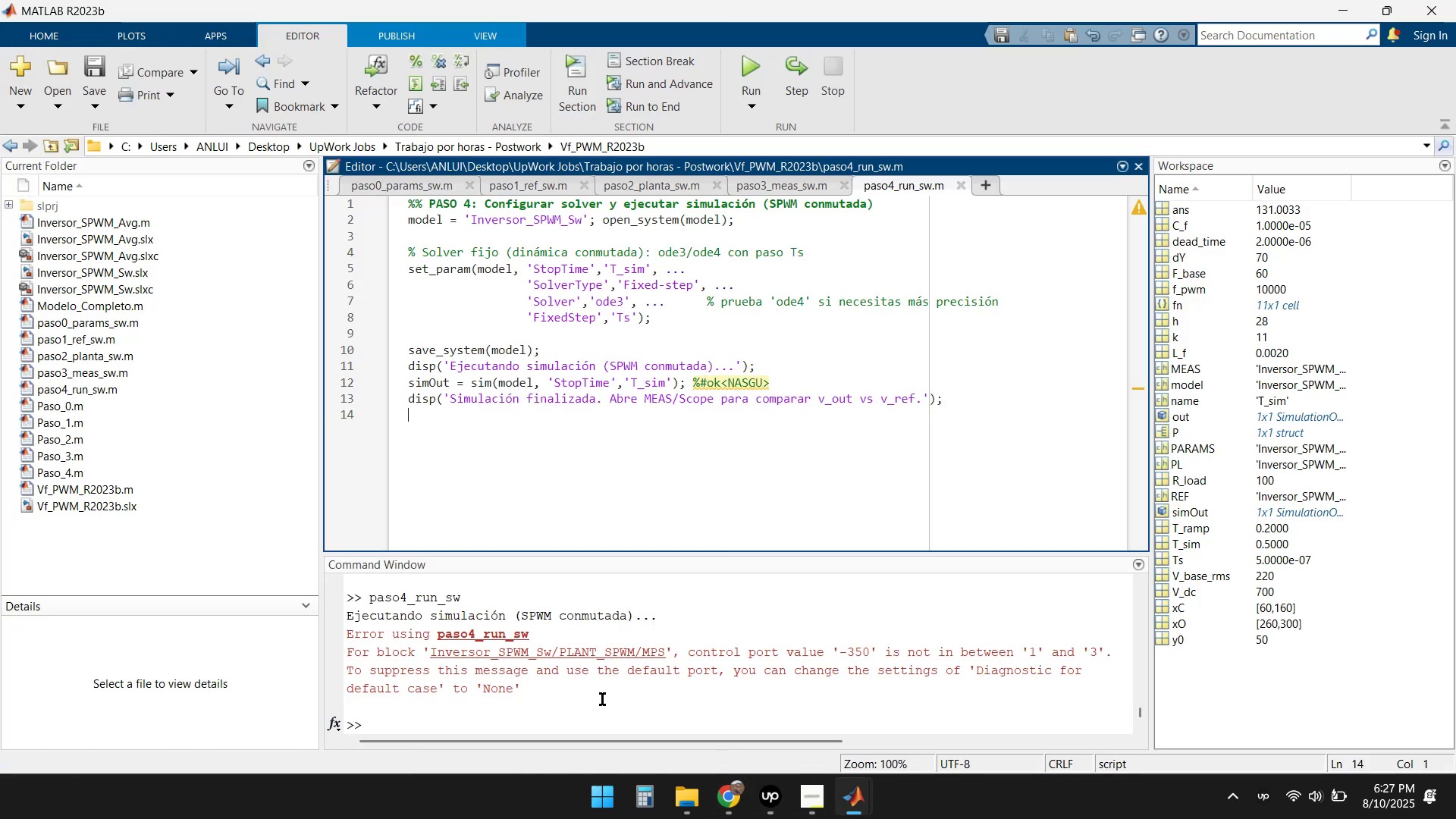 
left_click([731, 800])
 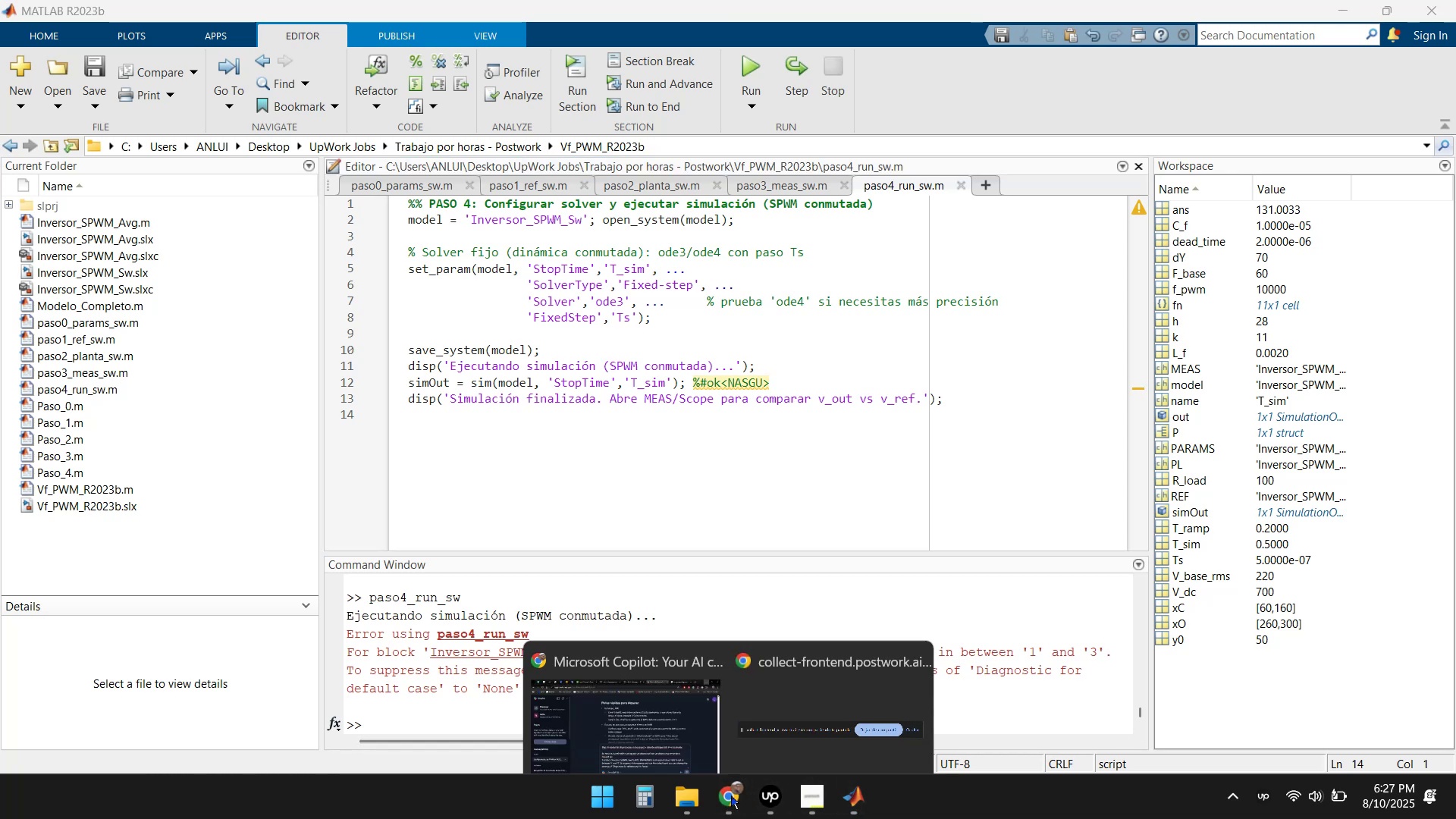 
left_click([658, 710])
 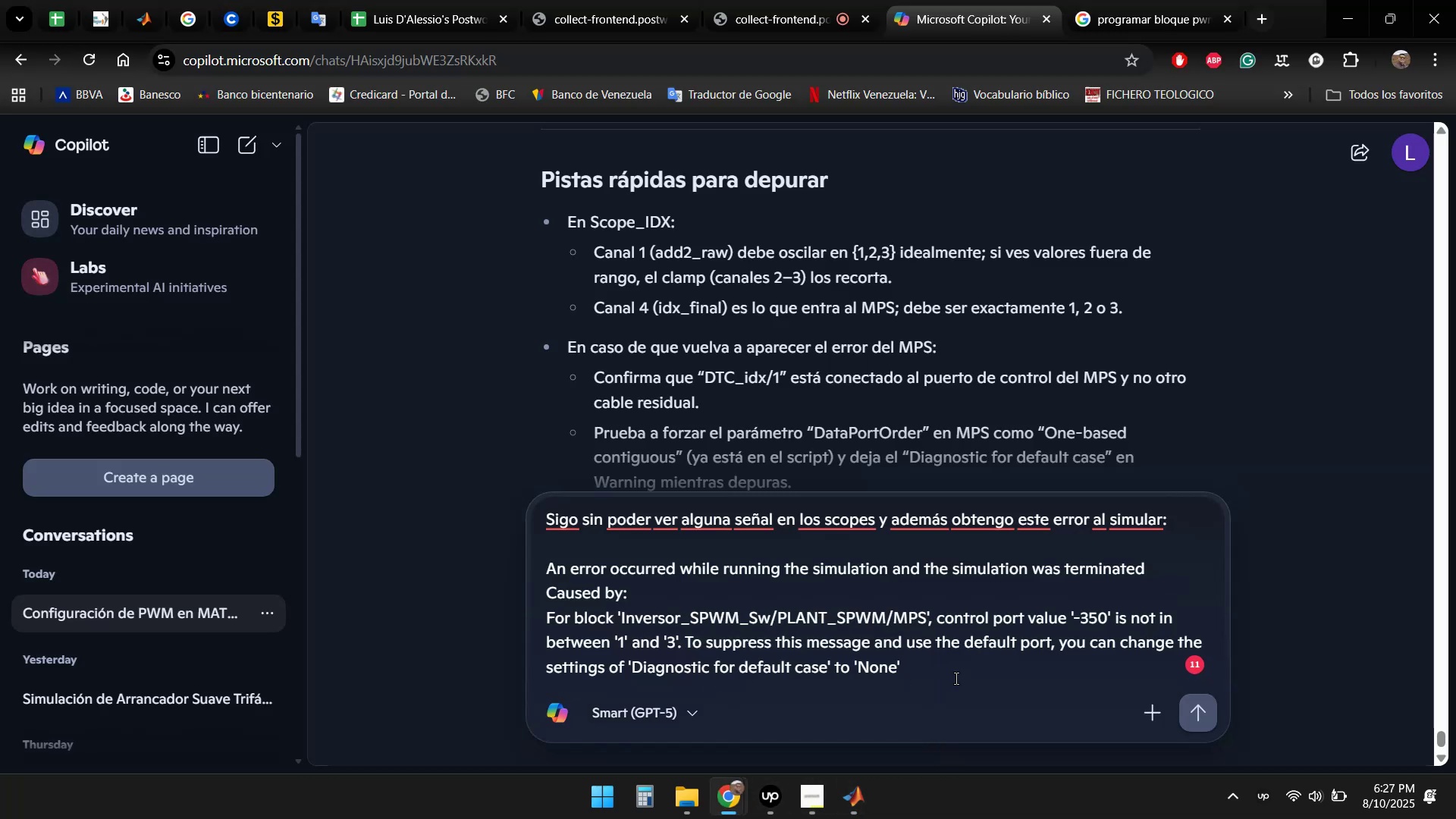 
key(Enter)
 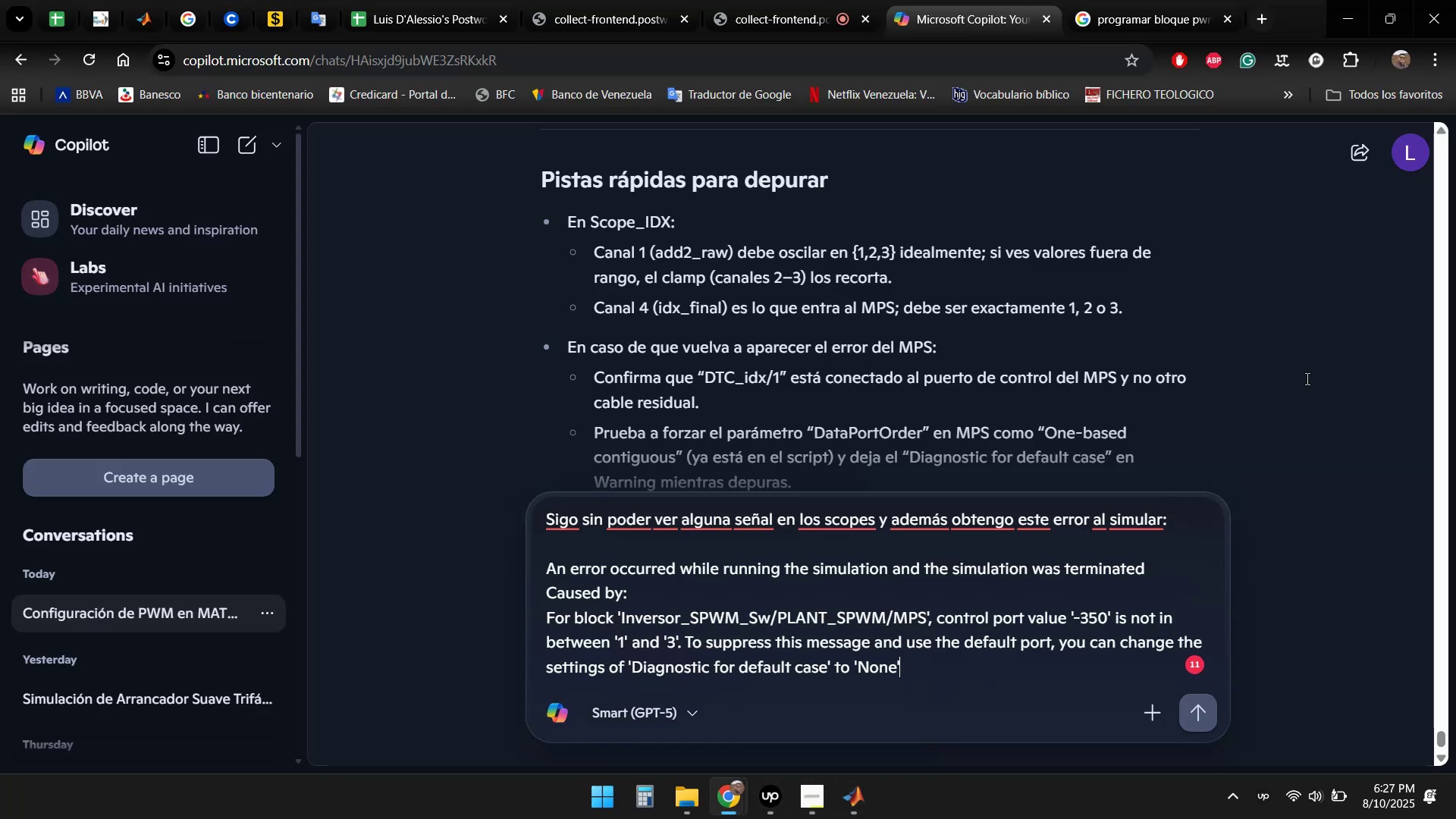 
left_click([980, 0])
 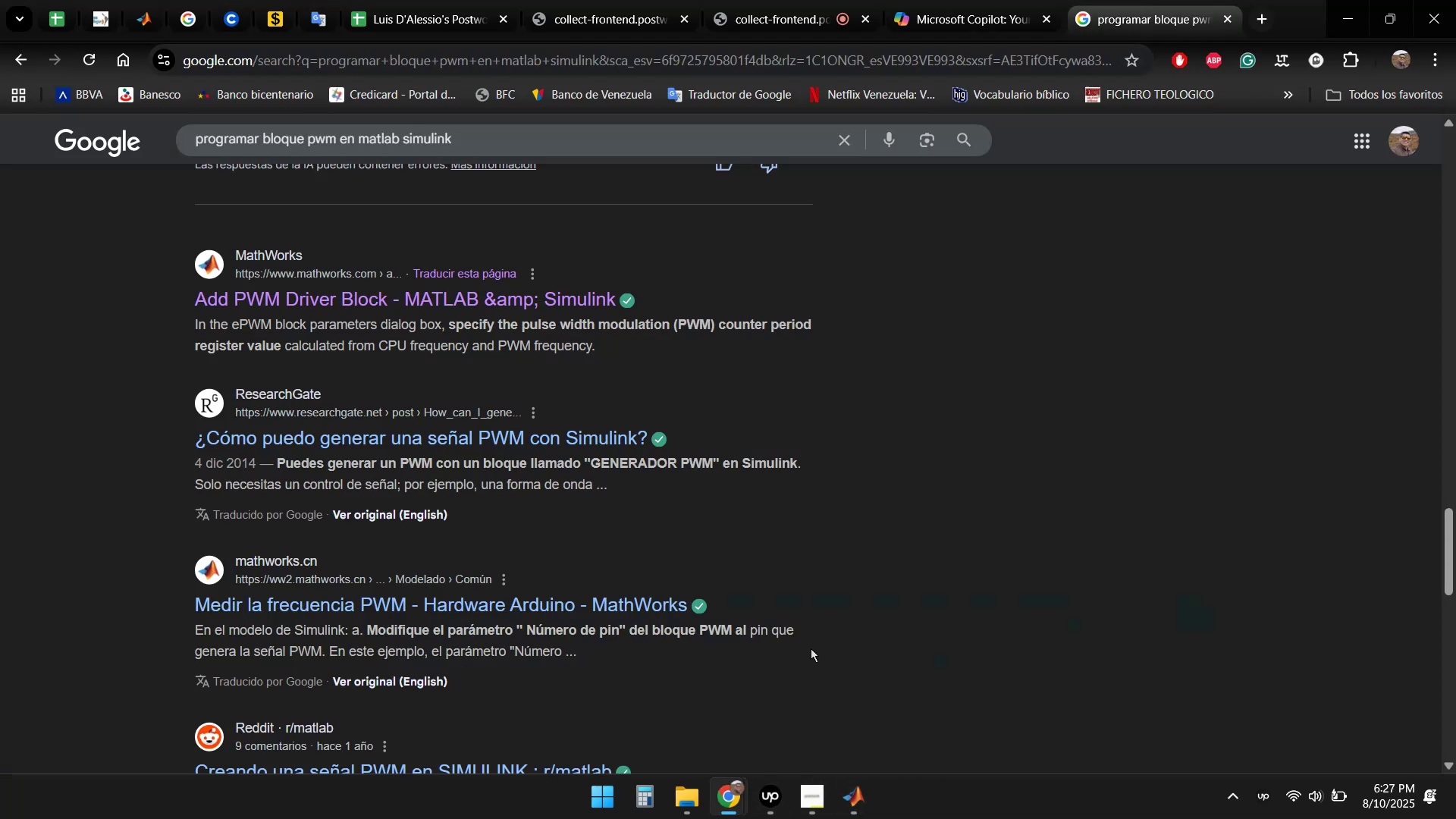 
left_click([849, 798])
 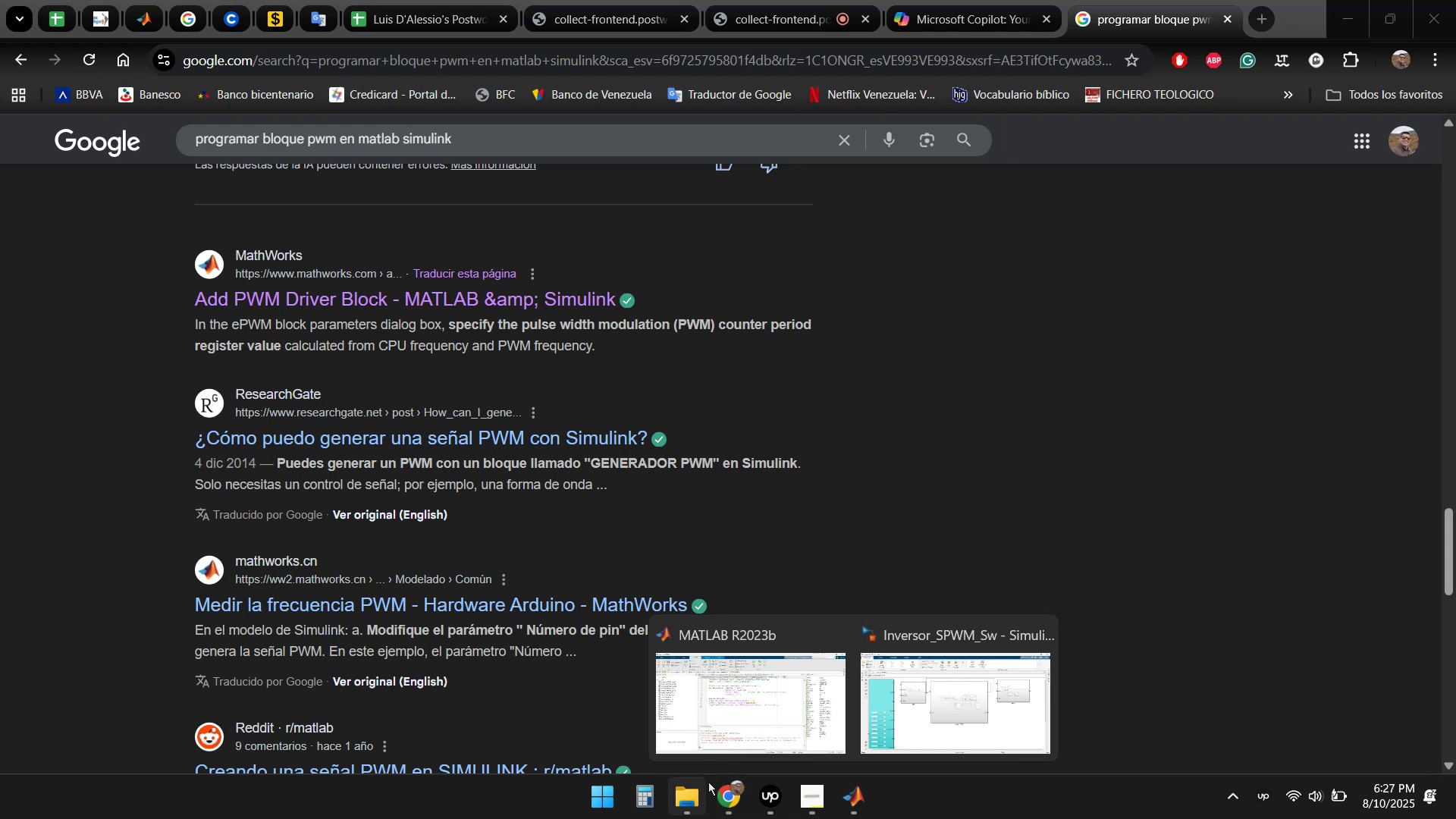 
left_click([770, 714])
 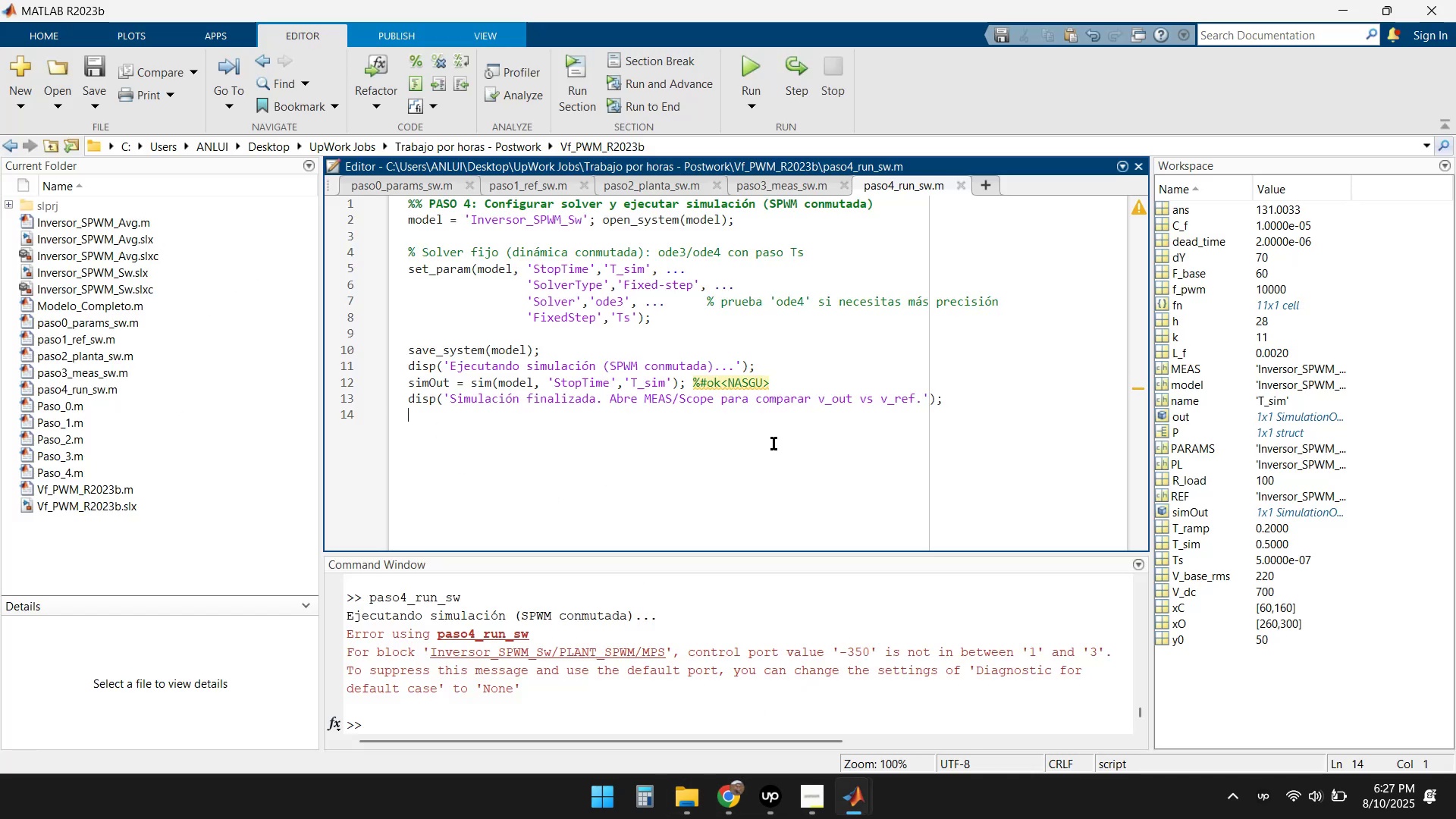 
wait(5.77)
 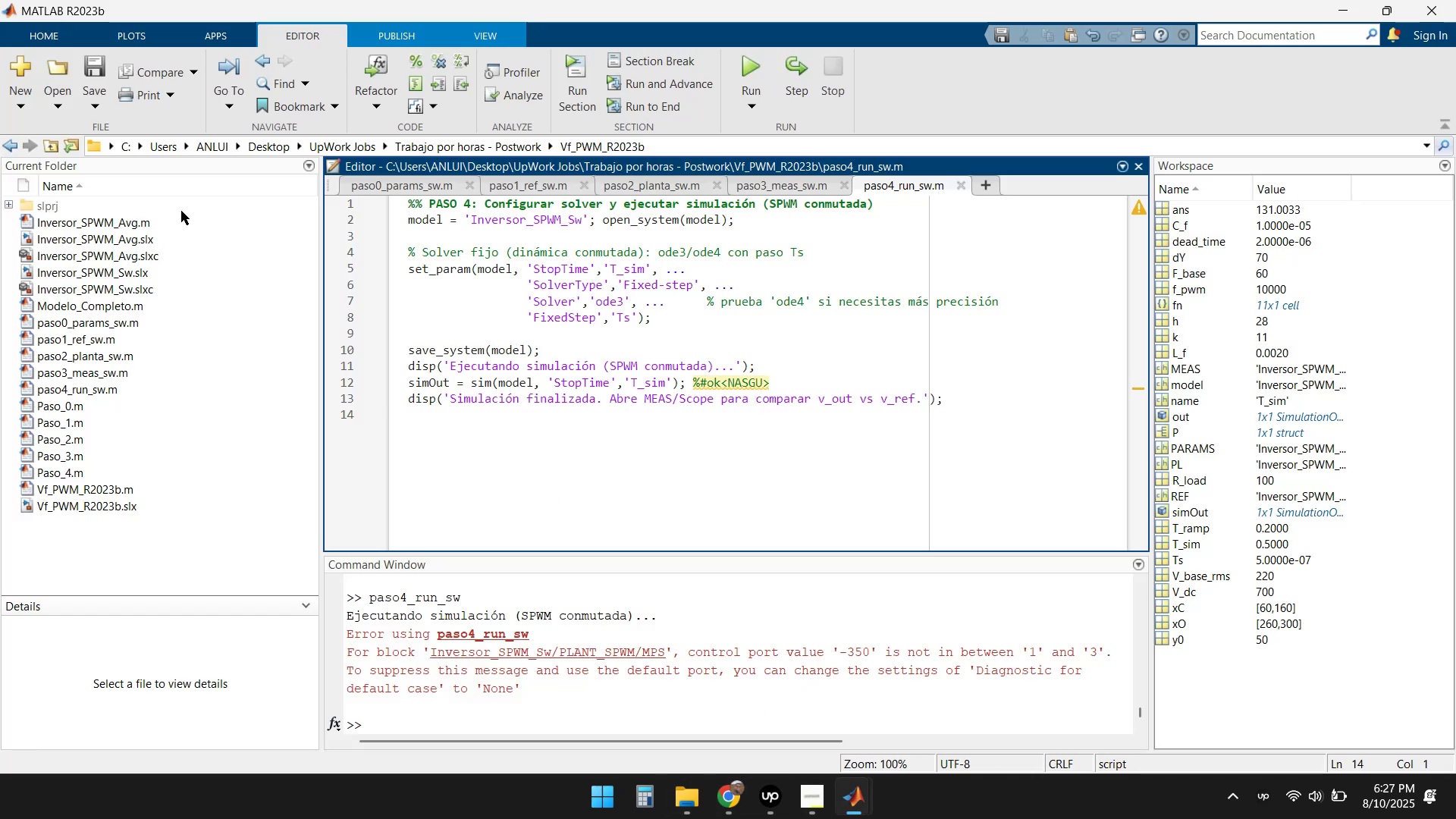 
left_click([412, 188])
 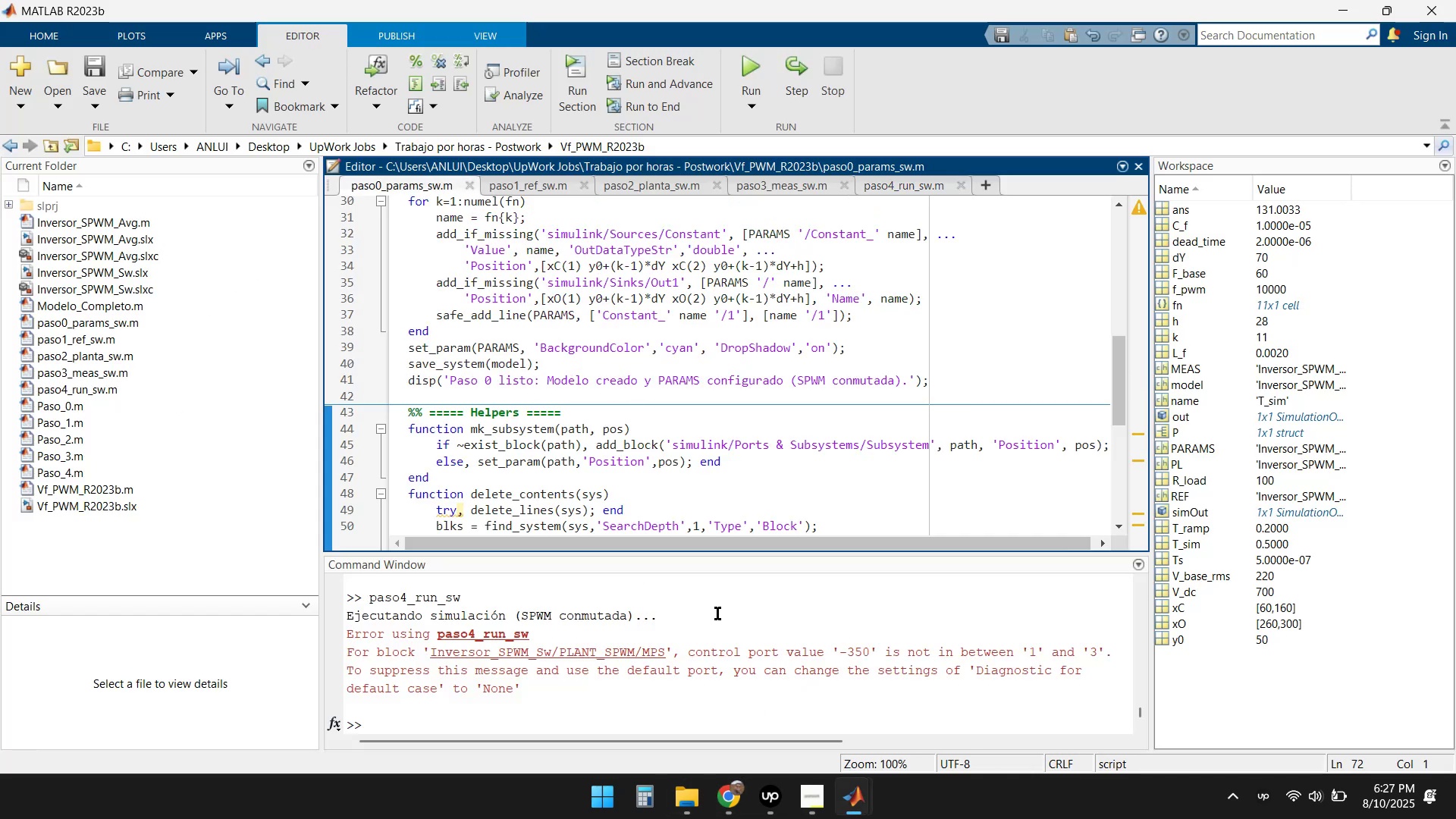 
left_click([849, 804])
 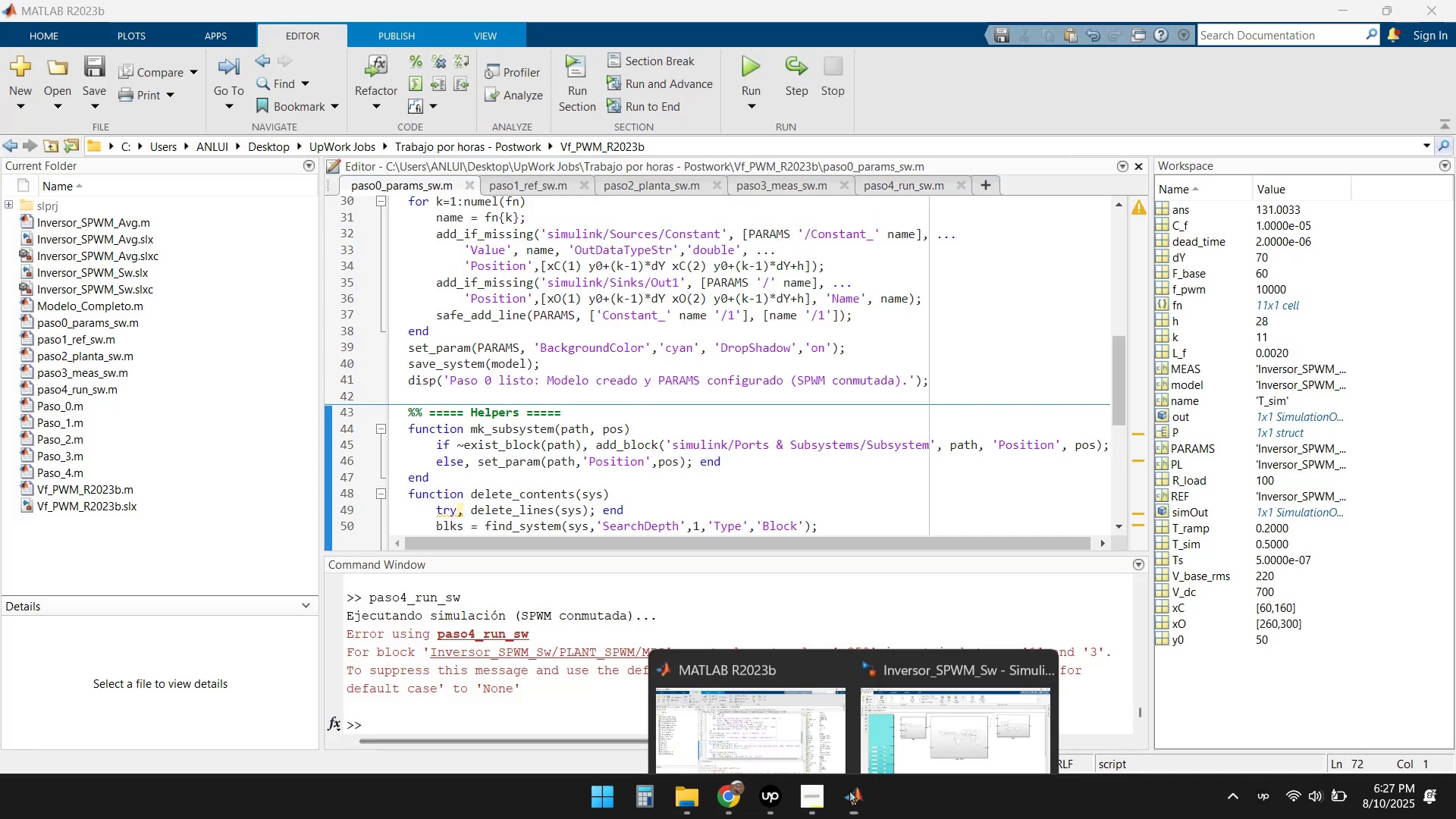 
double_click([938, 711])
 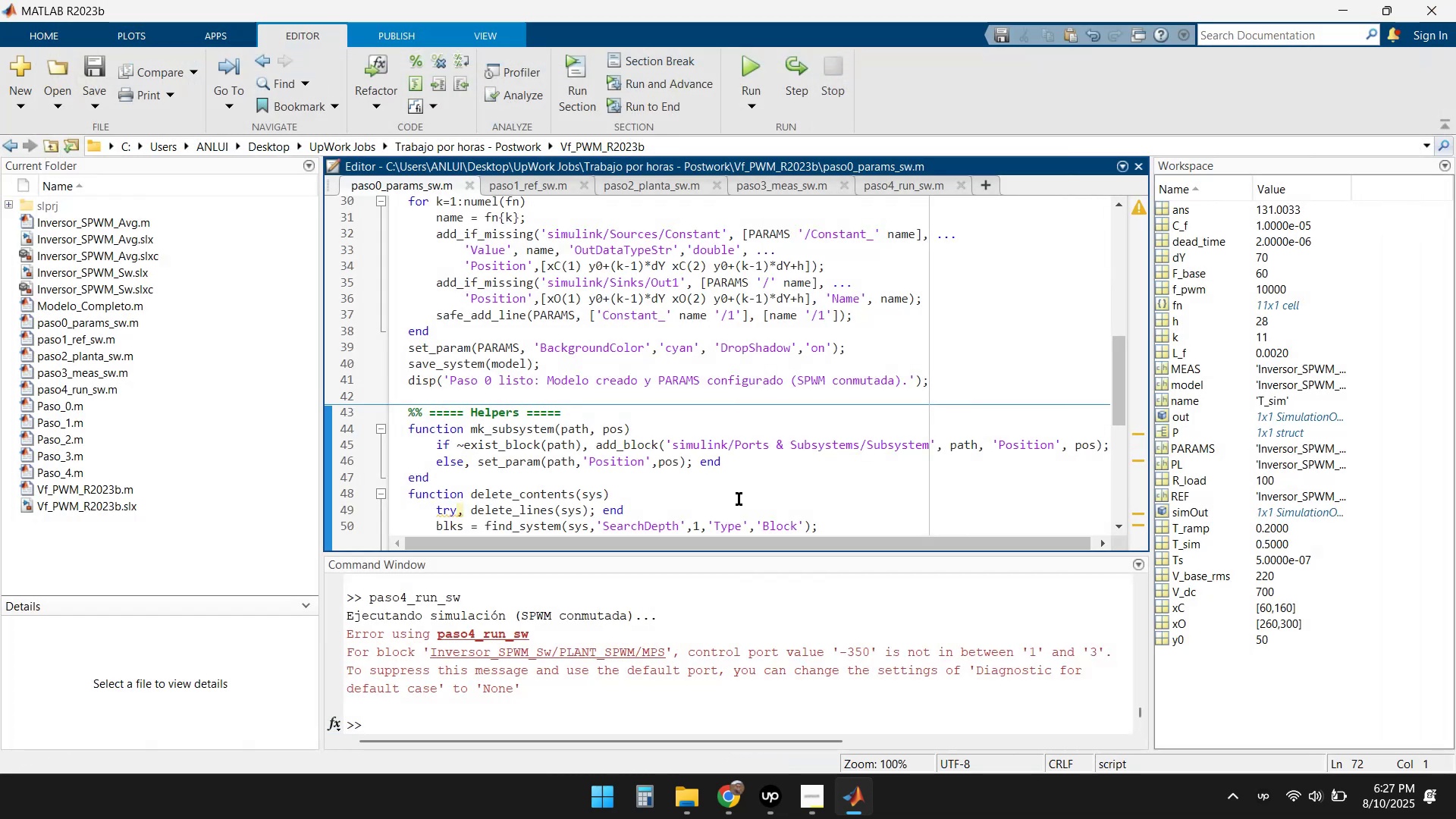 
left_click([422, 180])
 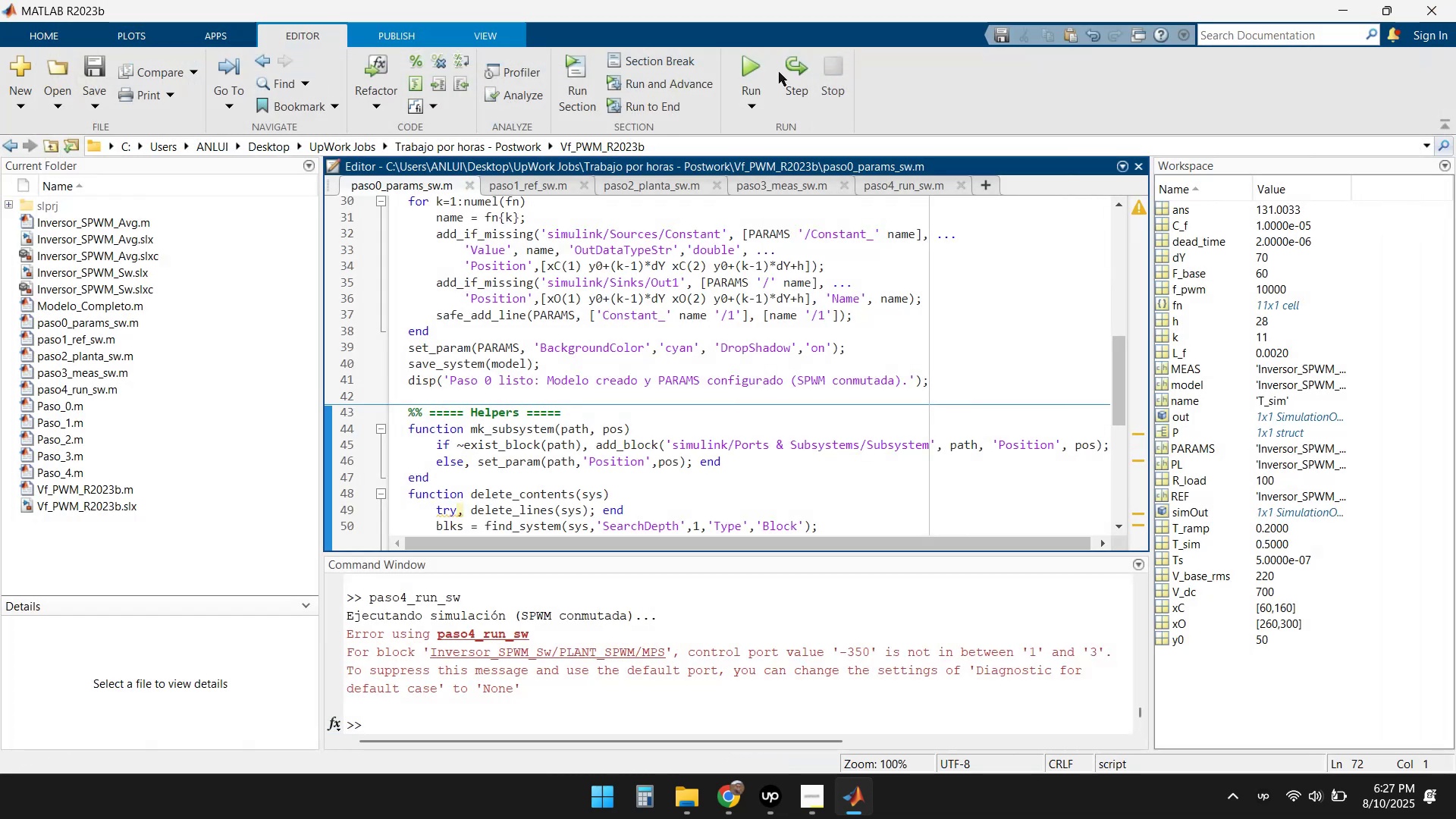 
left_click([758, 63])
 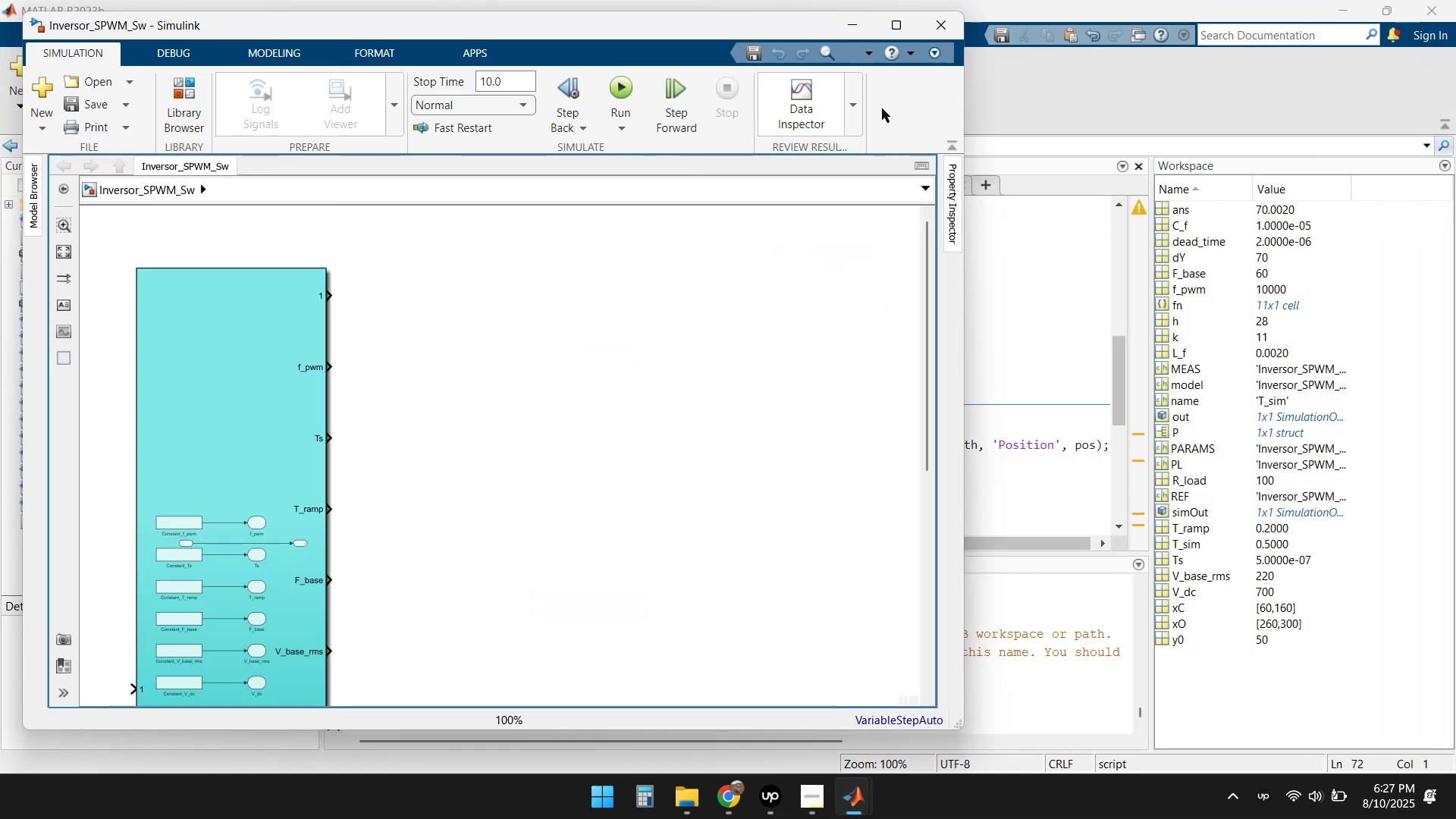 
left_click([852, 29])
 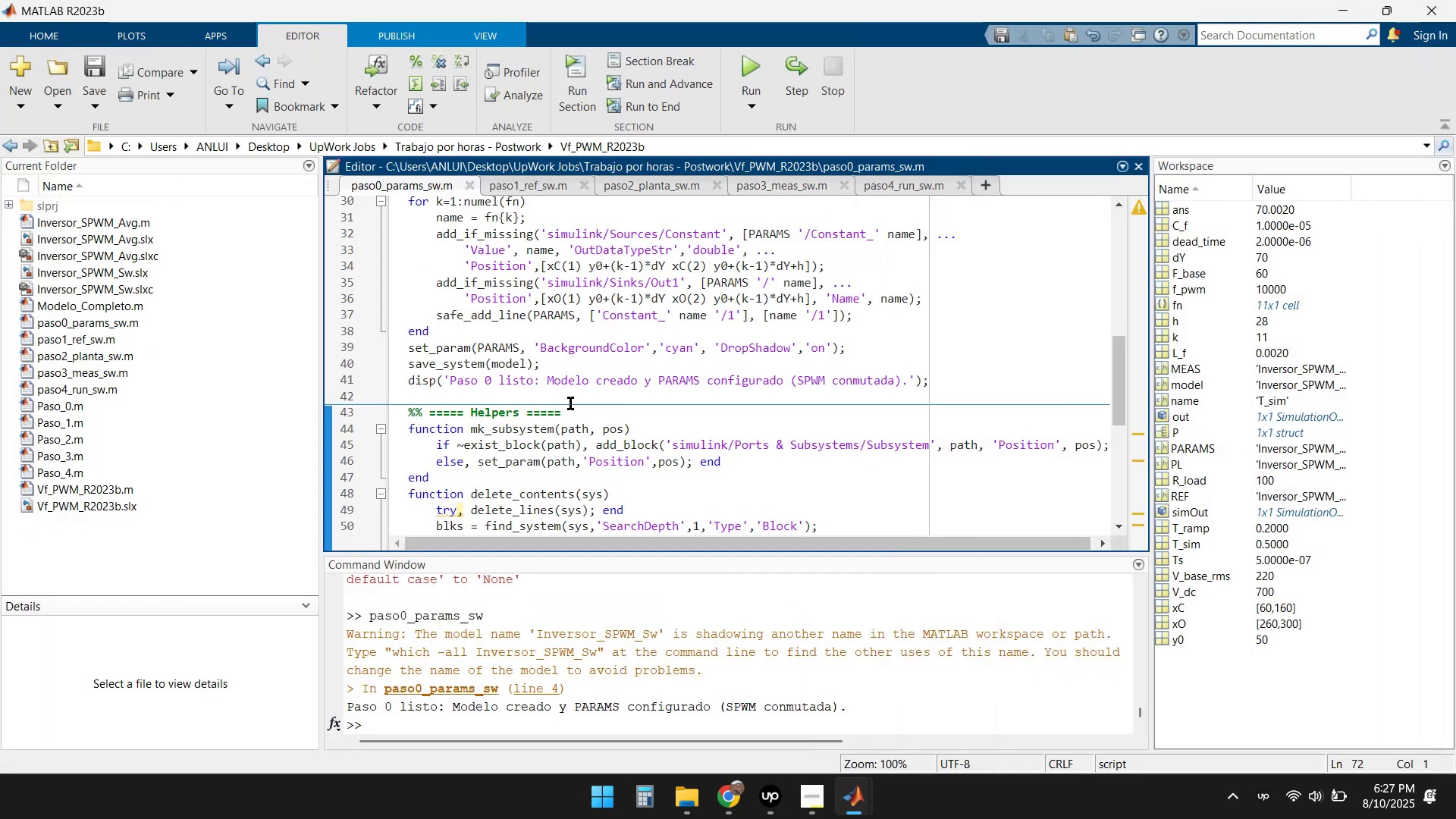 
scroll: coordinate [569, 683], scroll_direction: down, amount: 2.0
 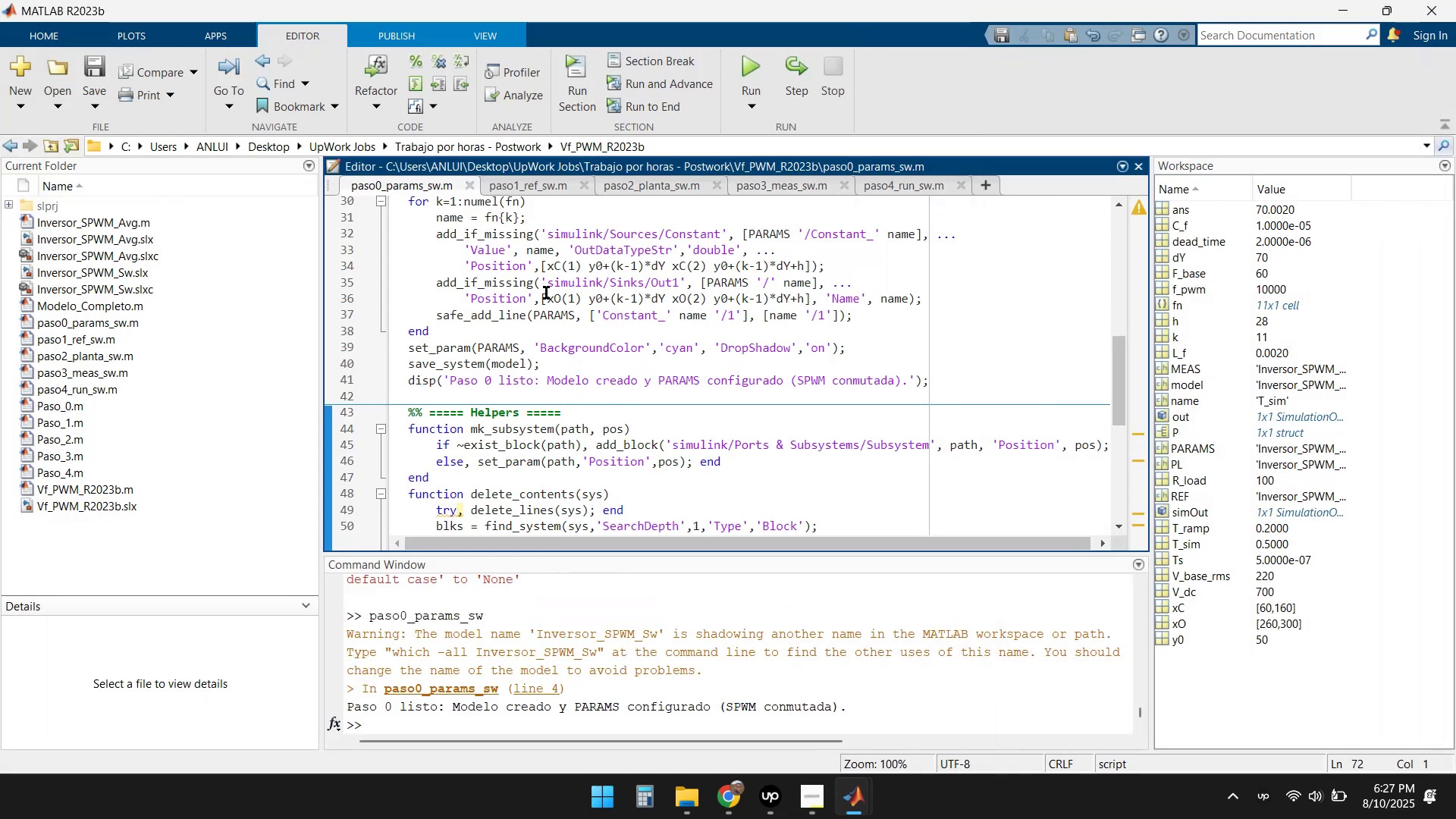 
left_click([519, 189])
 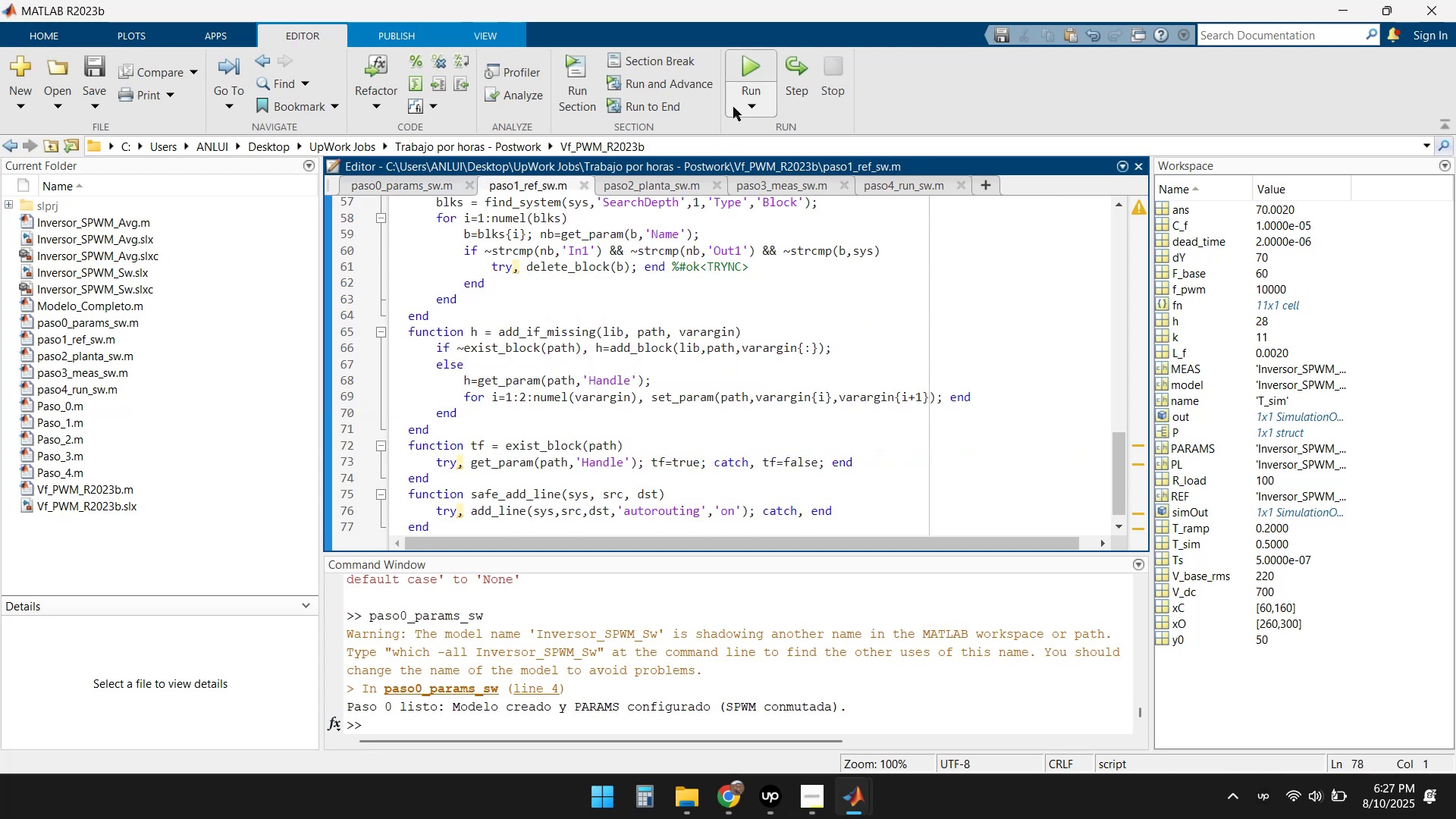 
left_click([752, 68])
 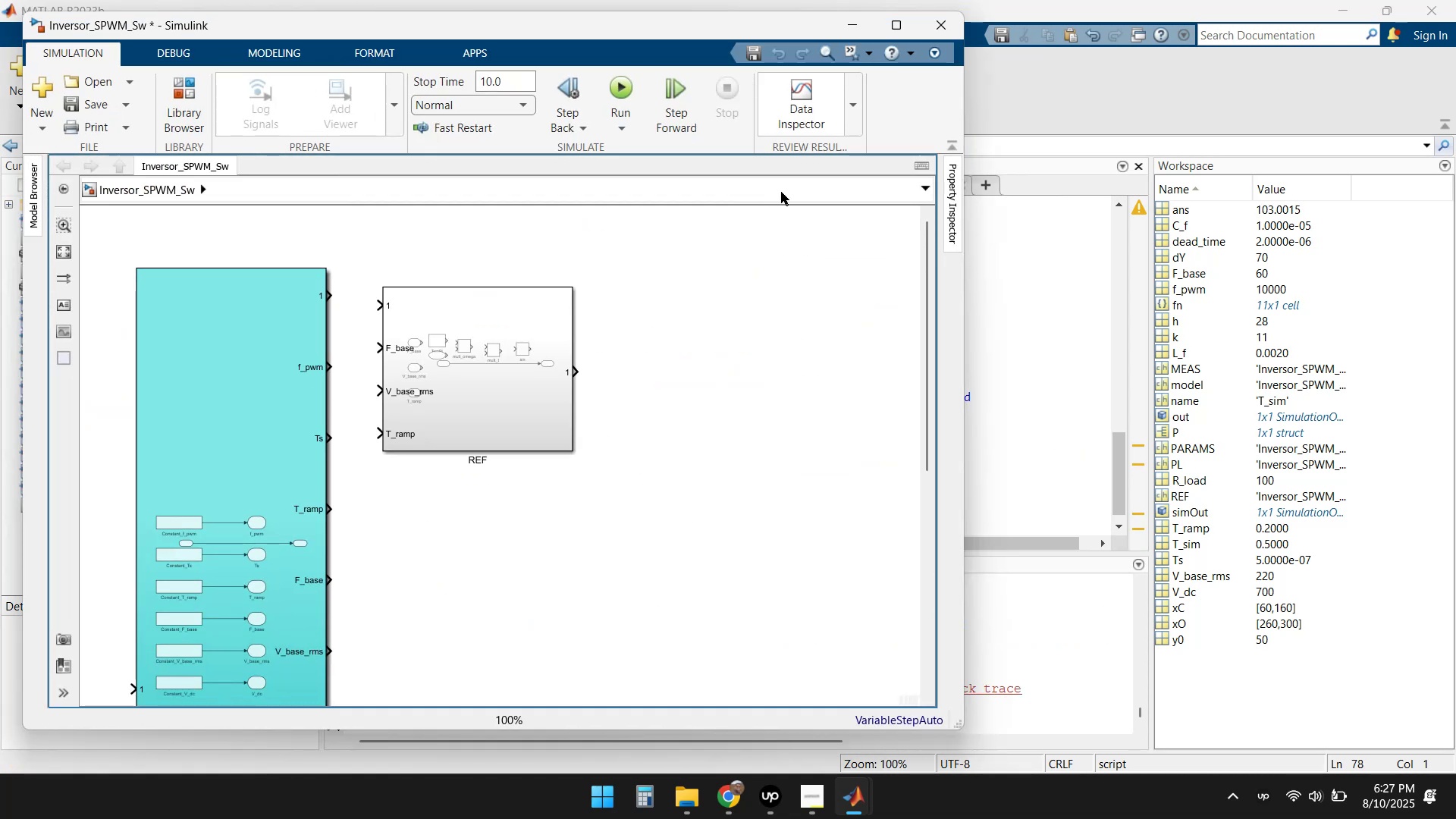 
left_click([849, 24])
 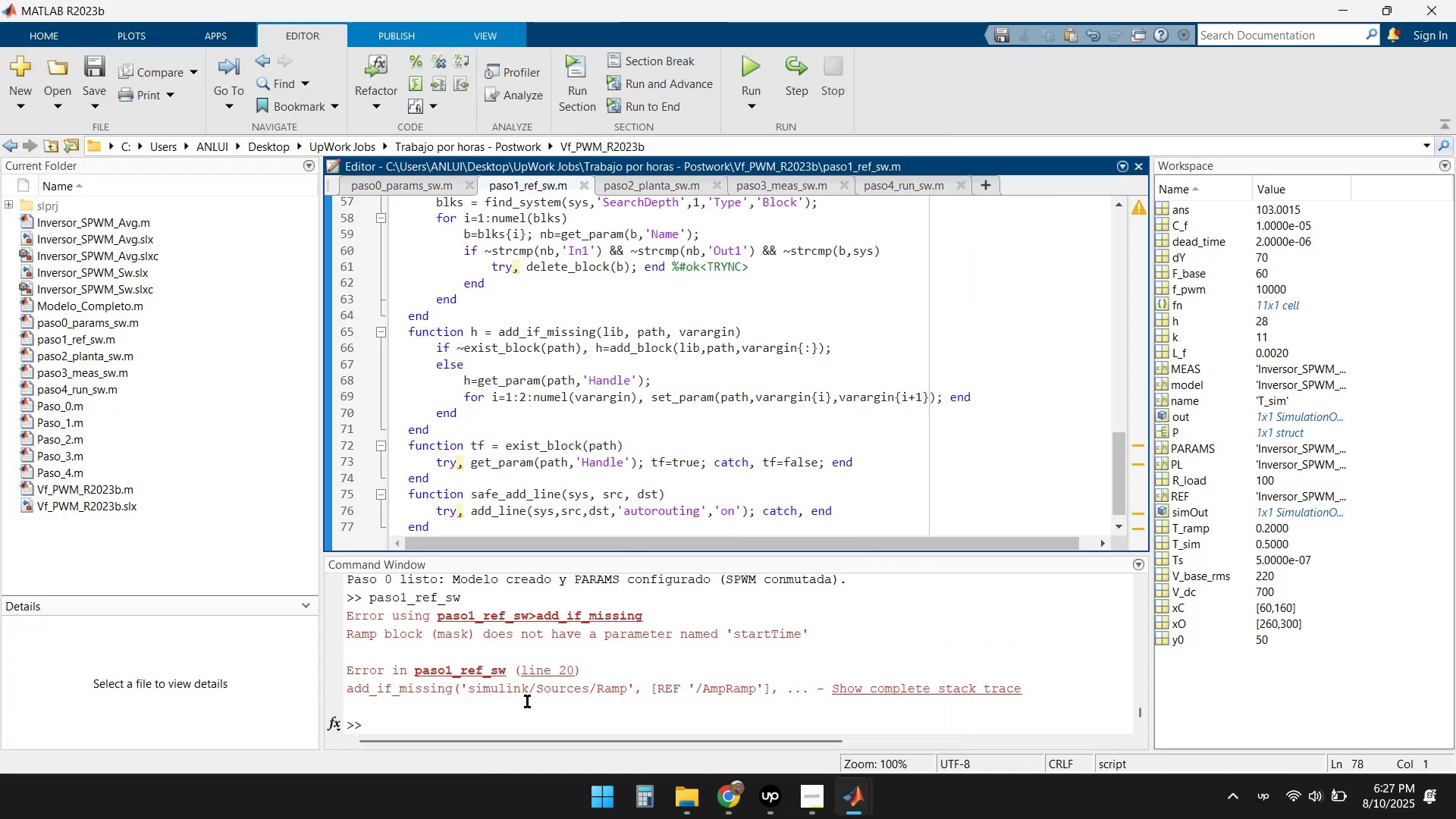 
scroll: coordinate [571, 680], scroll_direction: down, amount: 1.0
 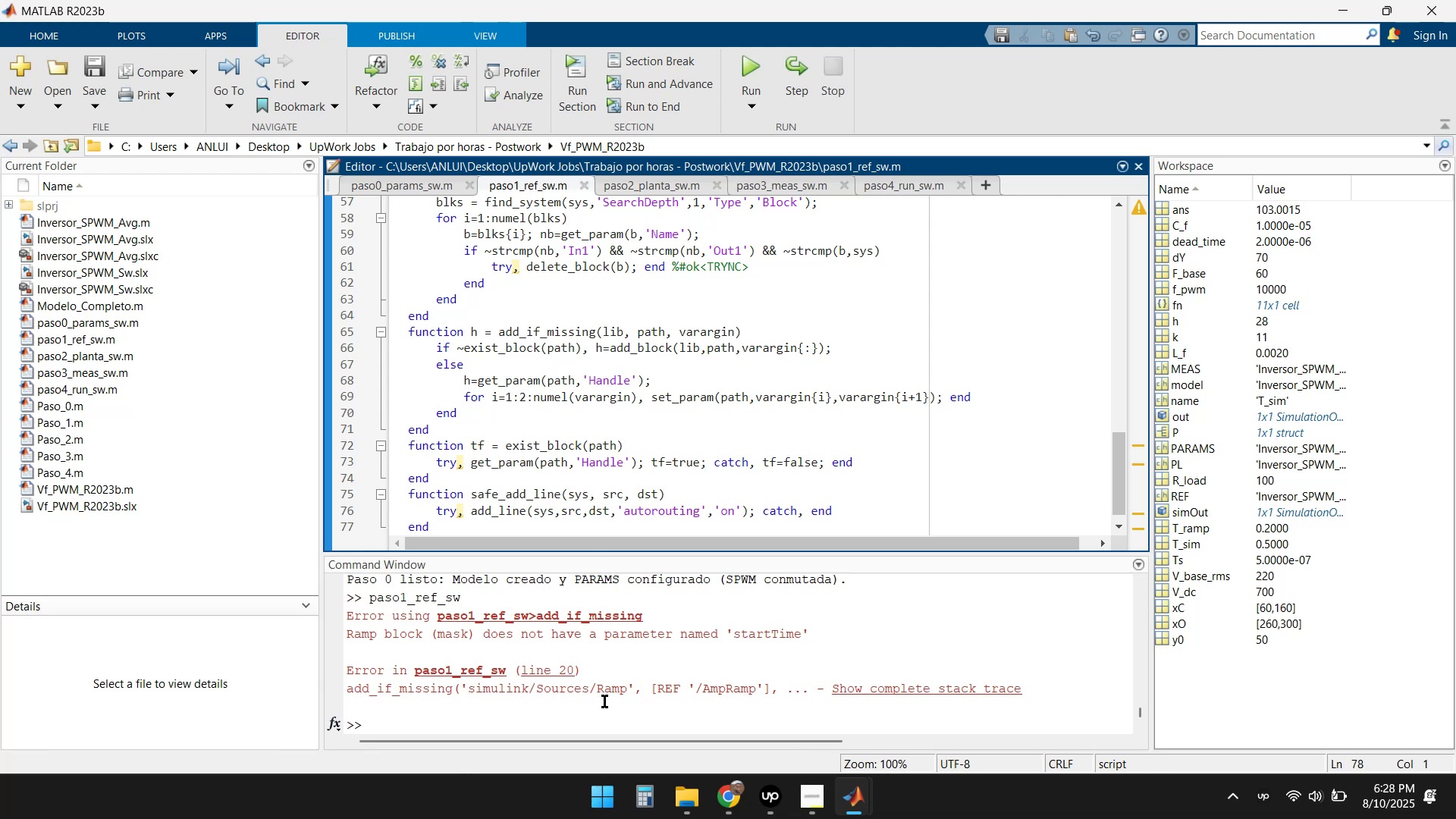 
wait(20.51)
 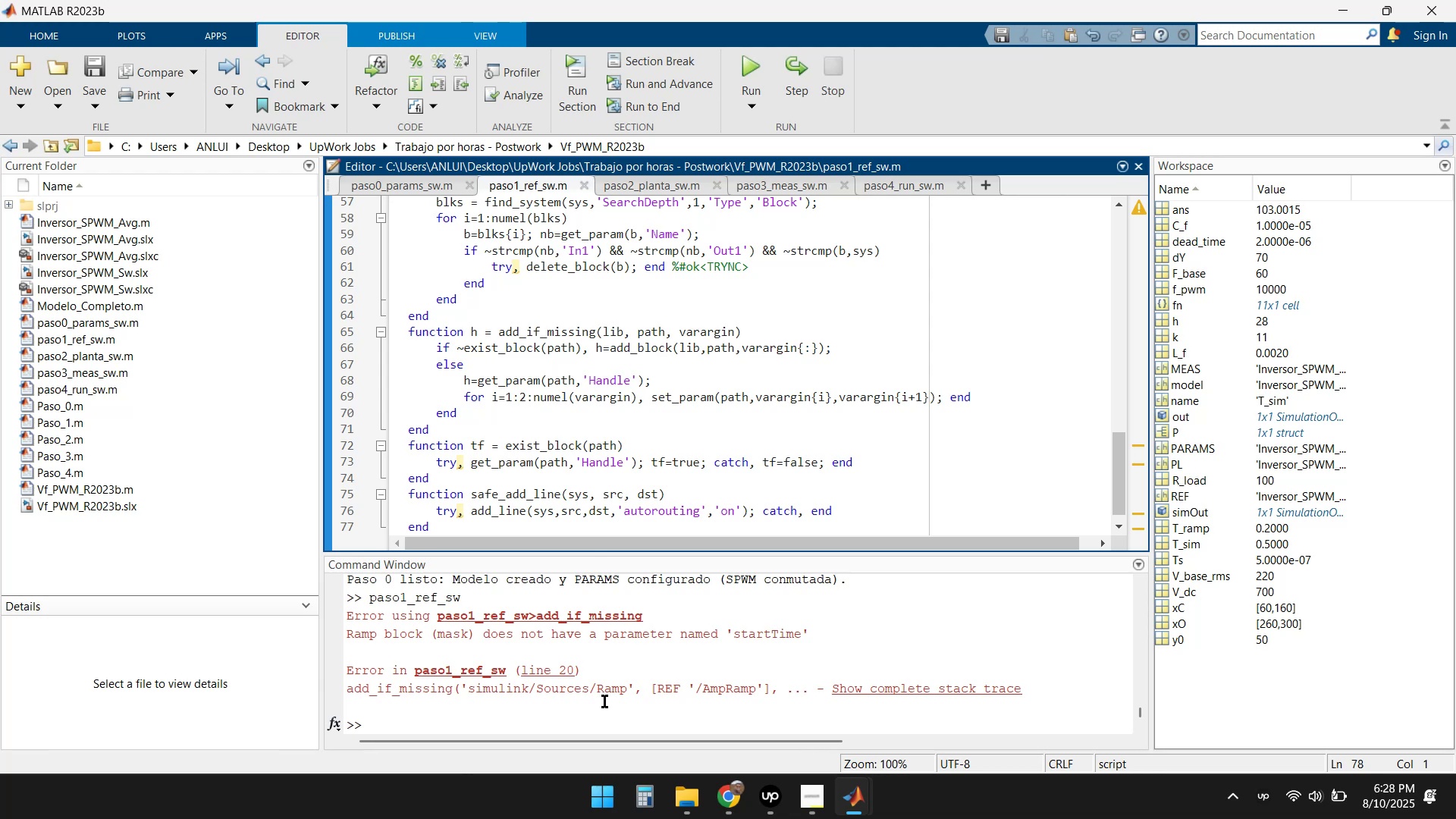 
left_click([912, 689])
 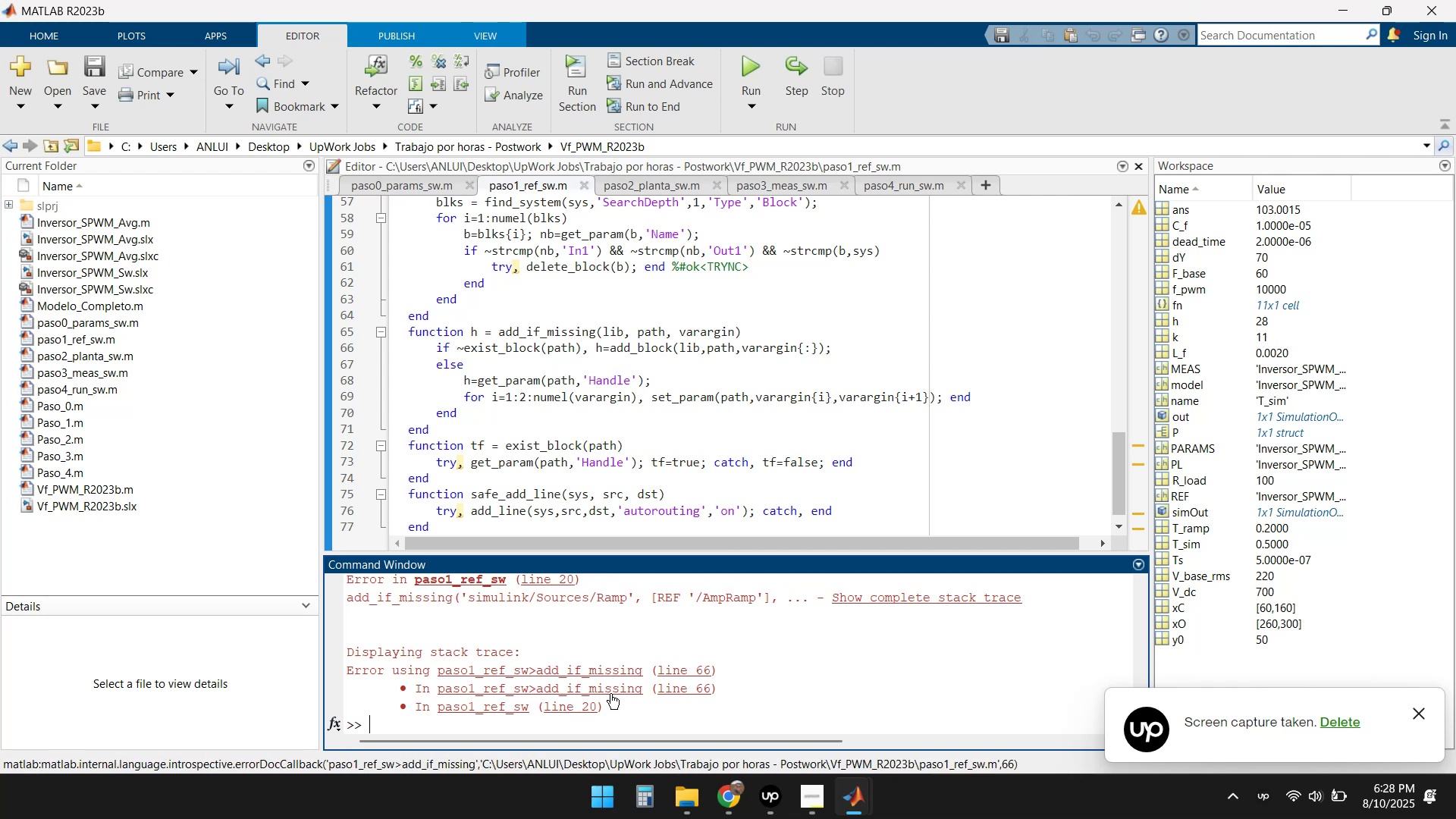 
wait(7.91)
 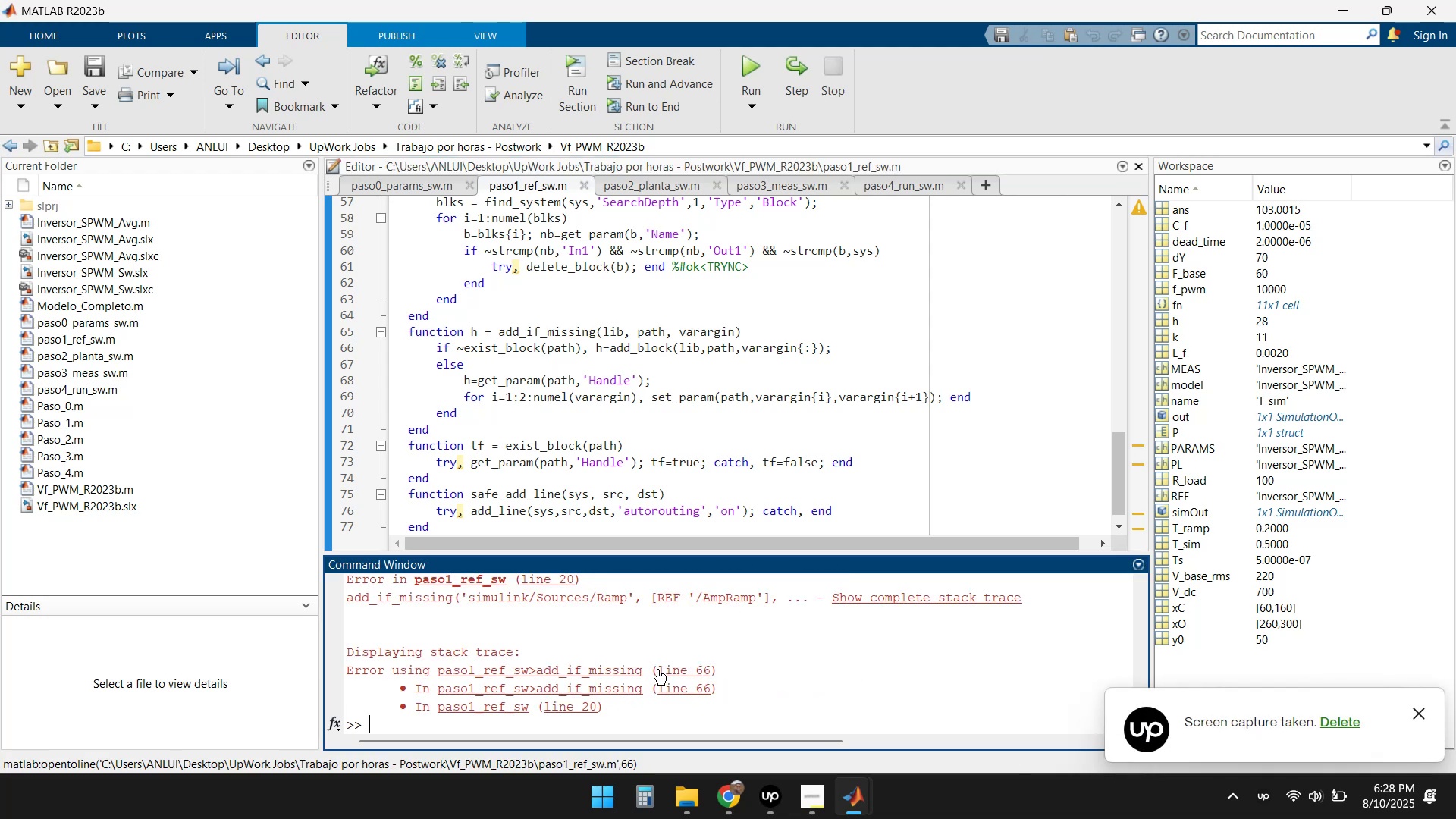 
left_click([610, 689])
 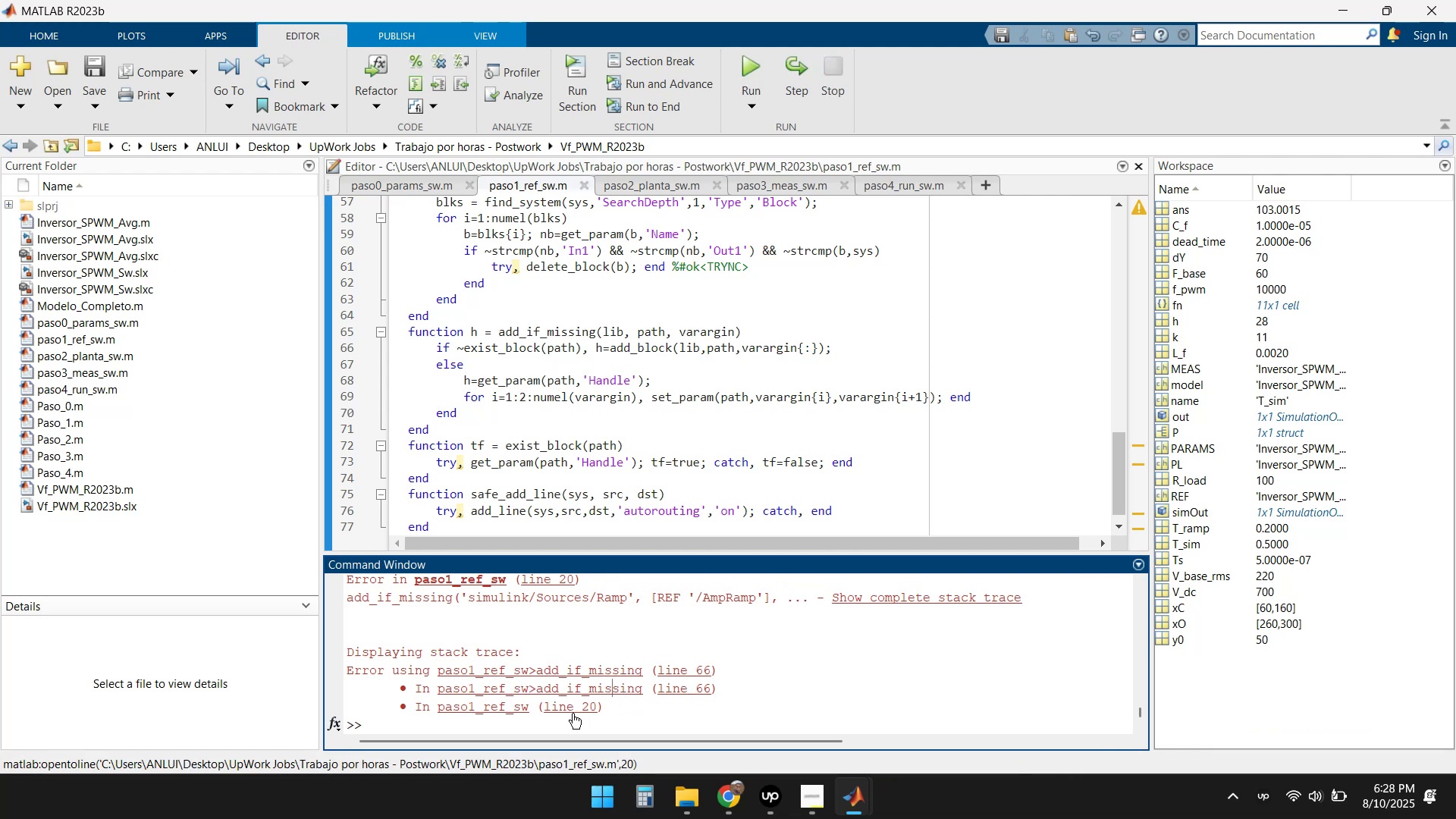 
left_click([503, 711])
 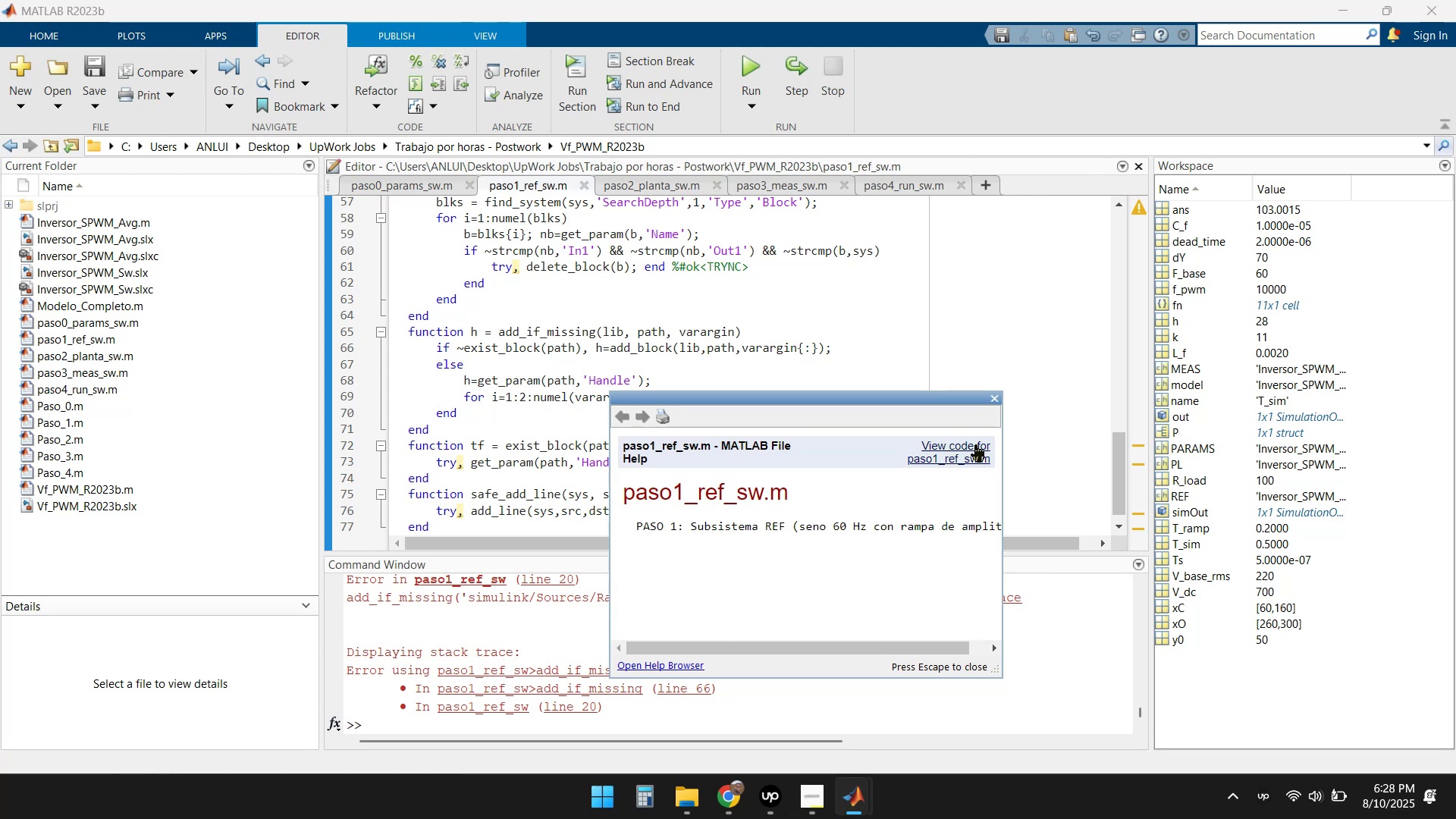 
wait(5.3)
 